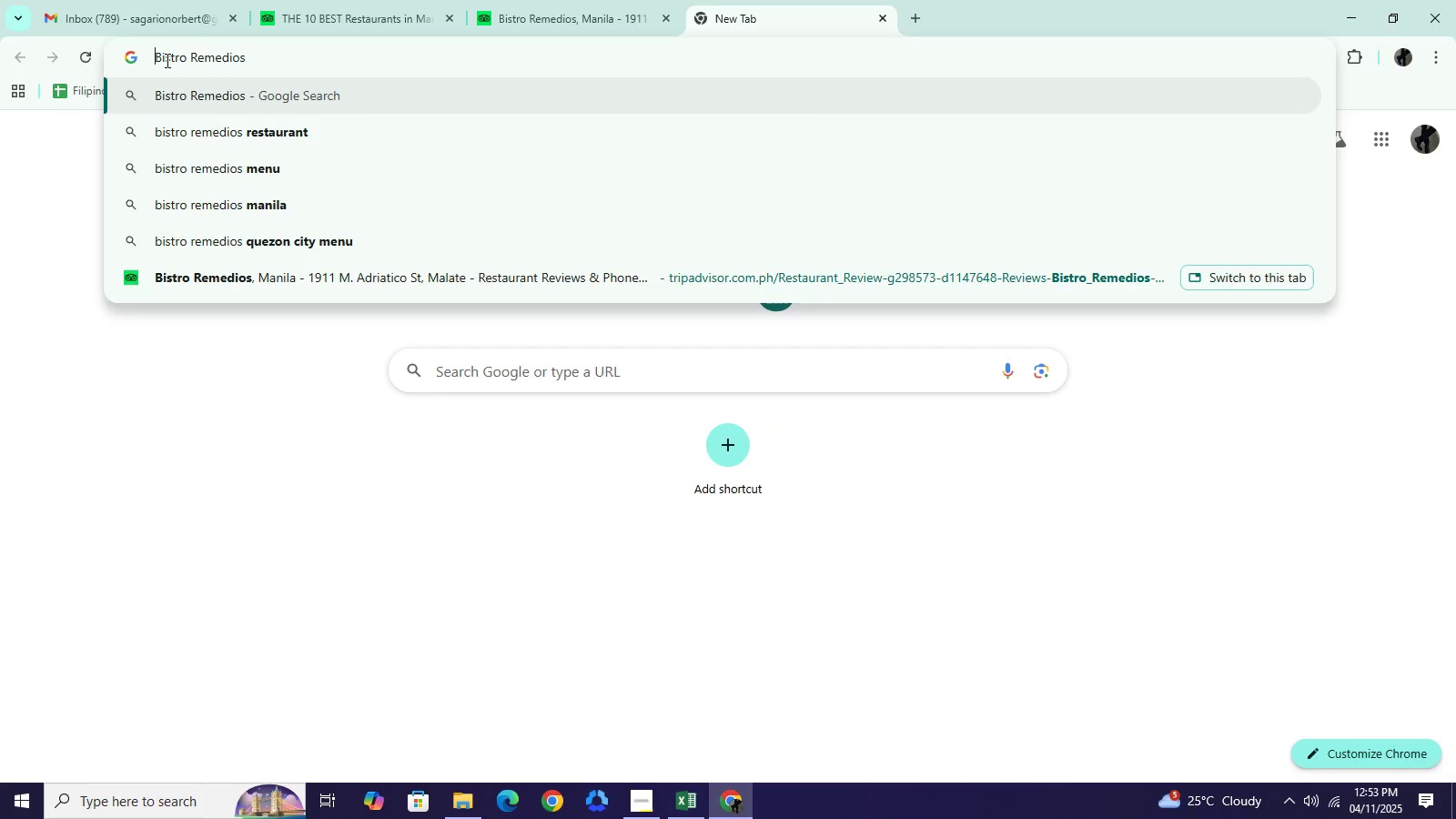 
key(Backspace)
 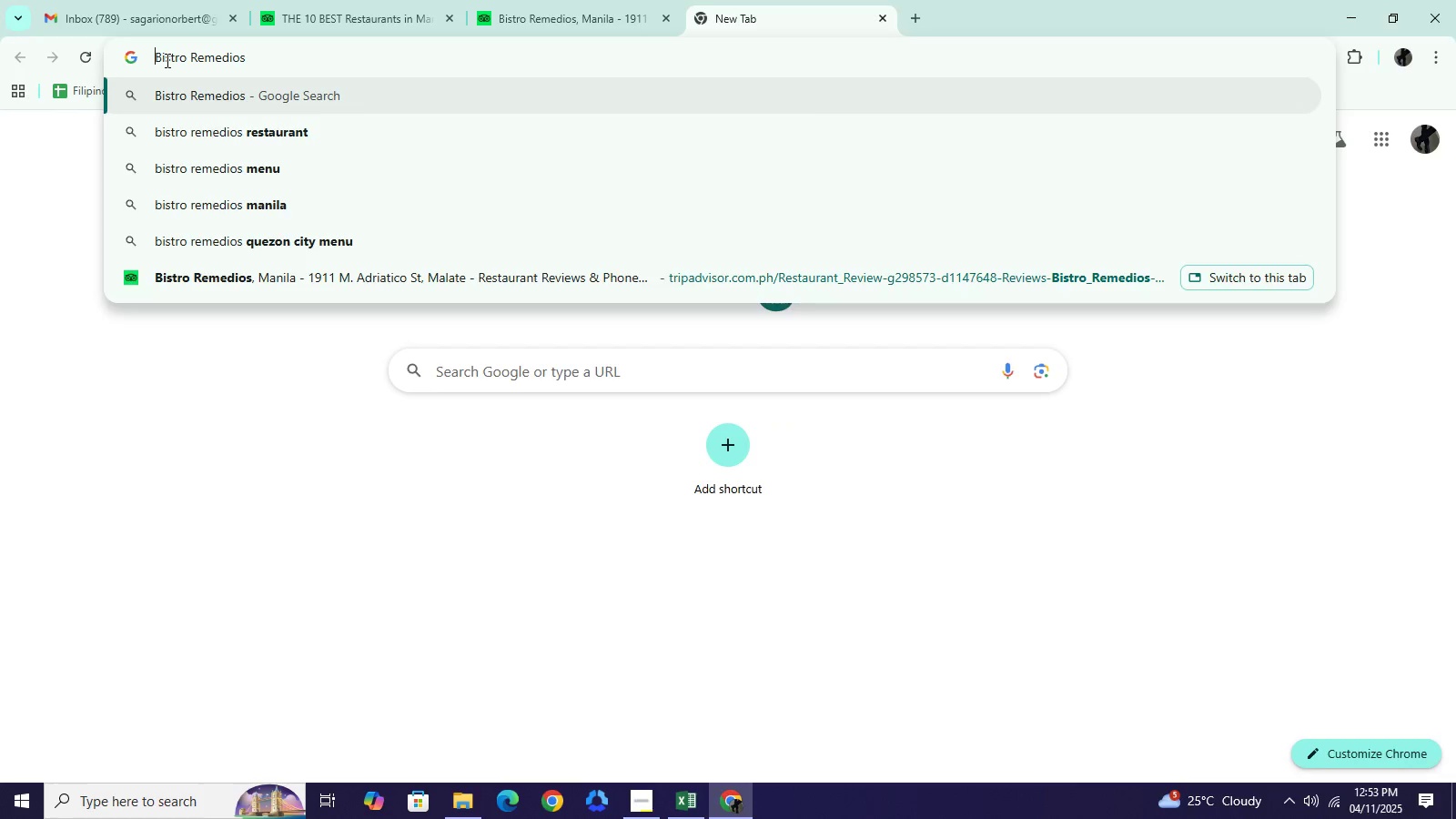 
key(Backspace)
 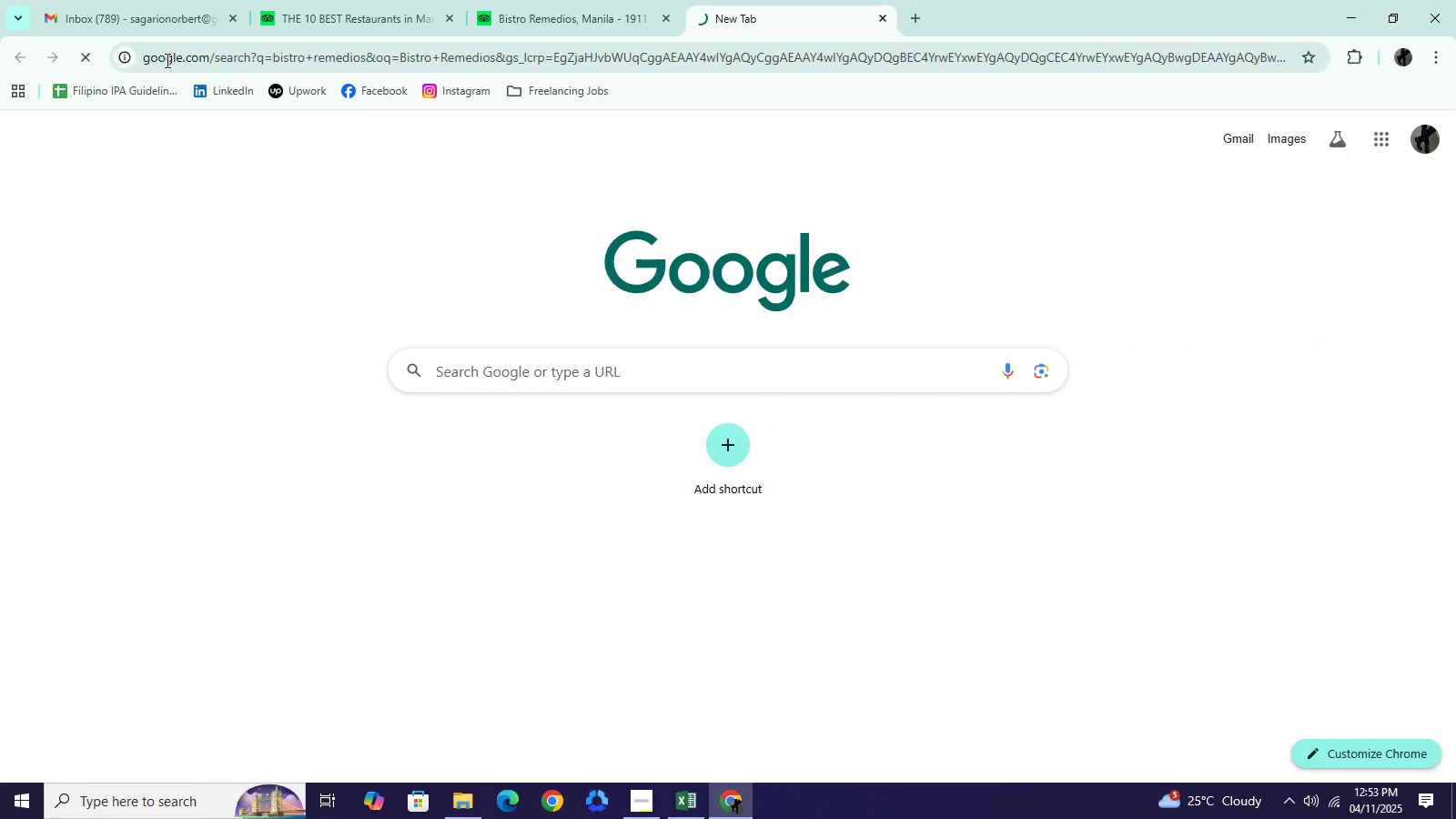 
key(Enter)
 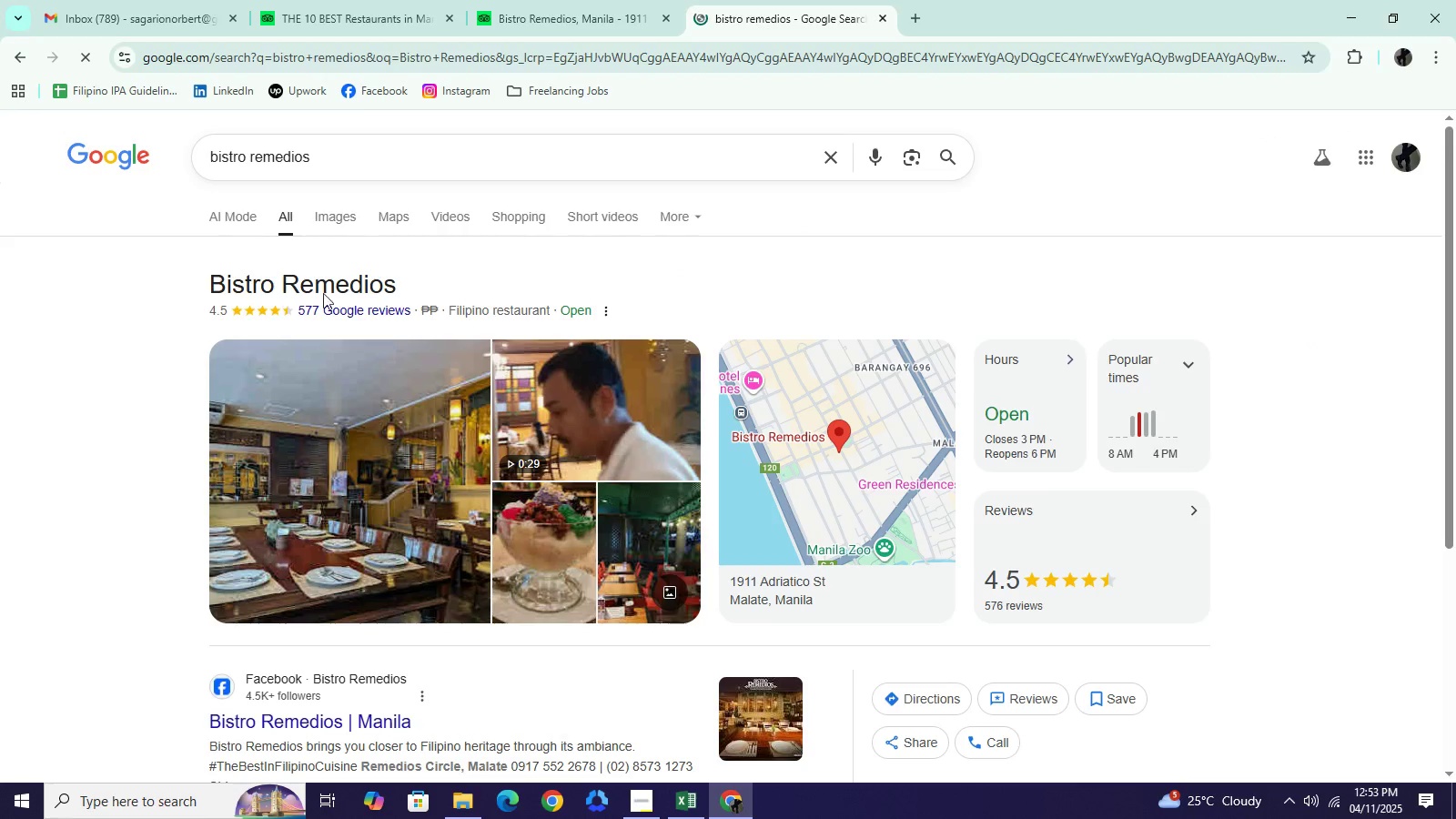 
scroll: coordinate [269, 528], scroll_direction: down, amount: 4.0
 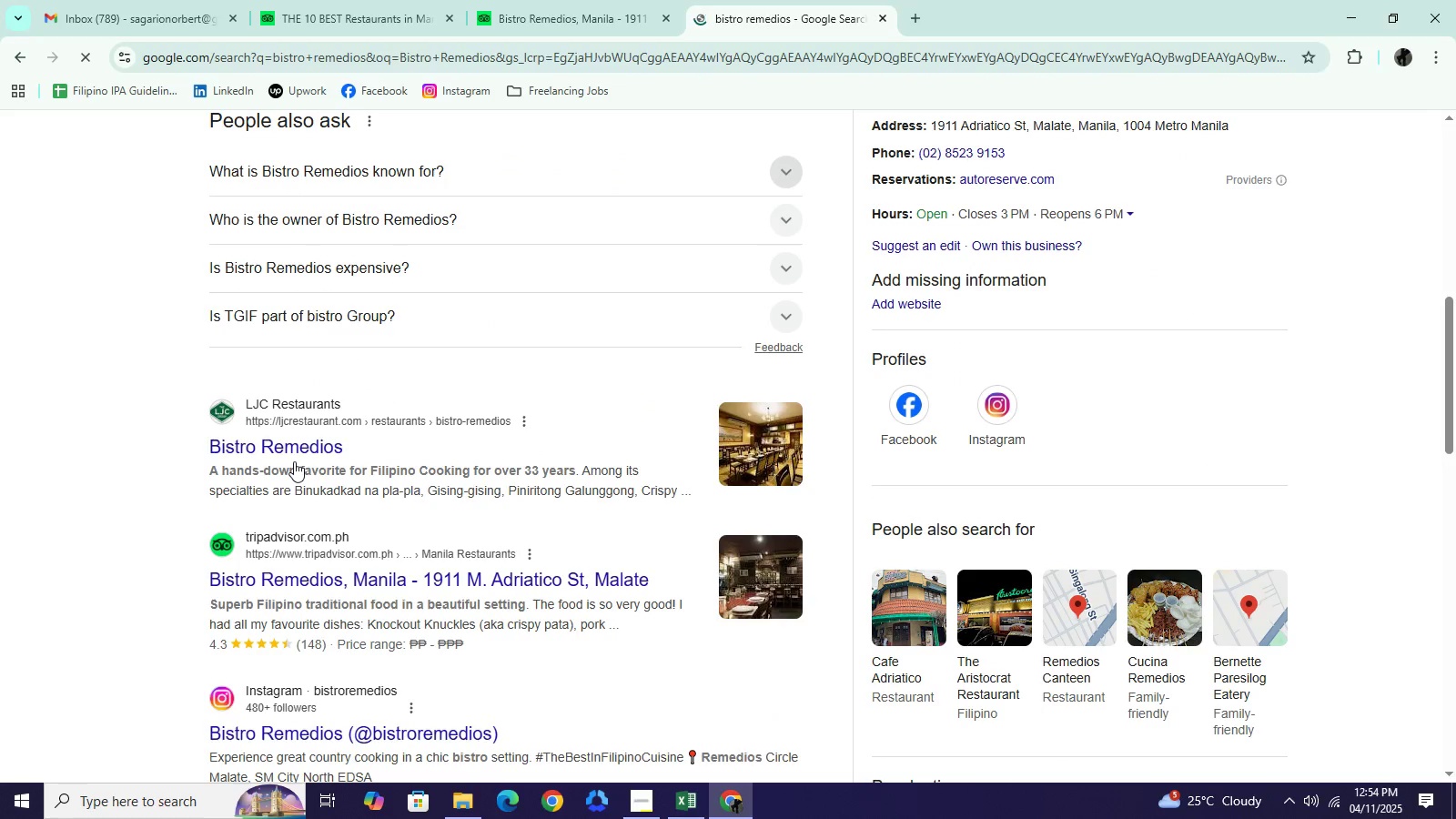 
left_click([294, 446])
 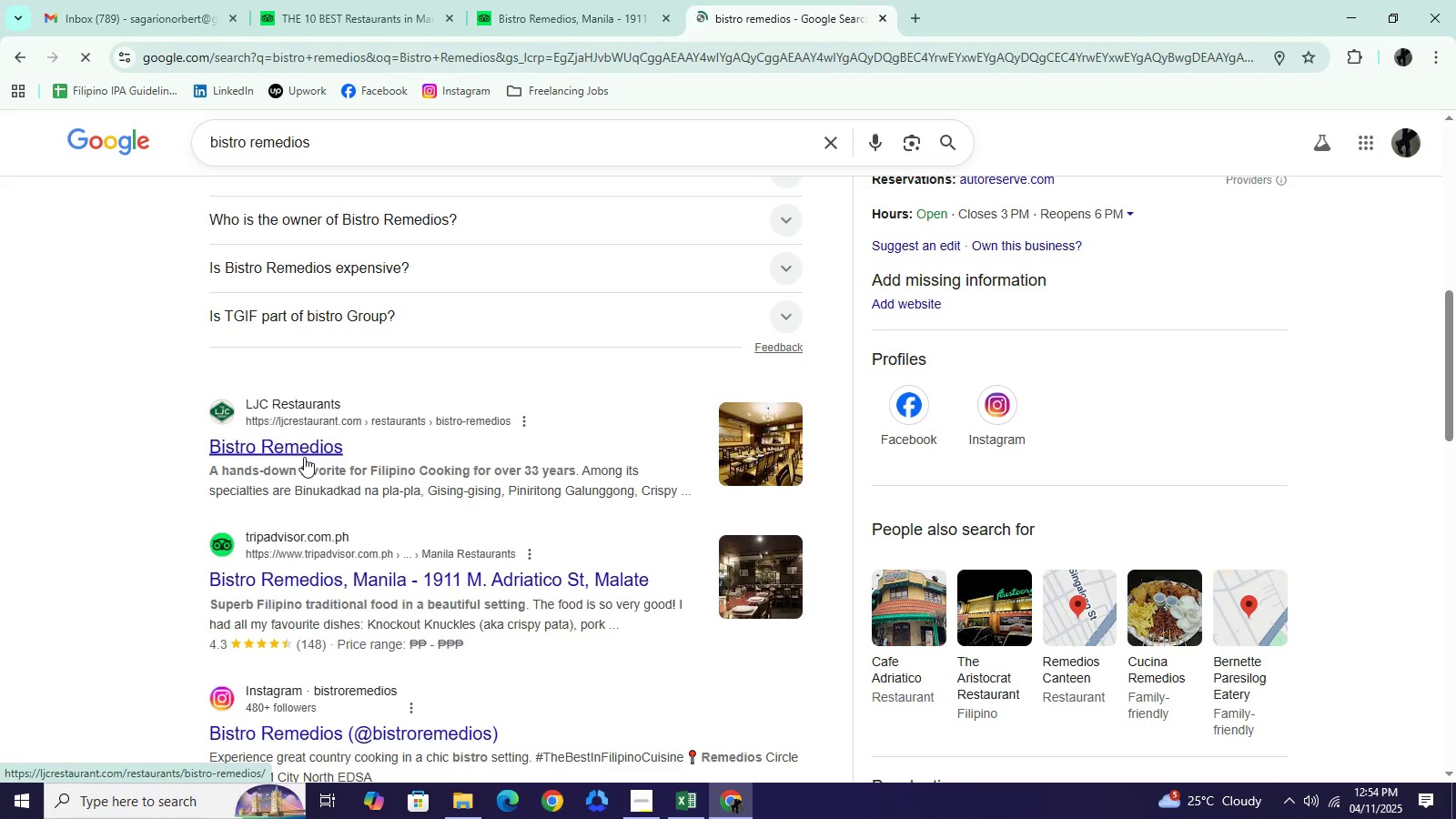 
wait(15.36)
 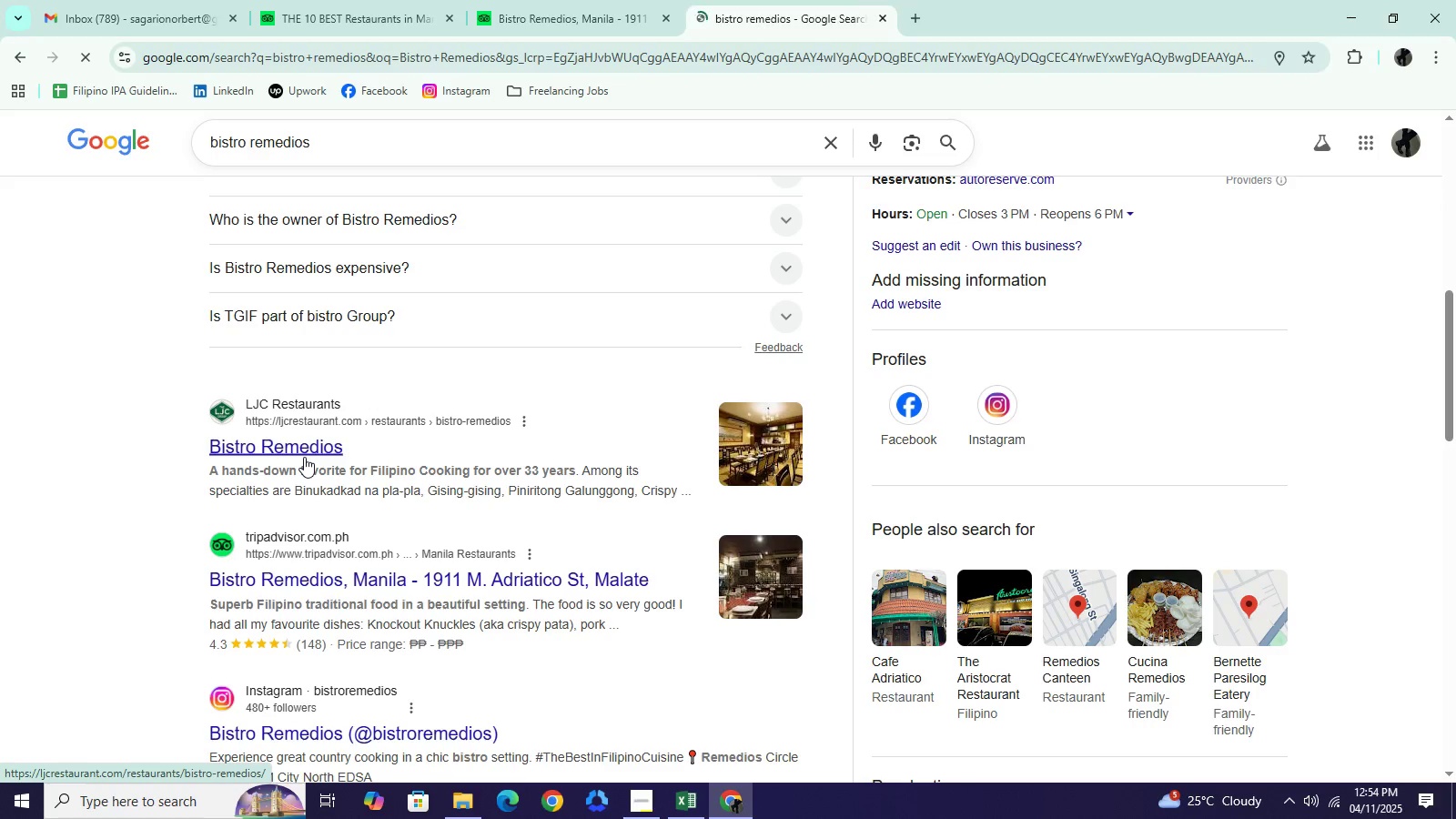 
left_click([316, 437])
 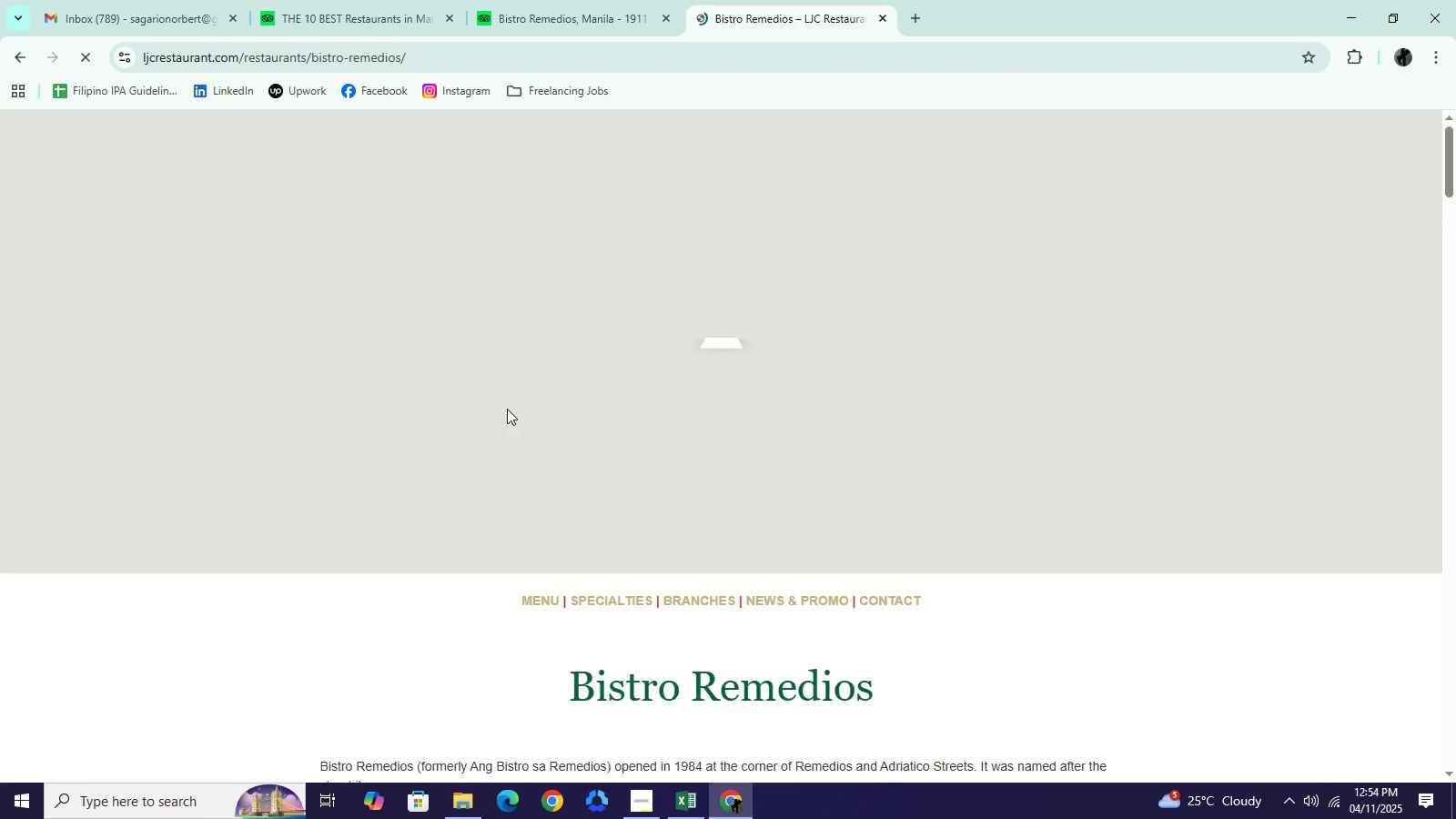 
mouse_move([527, 308])
 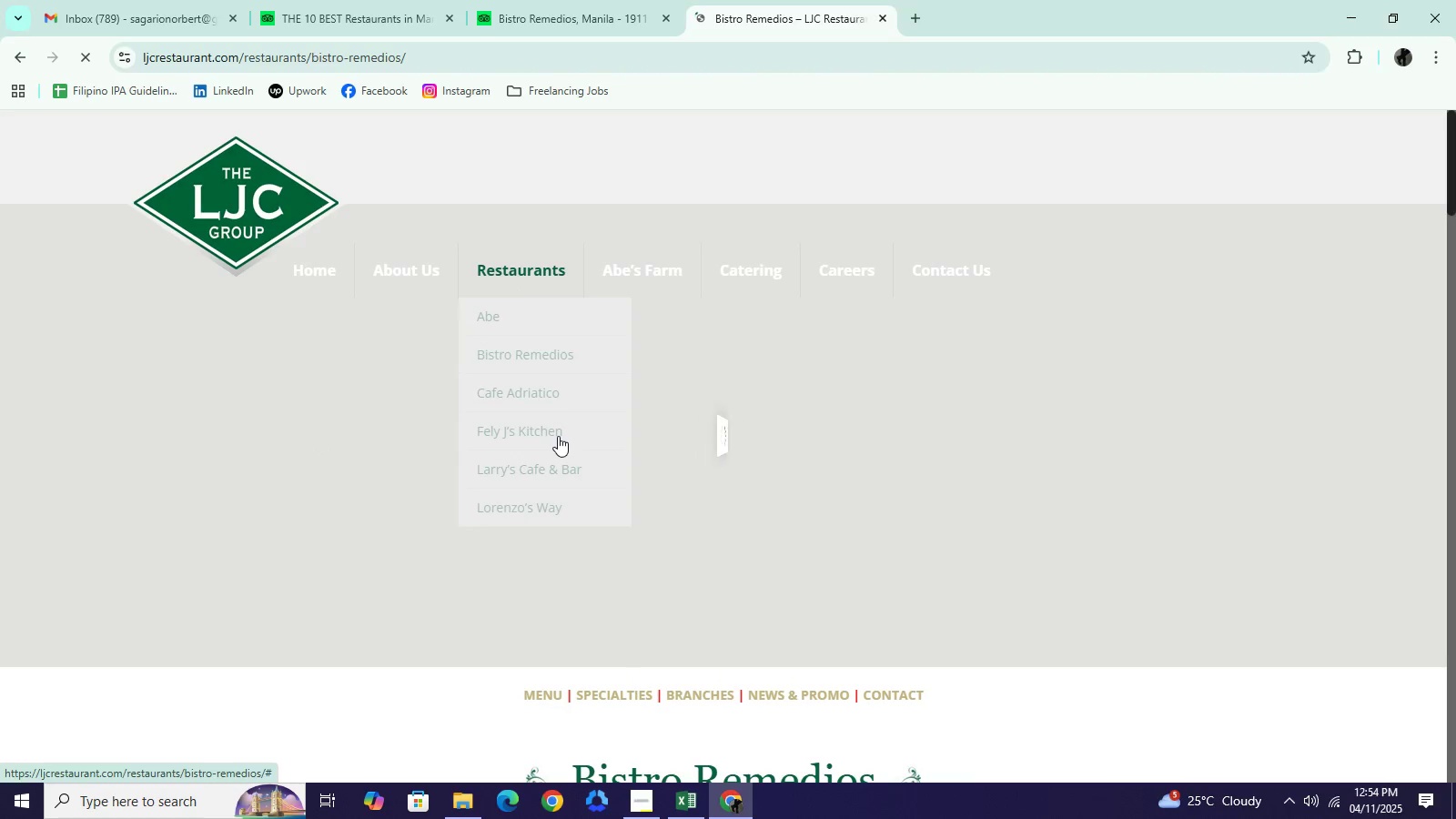 
scroll: coordinate [558, 436], scroll_direction: down, amount: 5.0
 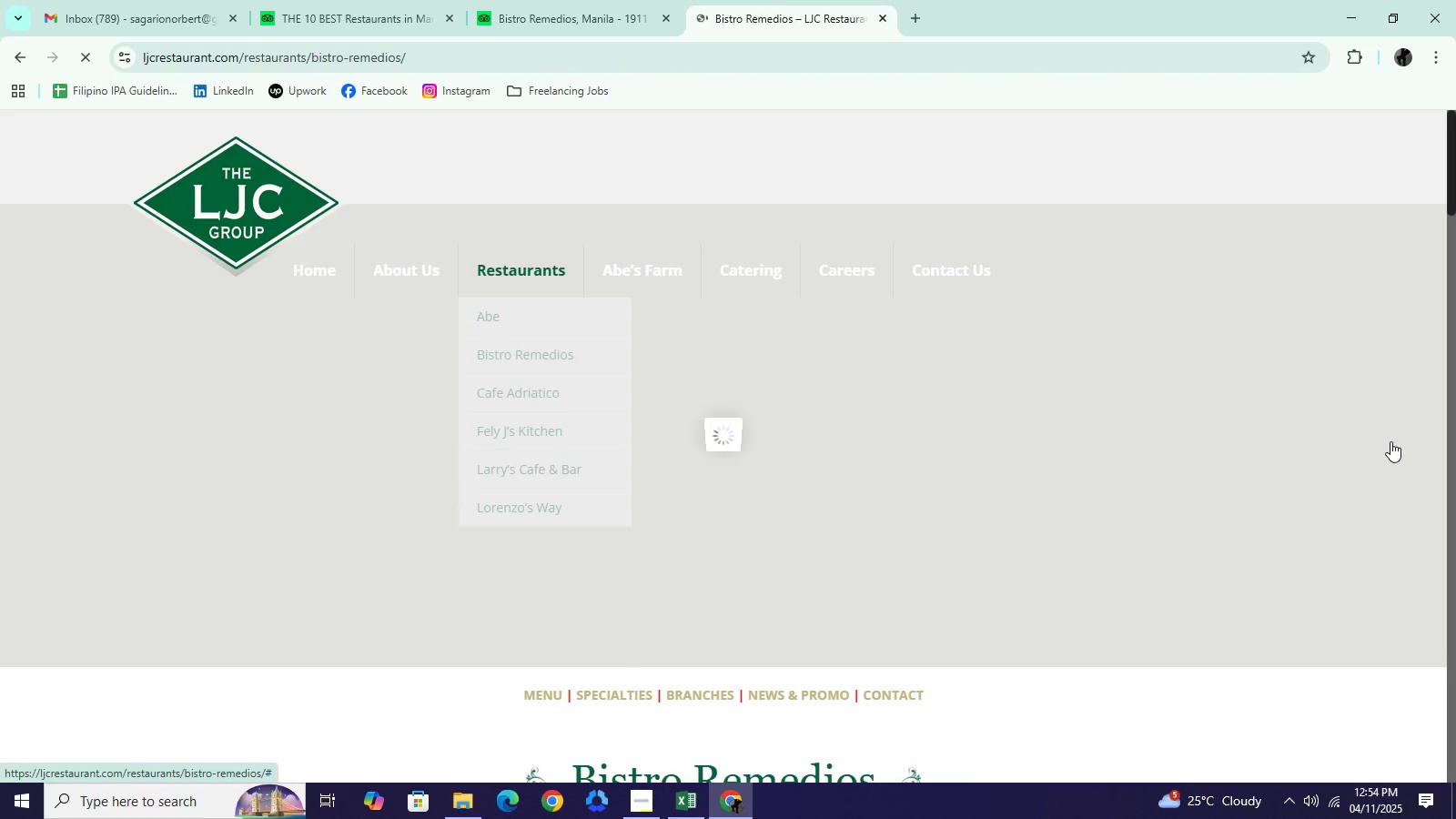 
wait(6.17)
 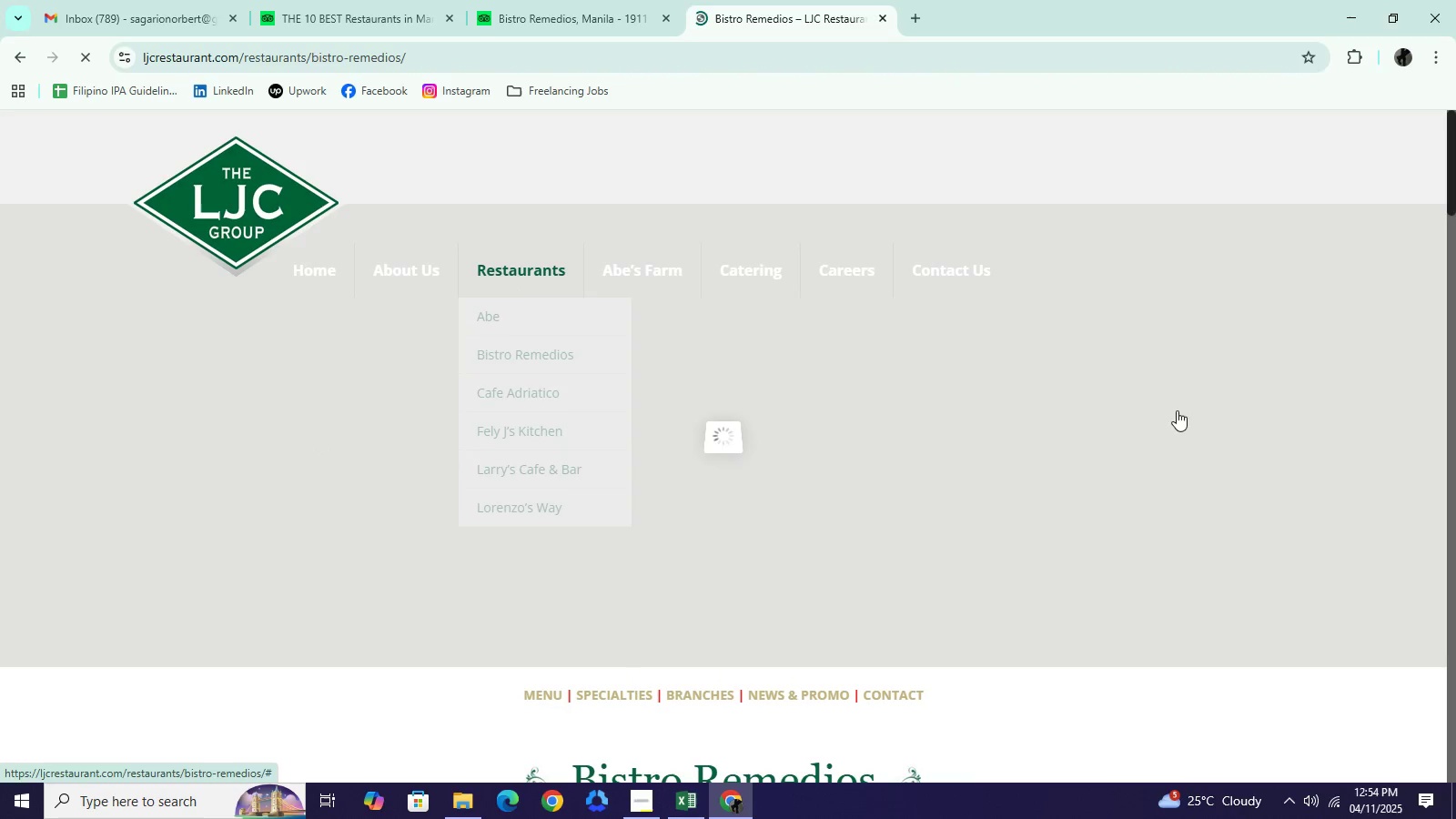 
scroll: coordinate [1270, 693], scroll_direction: down, amount: 52.0
 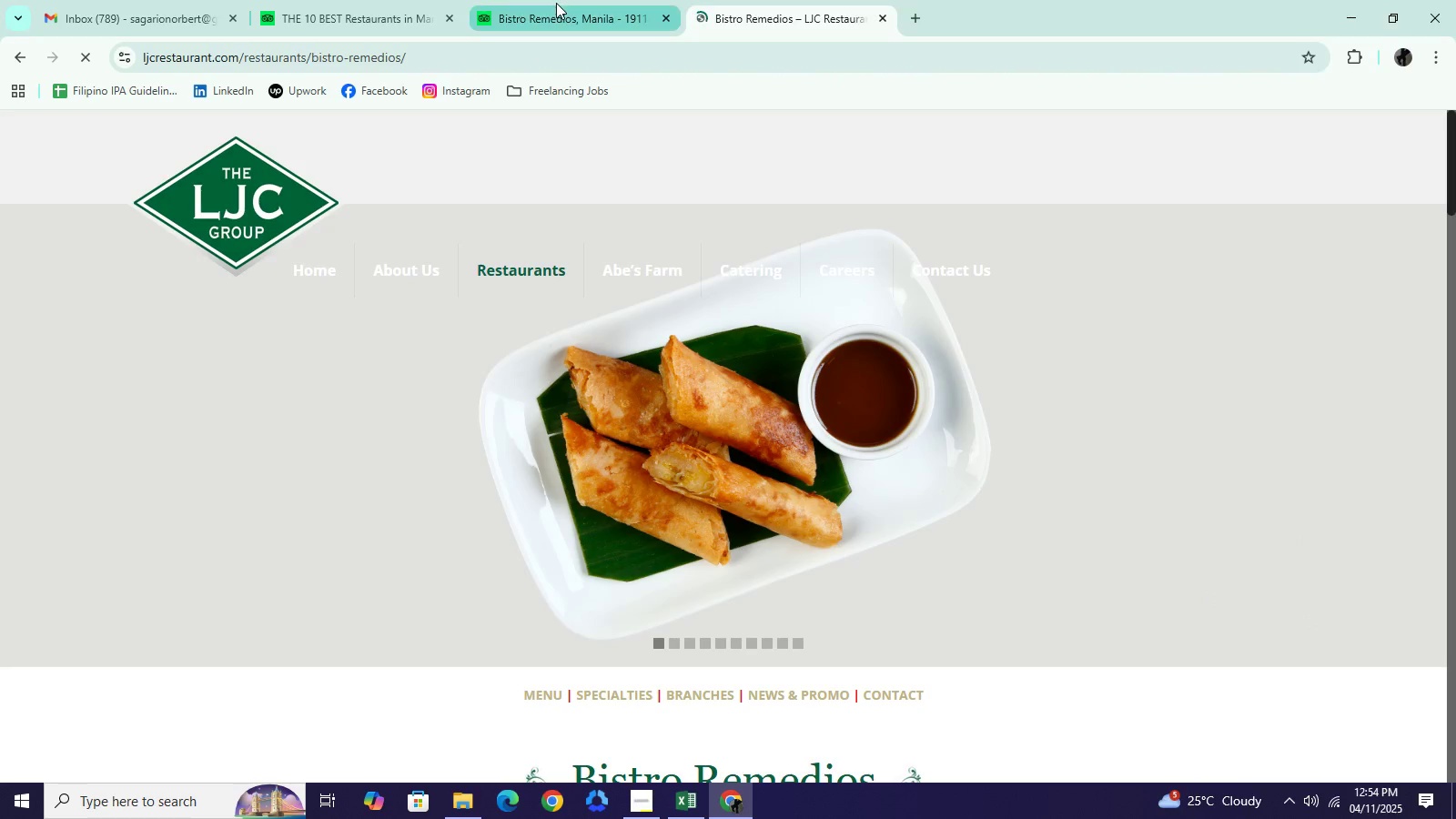 
left_click([556, 3])
 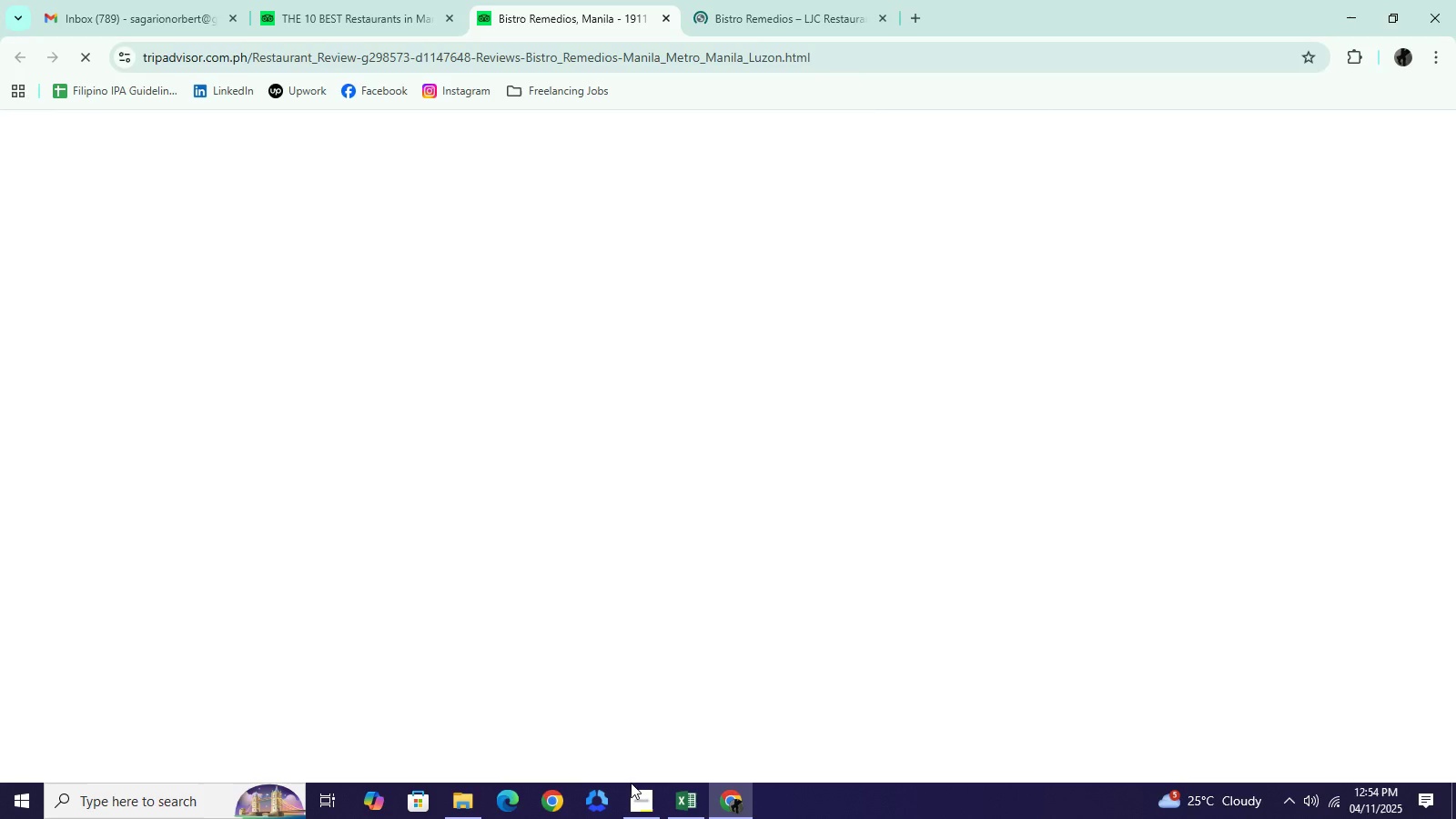 
left_click([637, 796])
 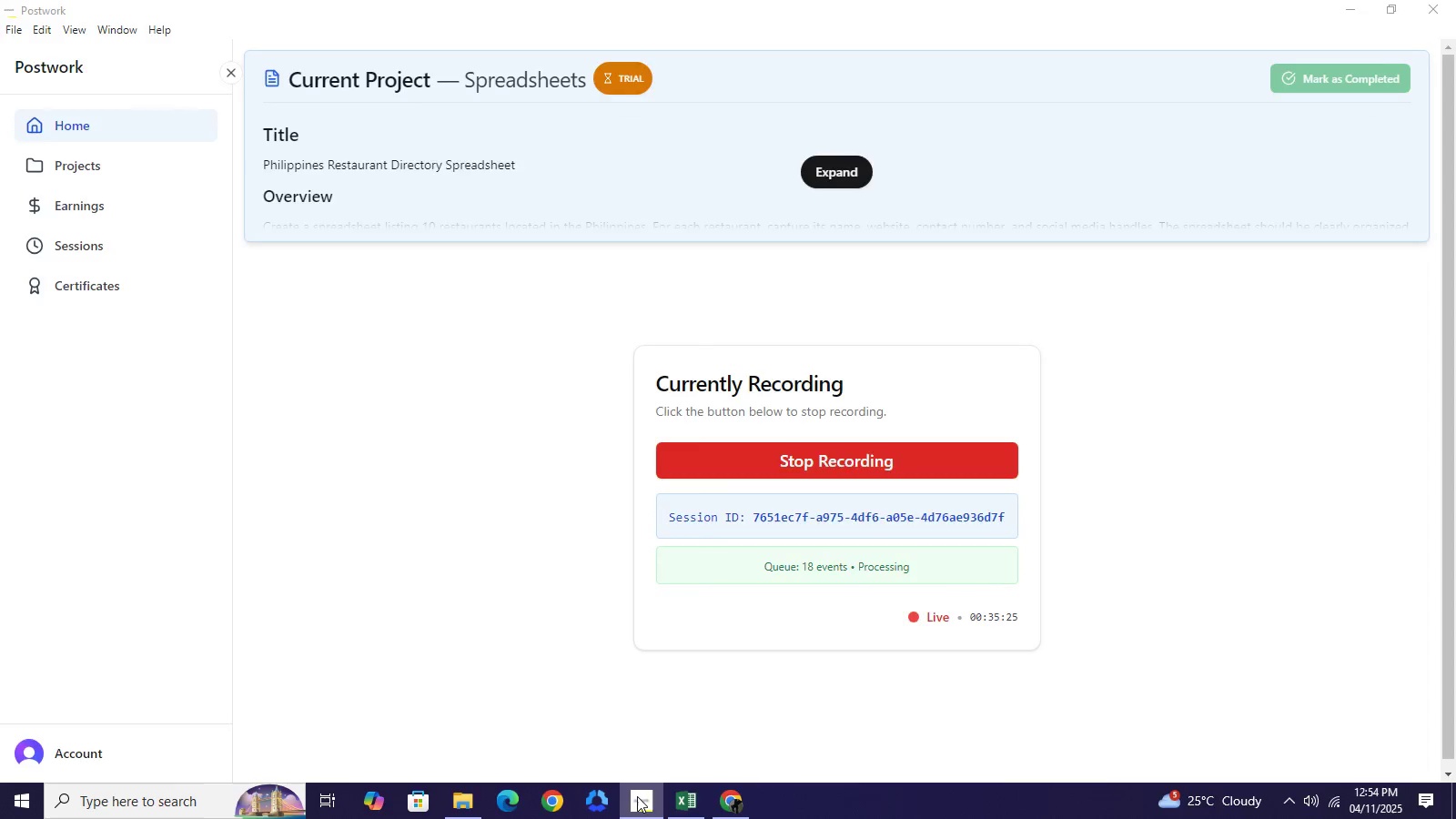 
left_click([637, 796])
 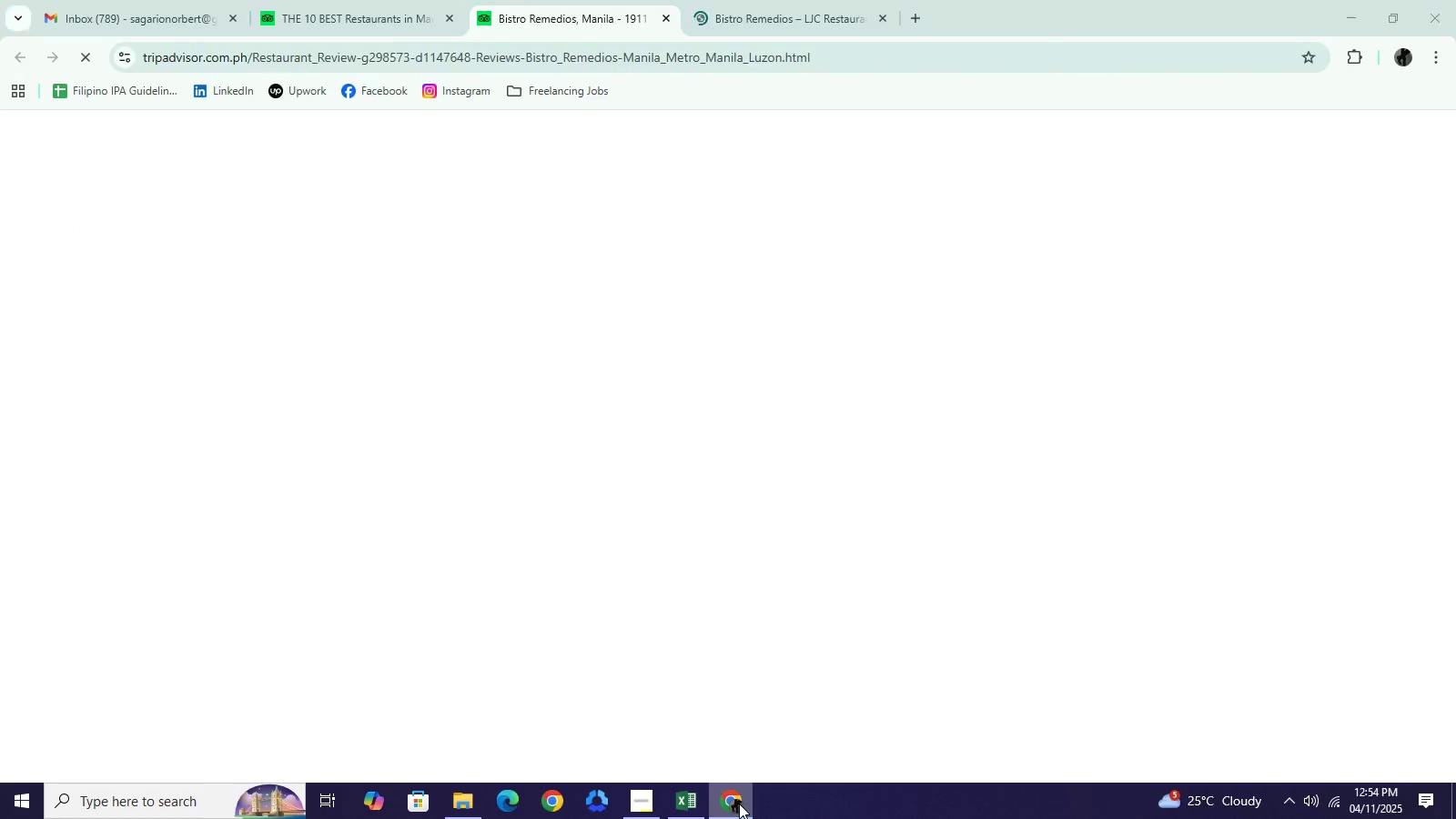 
left_click([739, 804])
 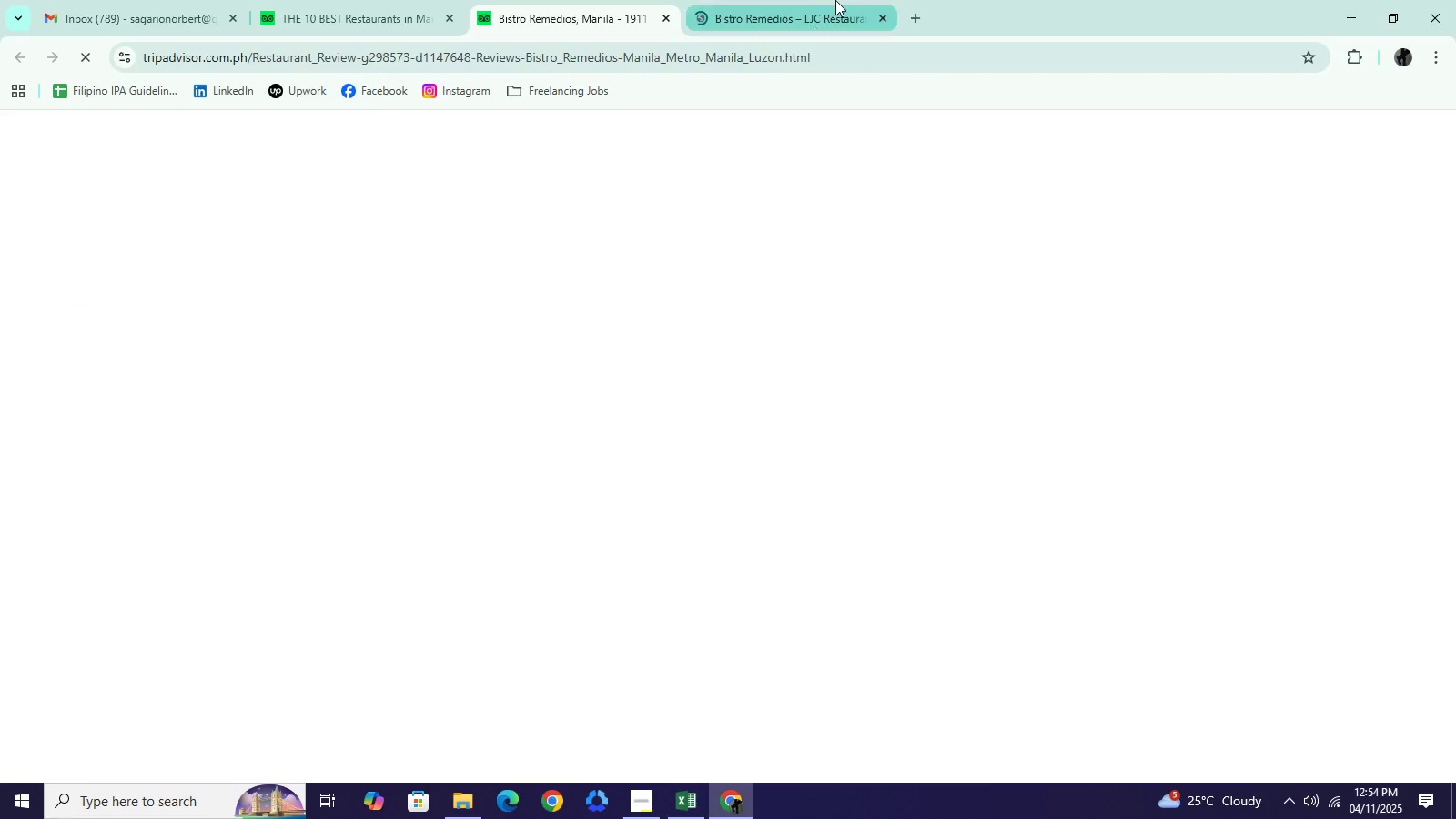 
left_click([828, 11])
 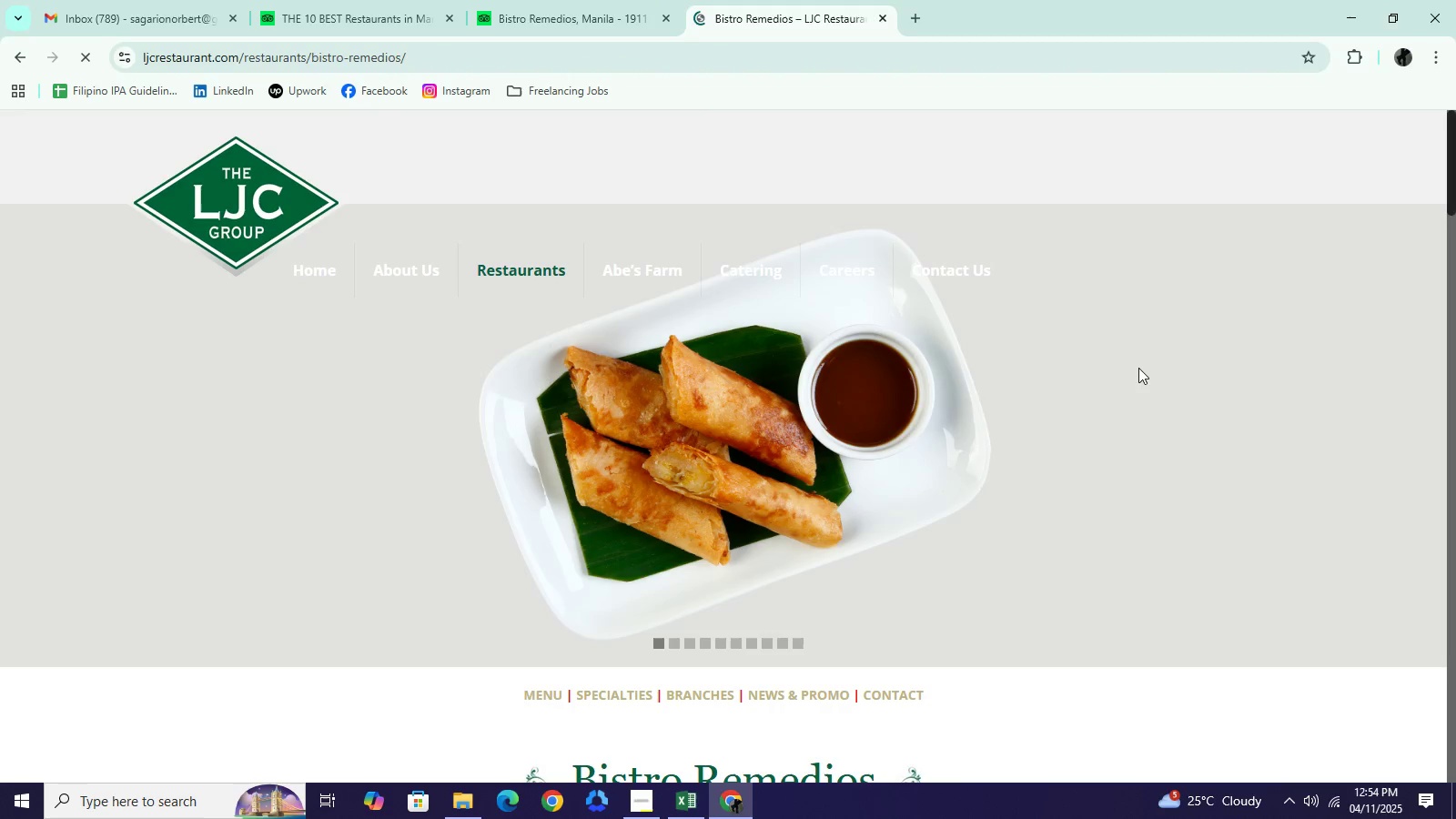 
scroll: coordinate [1087, 377], scroll_direction: none, amount: 0.0
 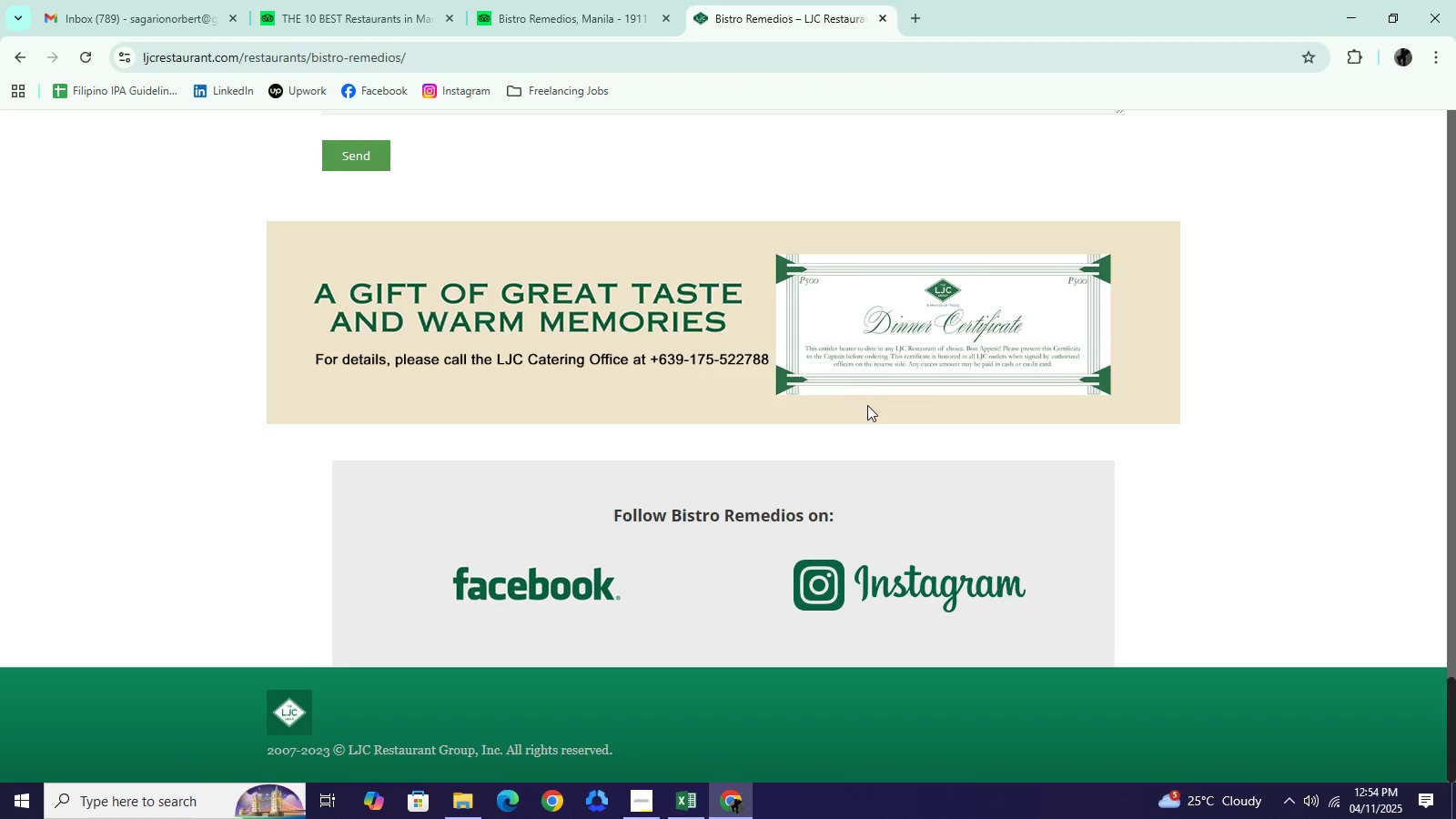 
scroll: coordinate [870, 412], scroll_direction: down, amount: 1.0
 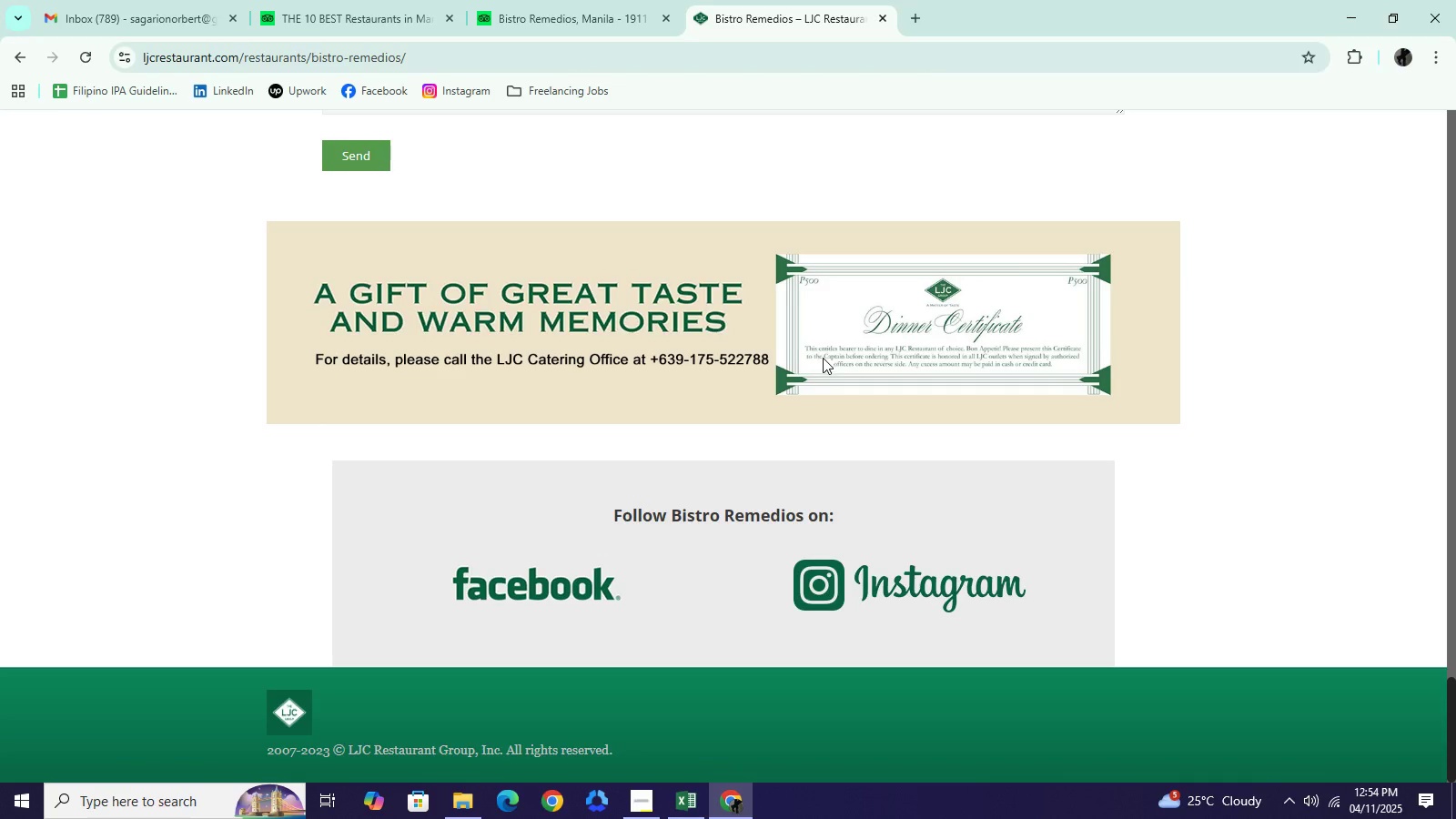 
scroll: coordinate [693, 321], scroll_direction: up, amount: 8.0
 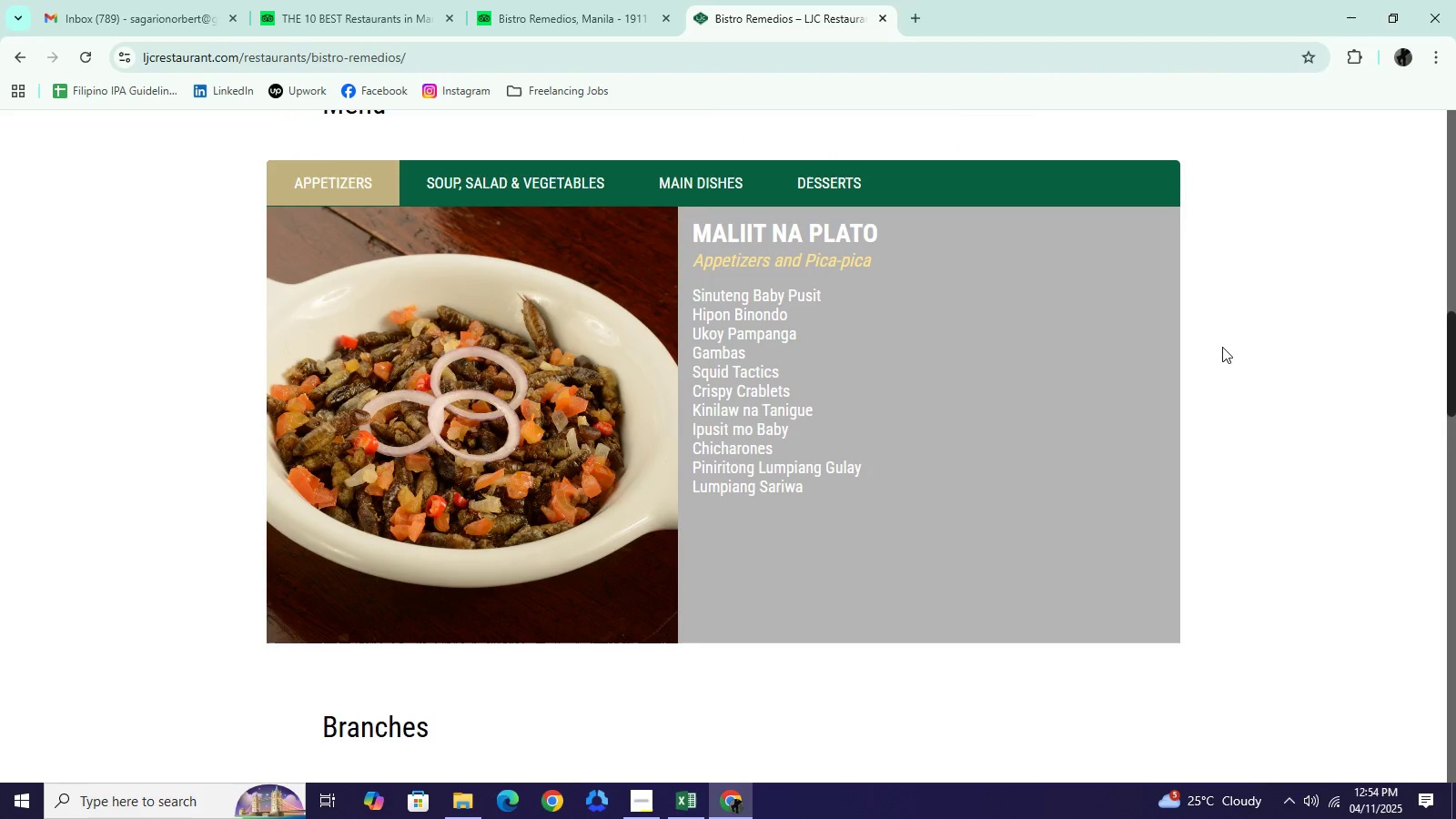 
left_click_drag(start_coordinate=[1451, 283], to_coordinate=[1432, 138])
 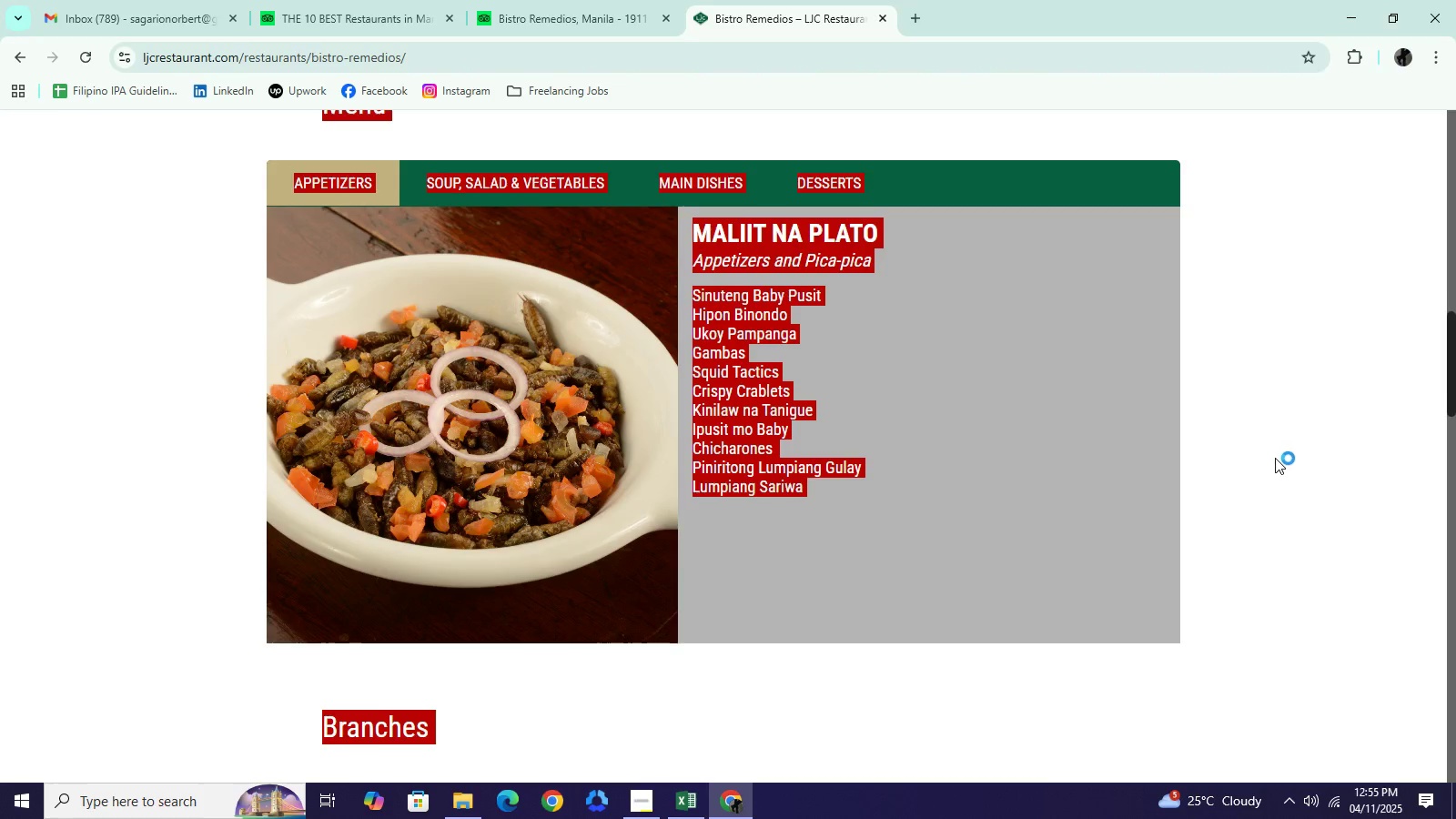 
scroll: coordinate [1281, 446], scroll_direction: down, amount: 15.0
 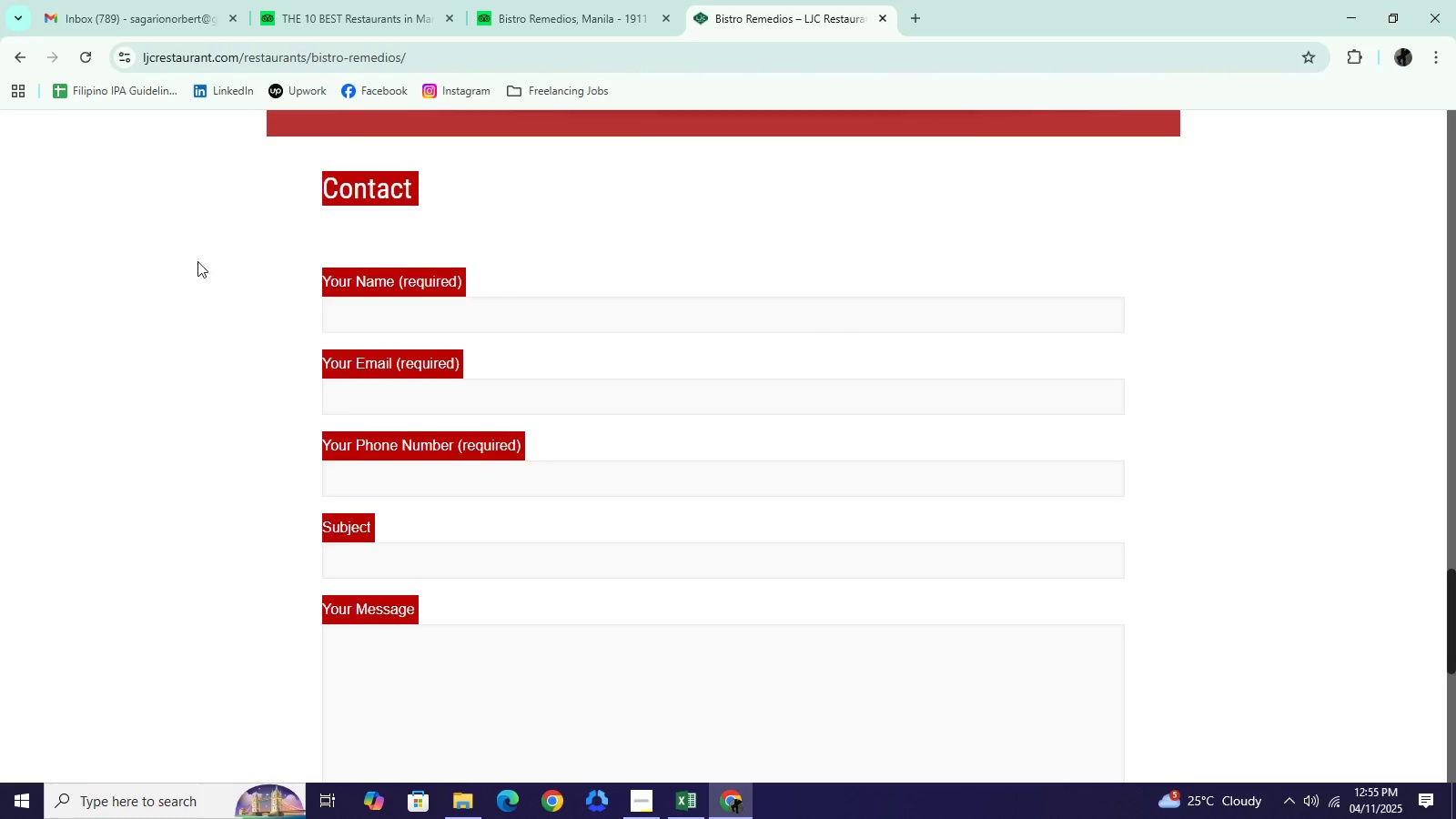 
left_click([137, 252])
 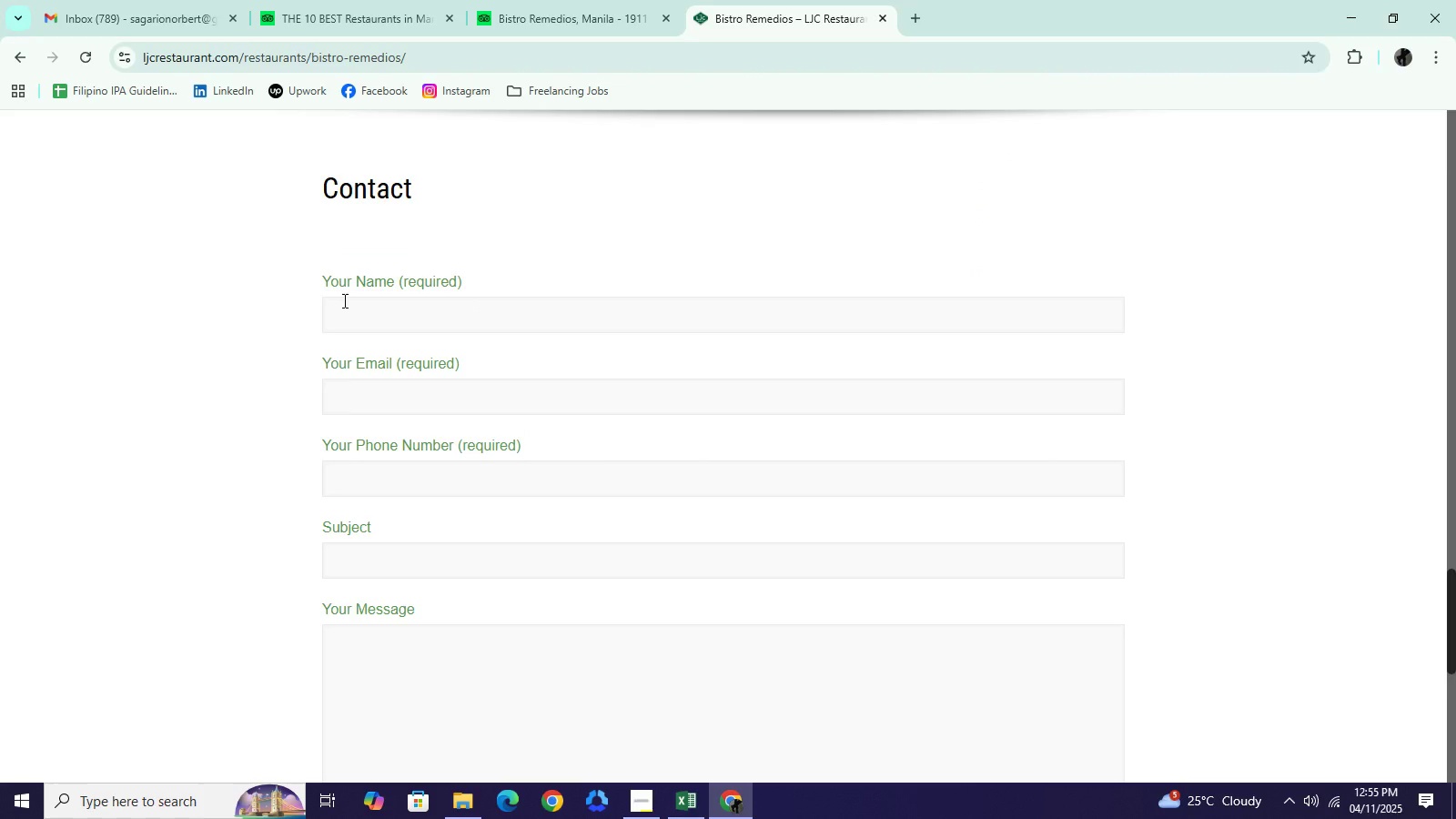 
scroll: coordinate [1030, 404], scroll_direction: up, amount: 84.0
 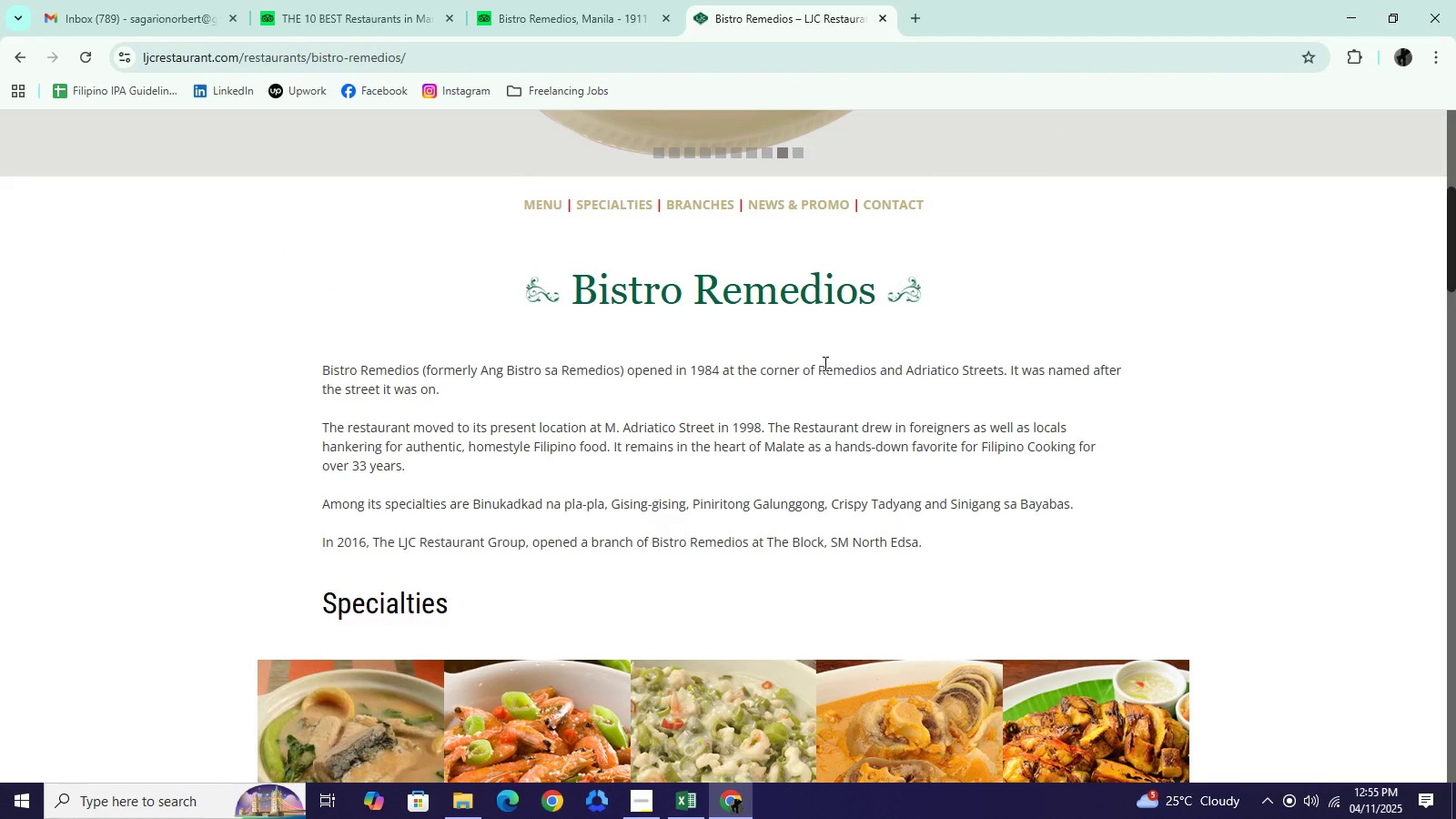 
wait(5.47)
 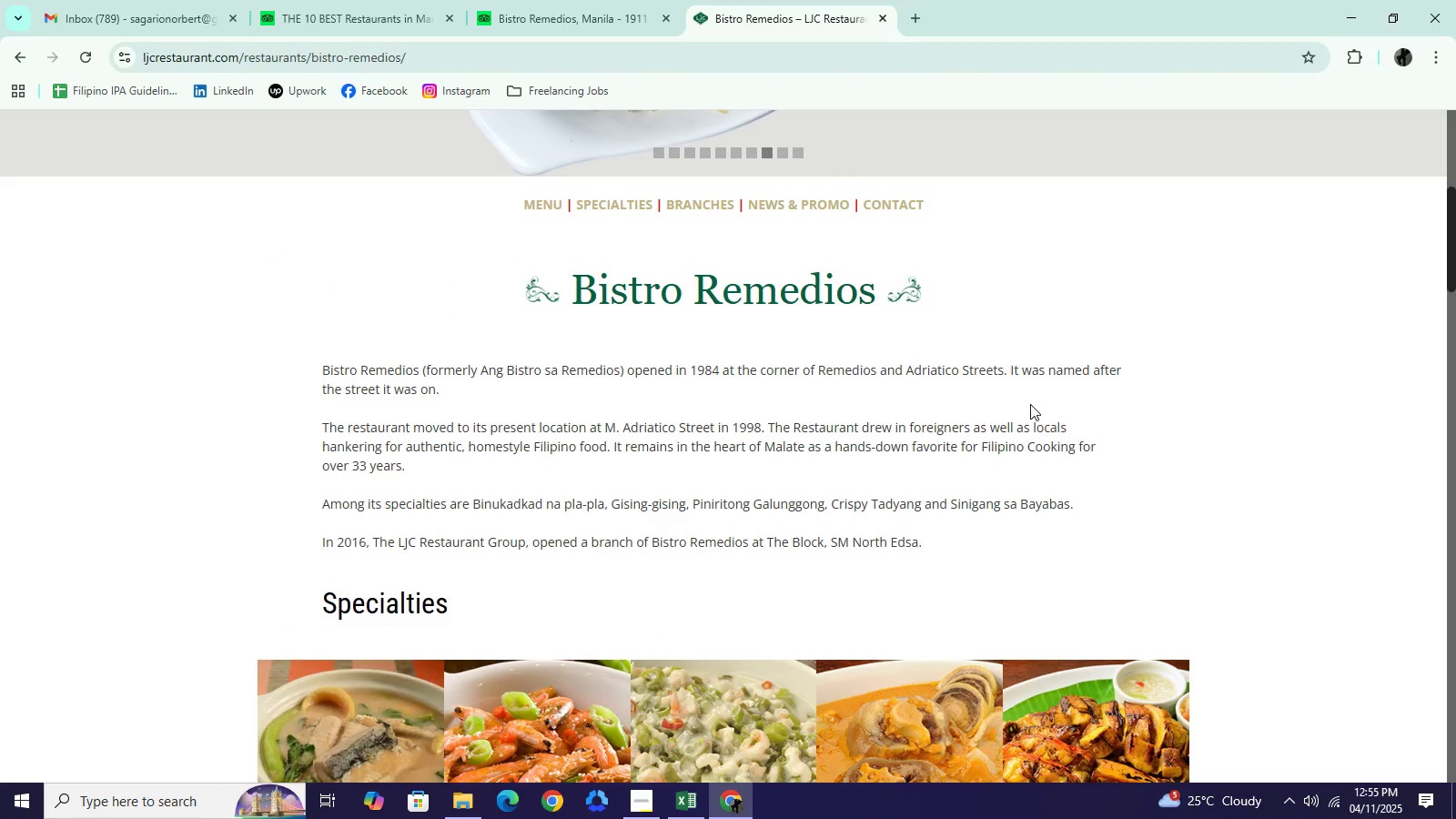 
scroll: coordinate [559, 421], scroll_direction: up, amount: 7.0
 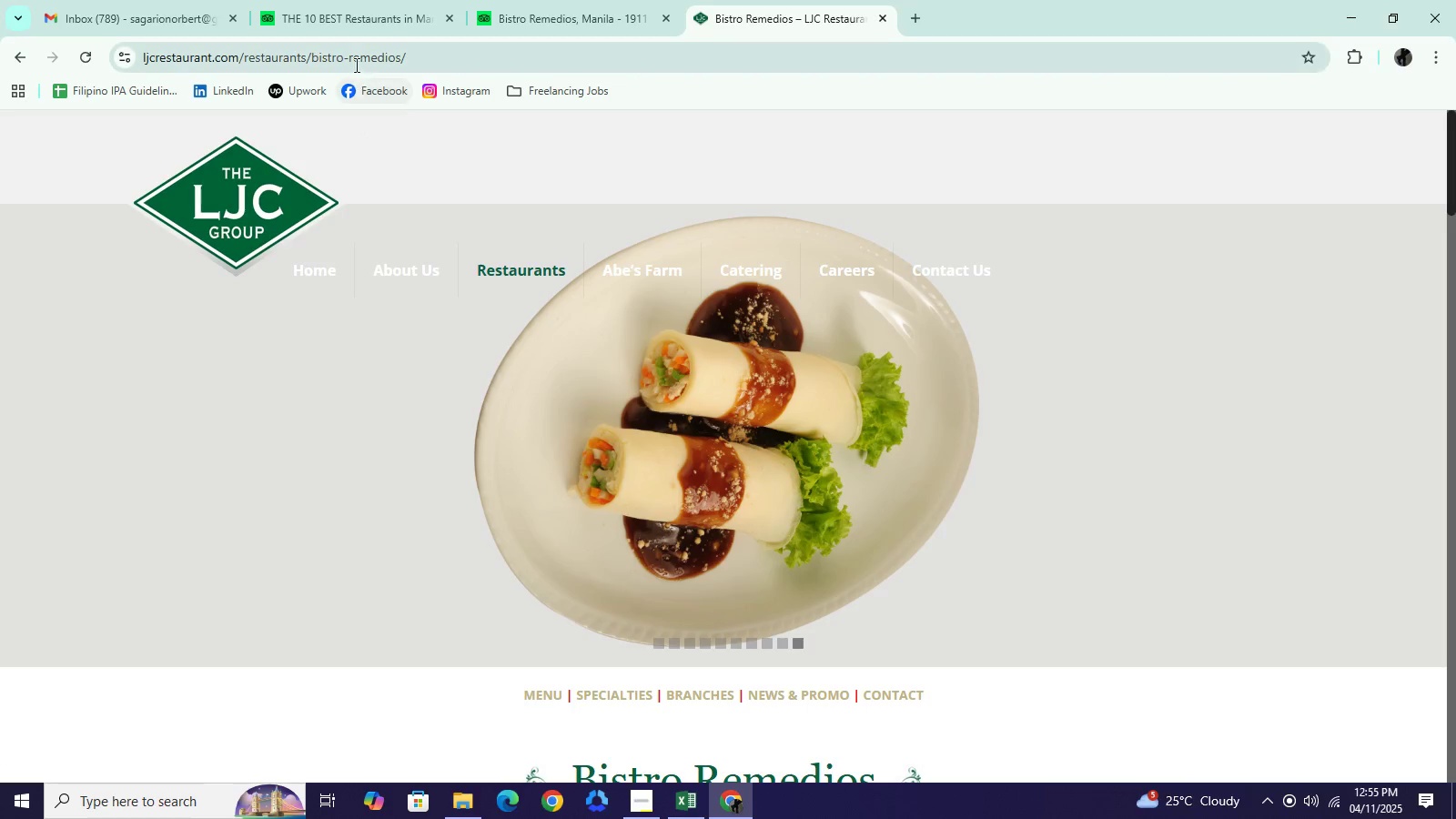 
left_click([355, 57])
 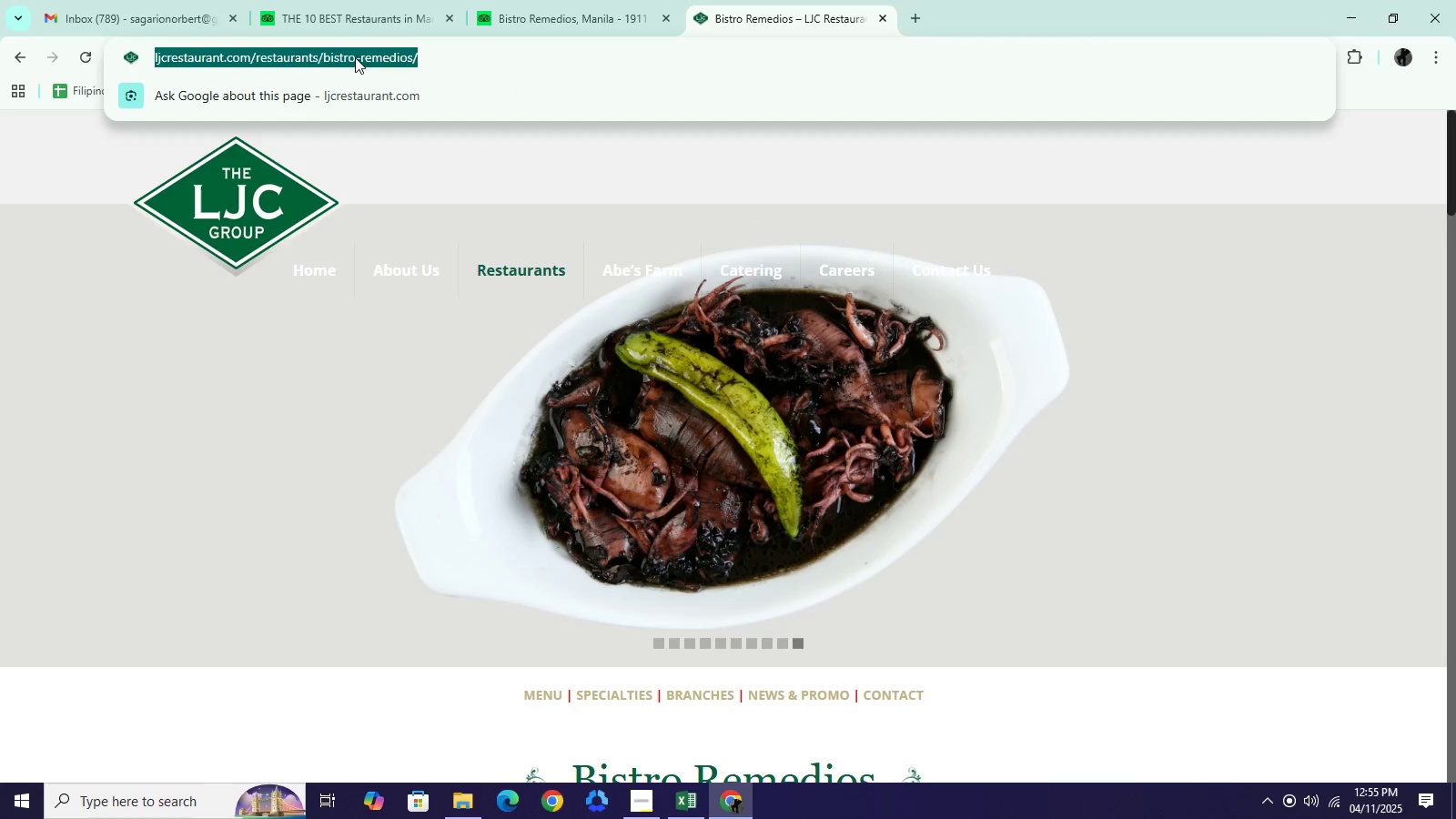 
left_click([355, 57])
 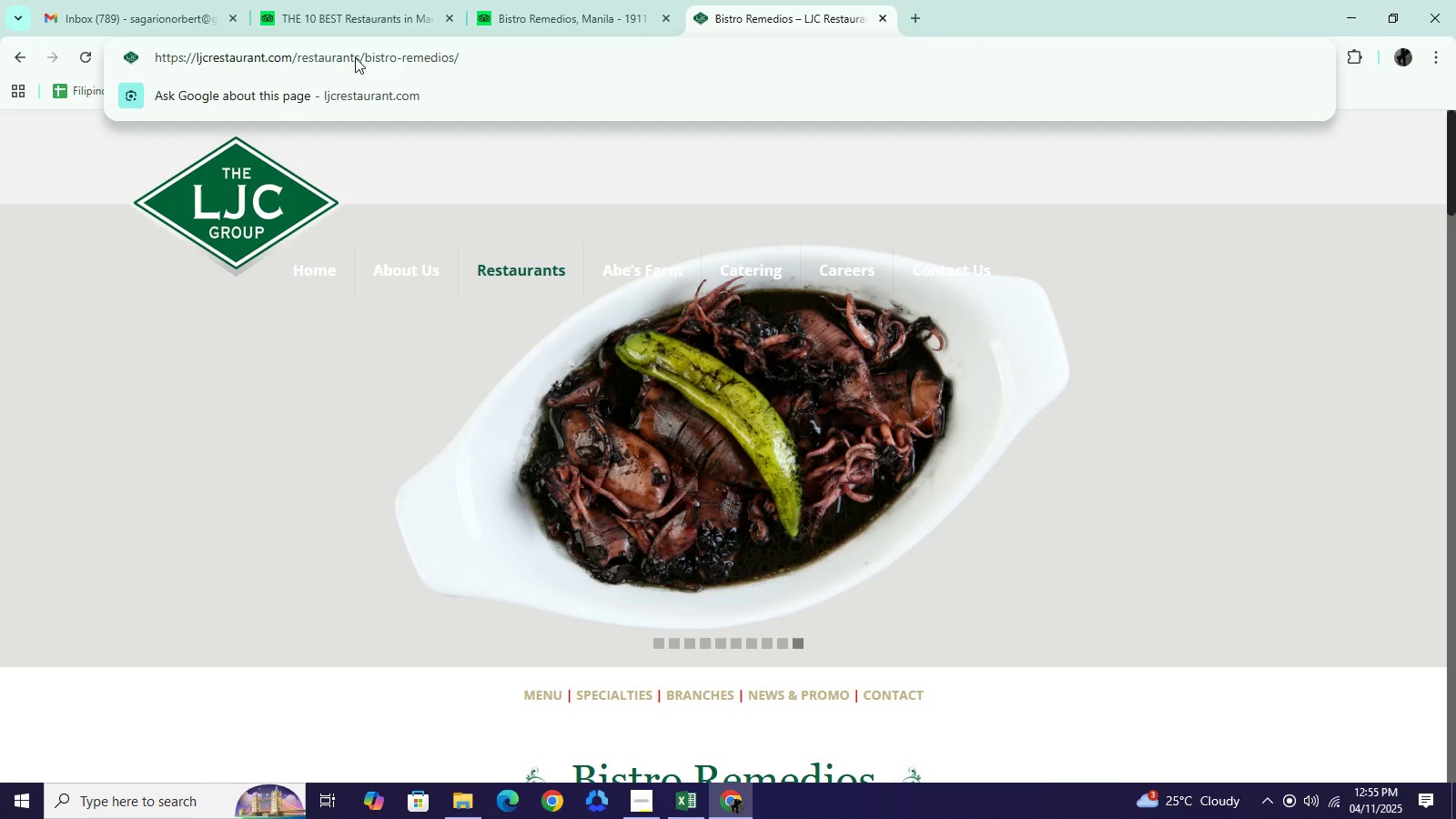 
key(Control+A)
 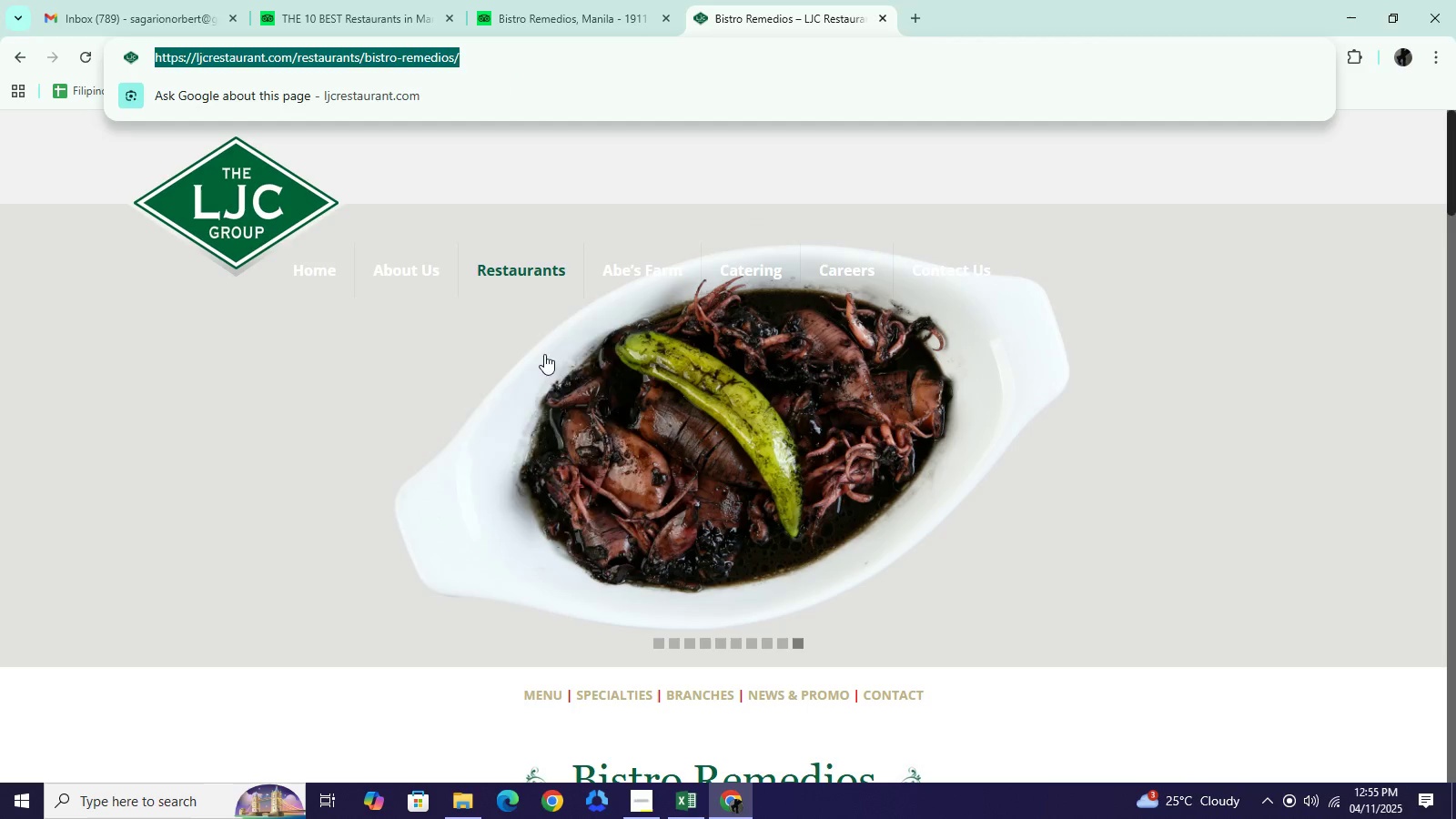 
key(Control+C)
 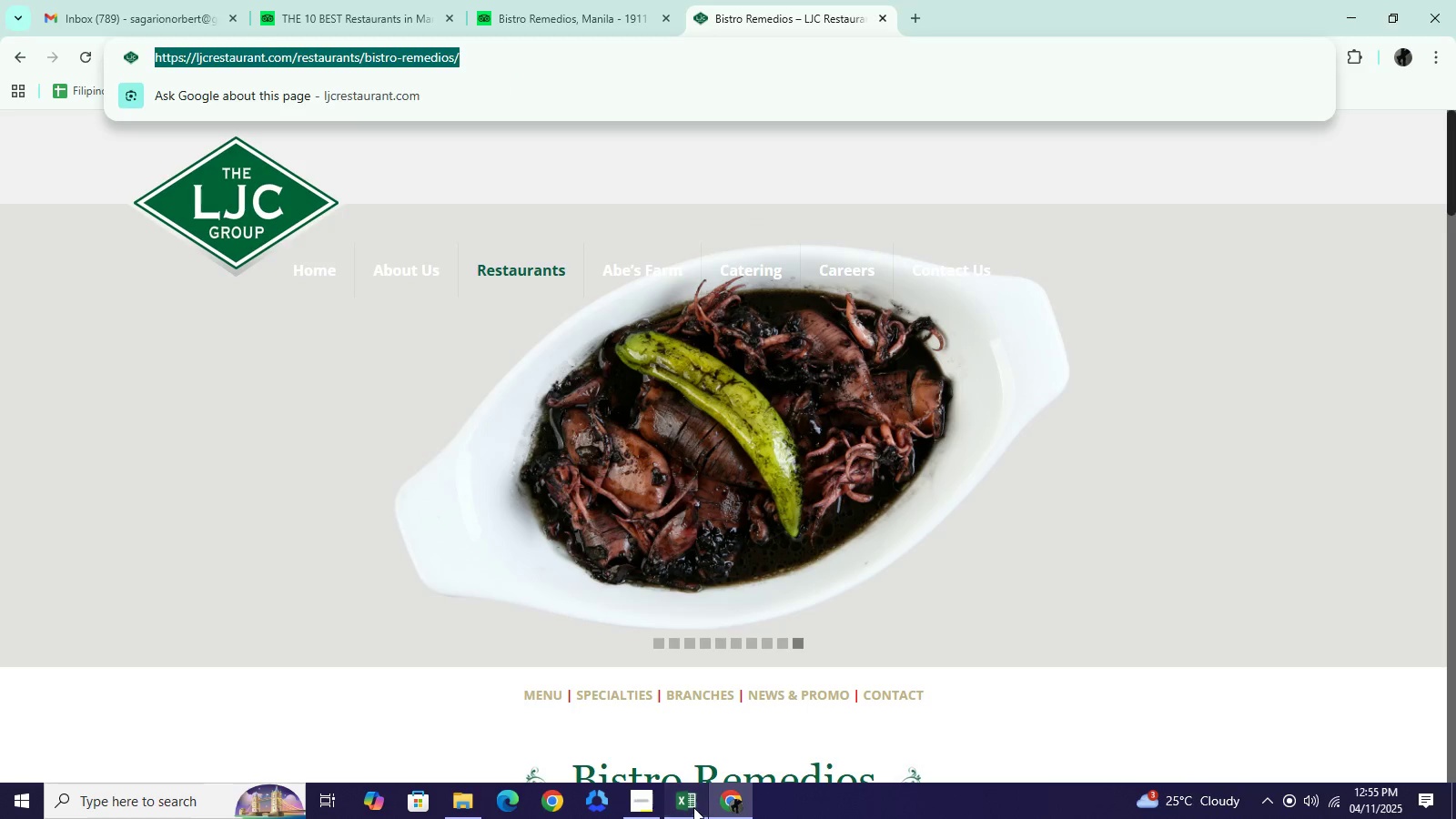 
left_click([693, 807])
 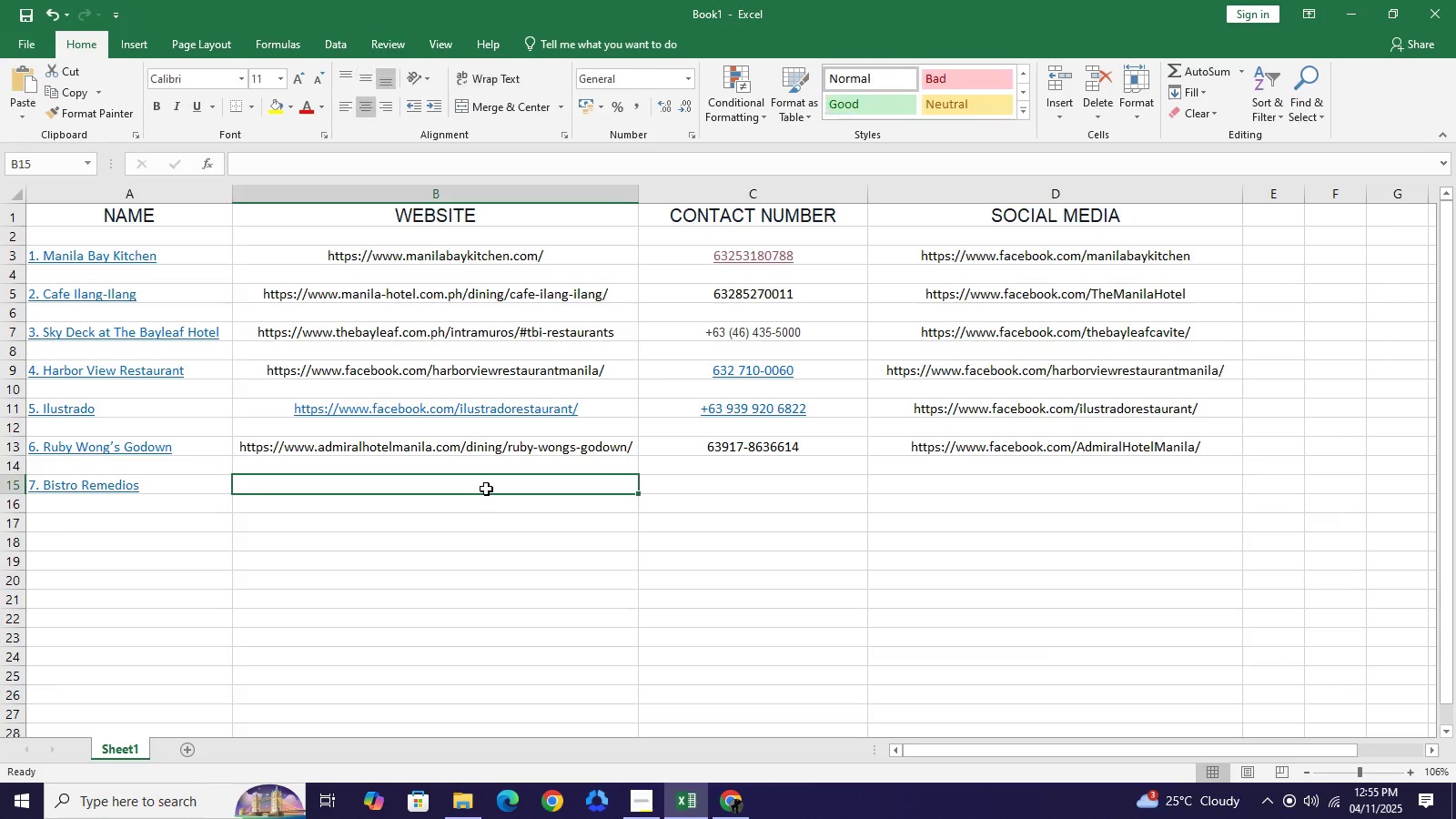 
left_click([486, 489])
 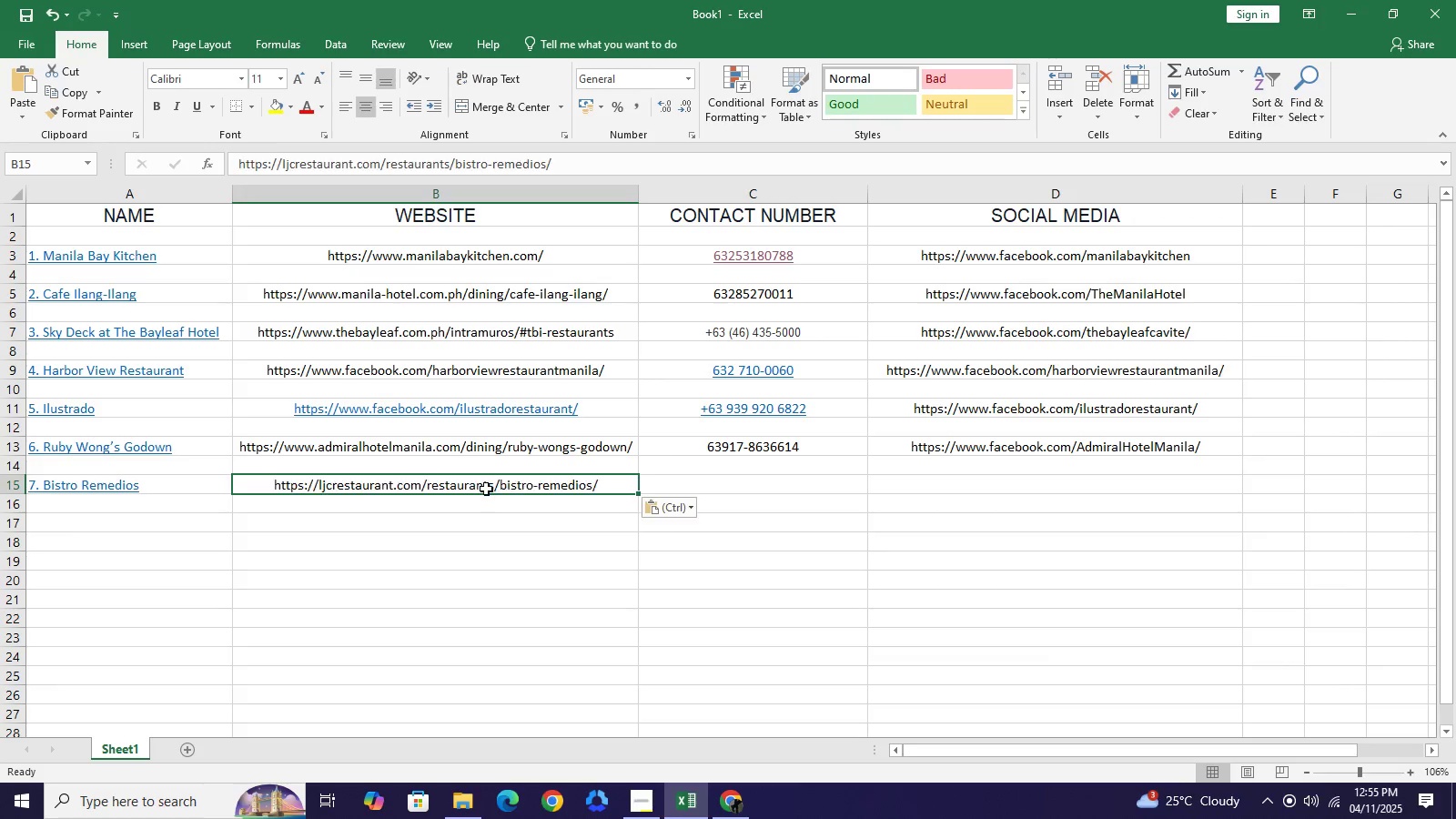 
key(Control+V)
 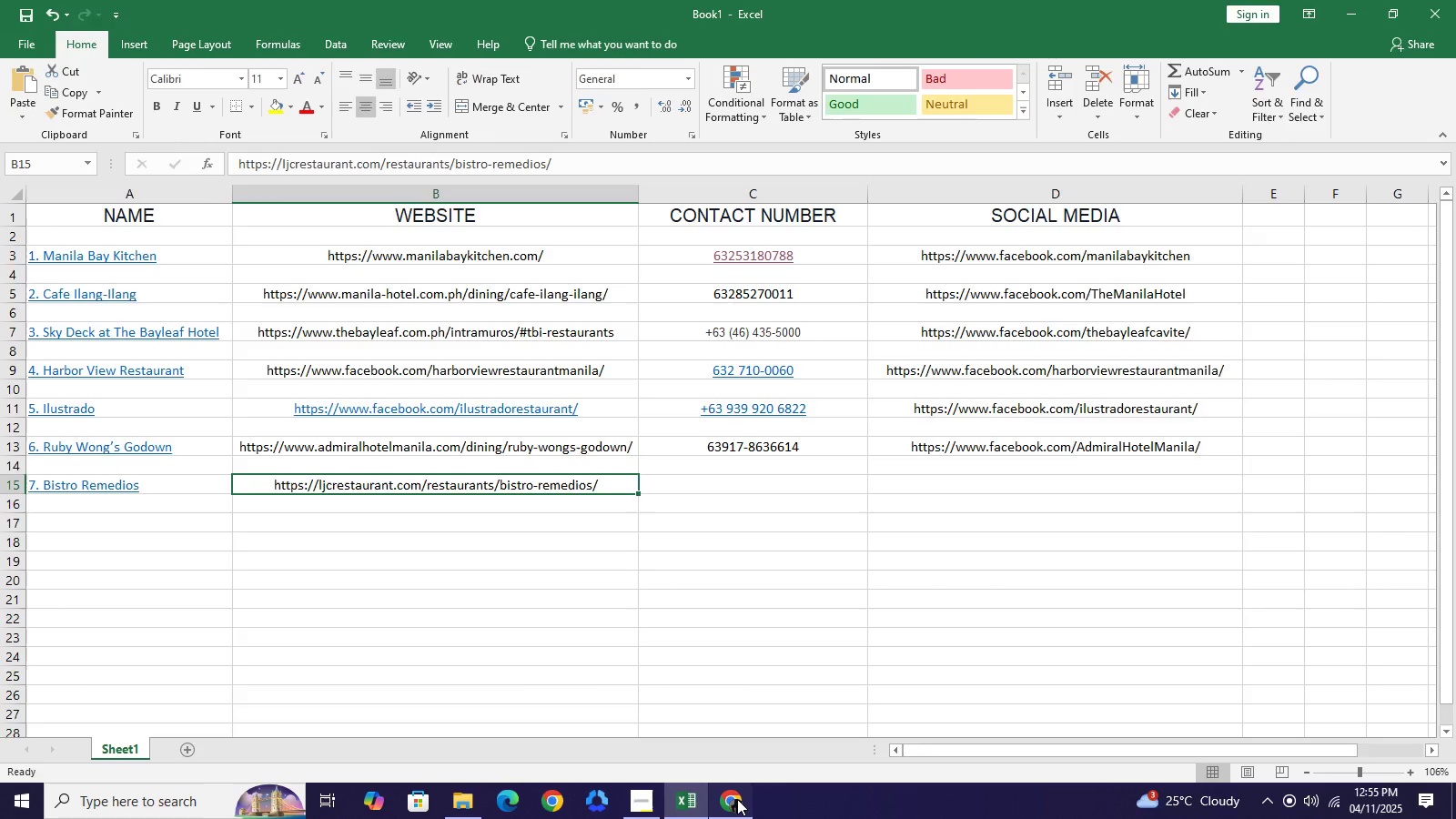 
left_click([737, 799])
 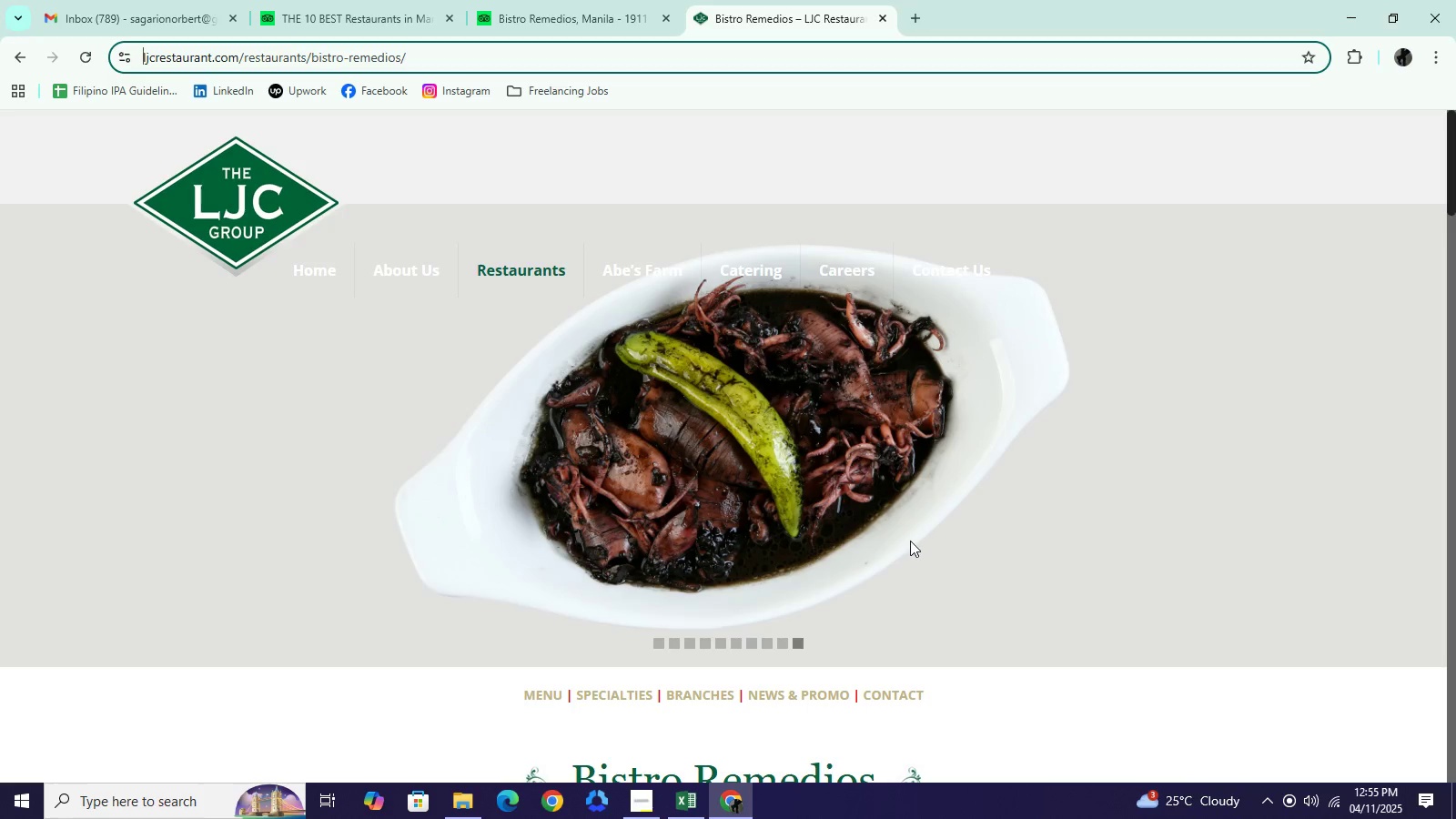 
scroll: coordinate [910, 543], scroll_direction: down, amount: 5.0
 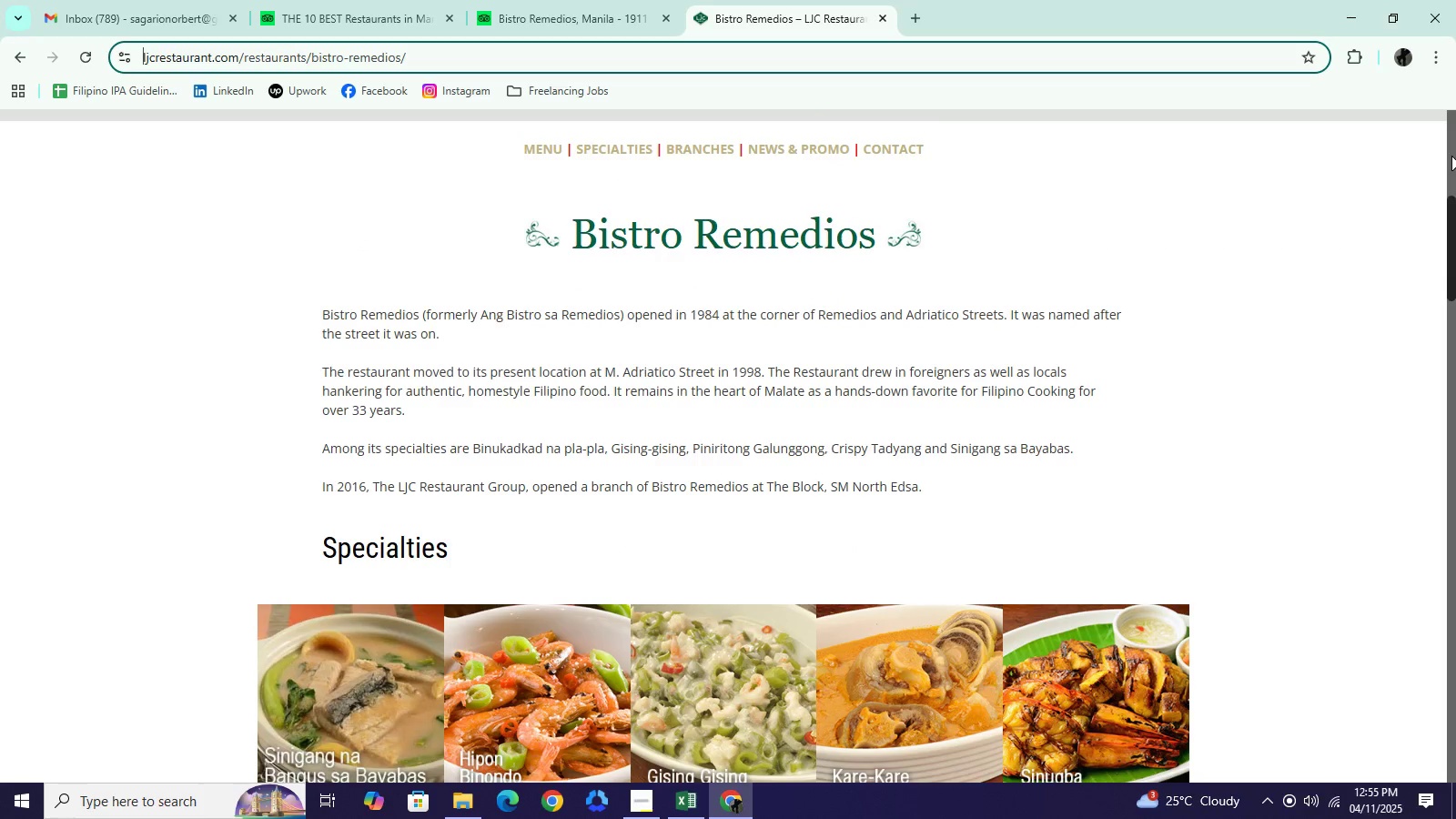 
left_click_drag(start_coordinate=[1451, 156], to_coordinate=[1449, 744])
 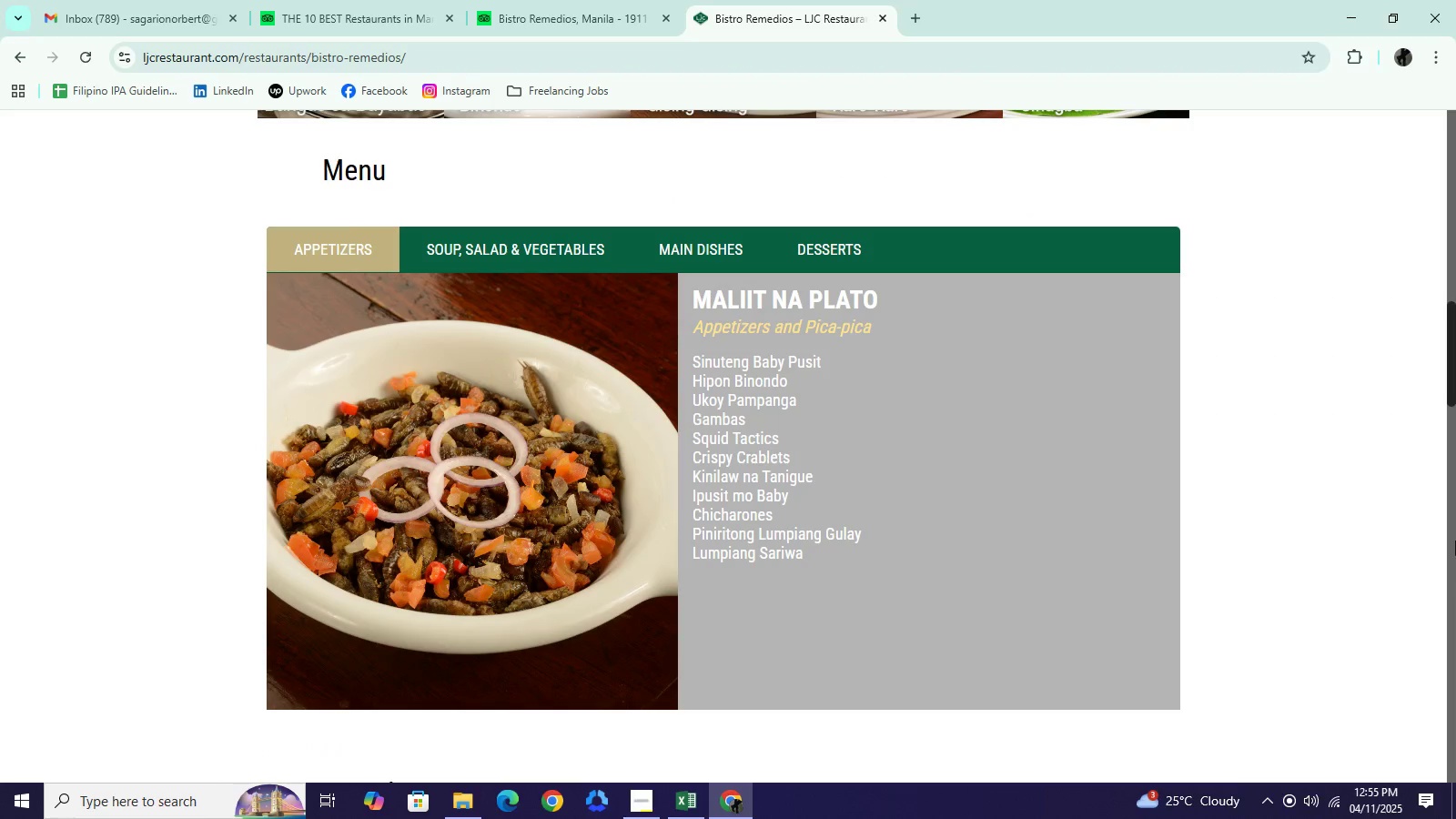 
scroll: coordinate [1416, 581], scroll_direction: down, amount: 77.0
 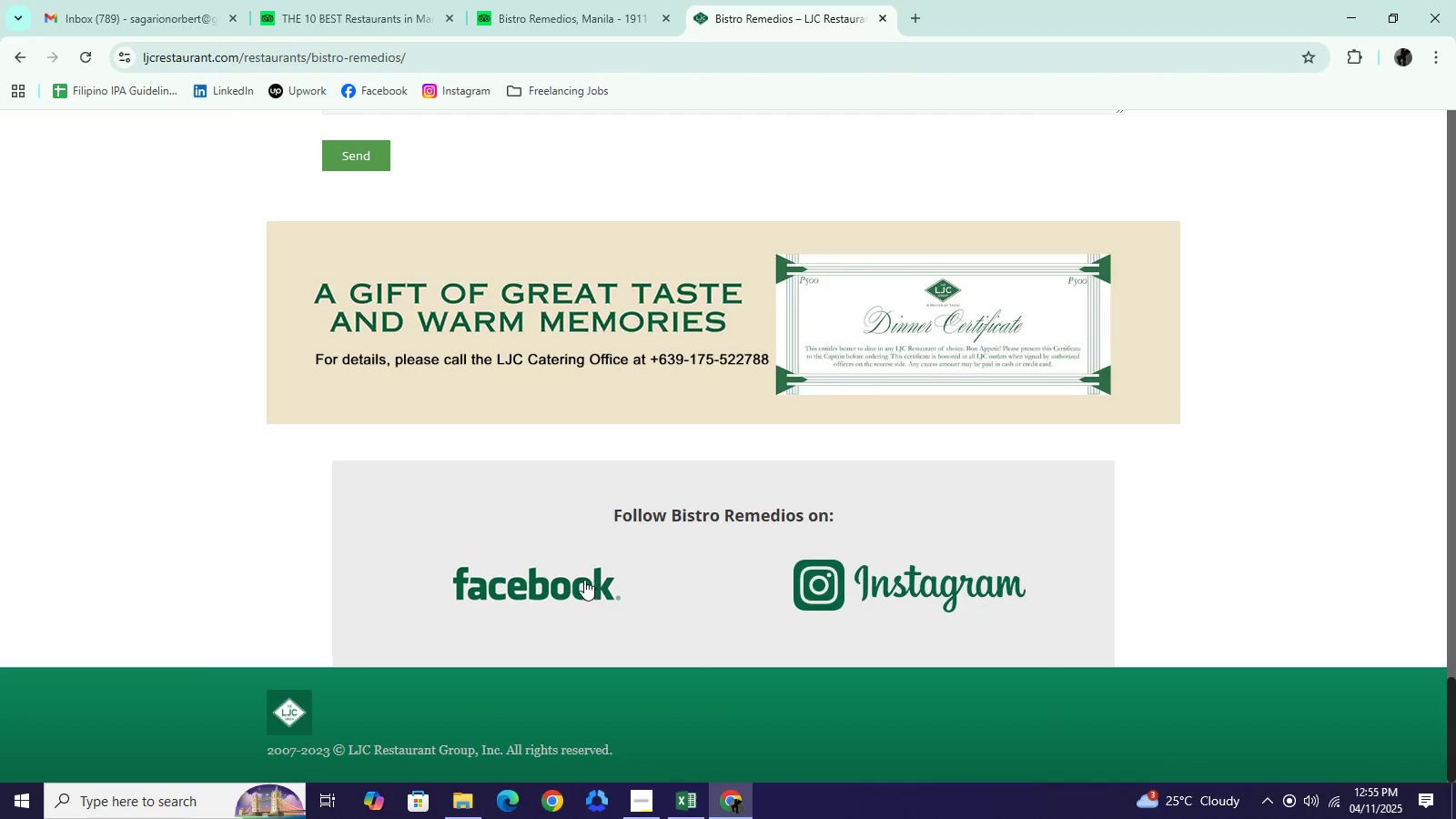 
left_click([561, 586])
 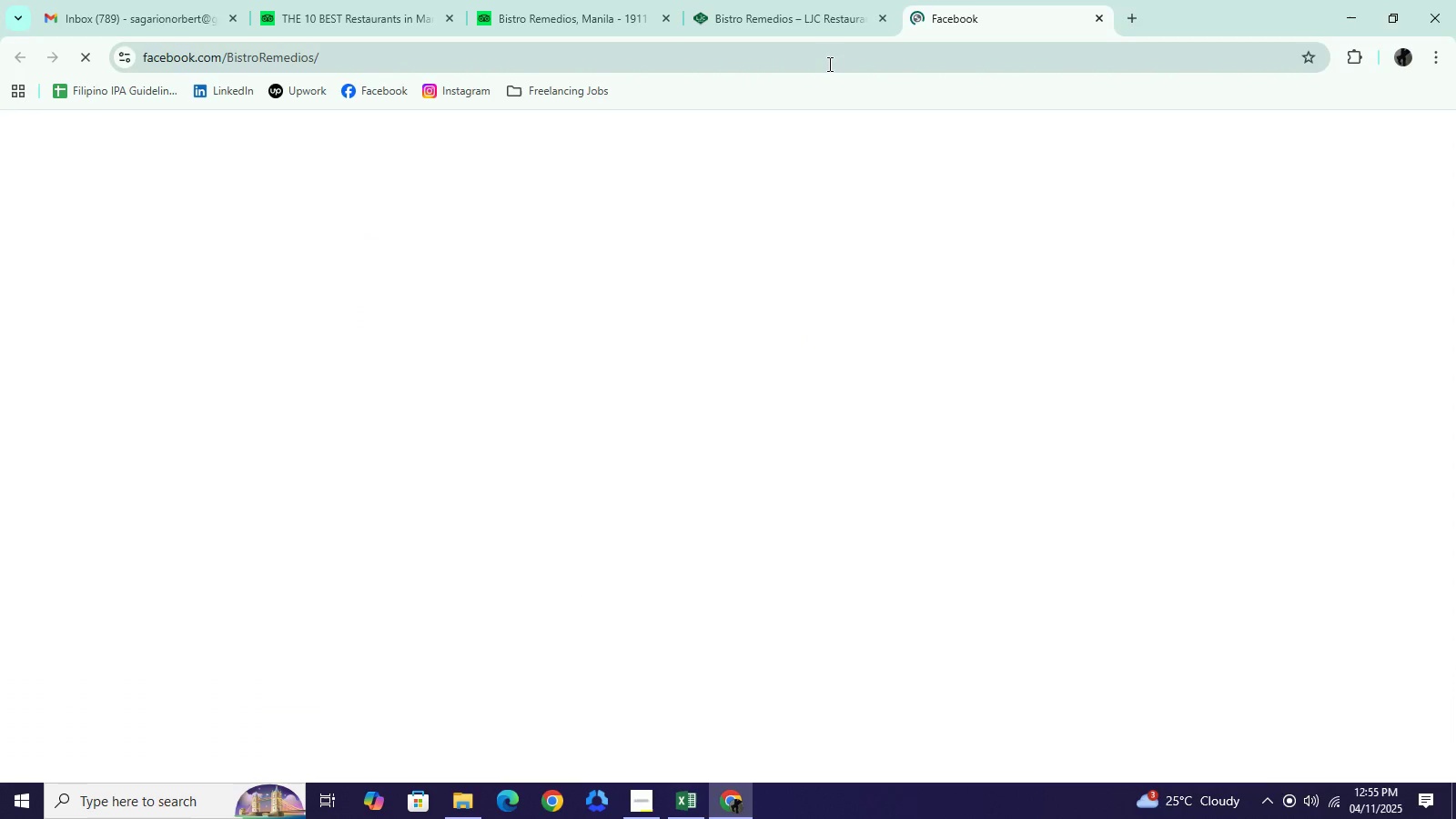 
left_click([828, 64])
 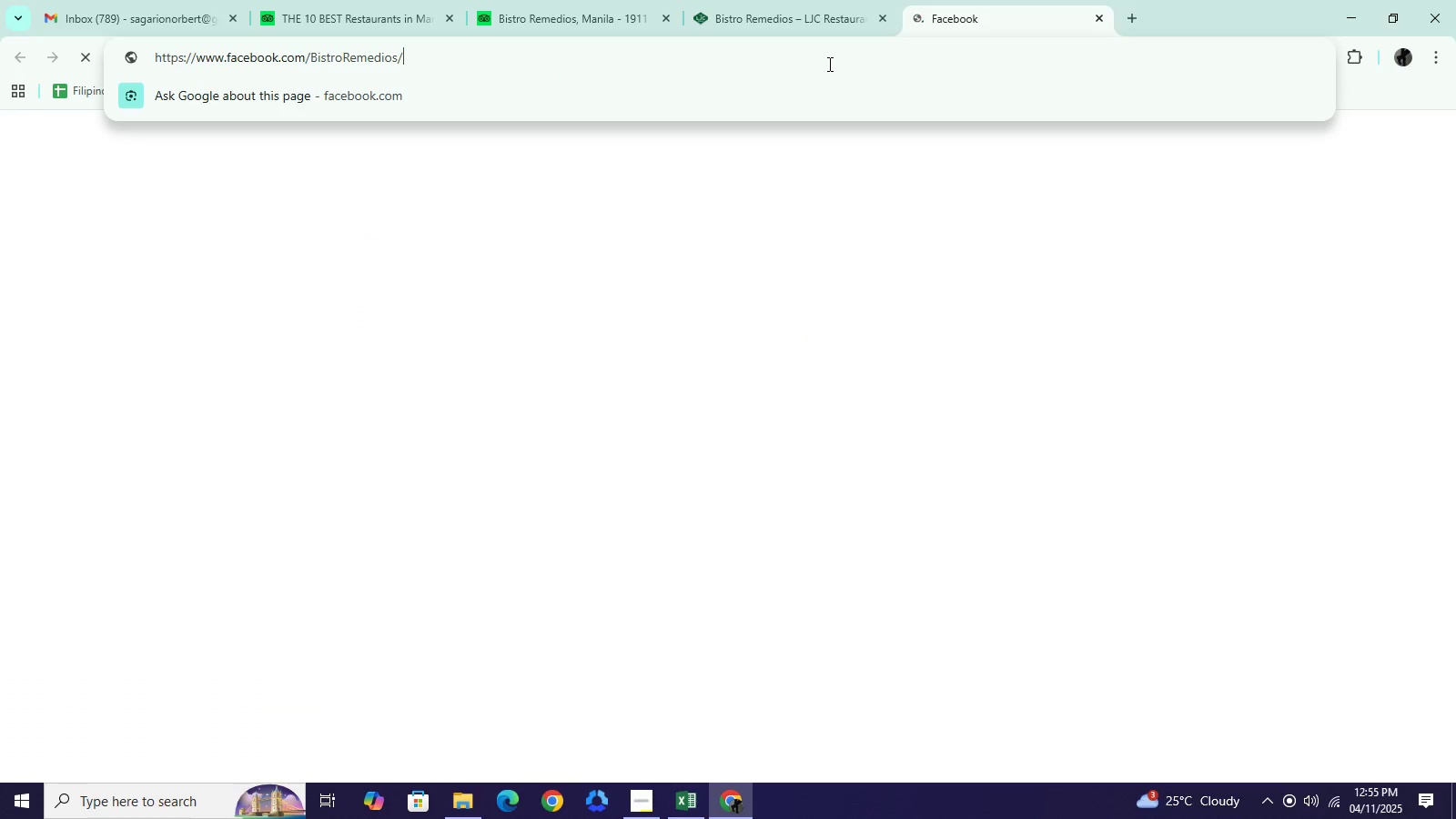 
double_click([828, 64])
 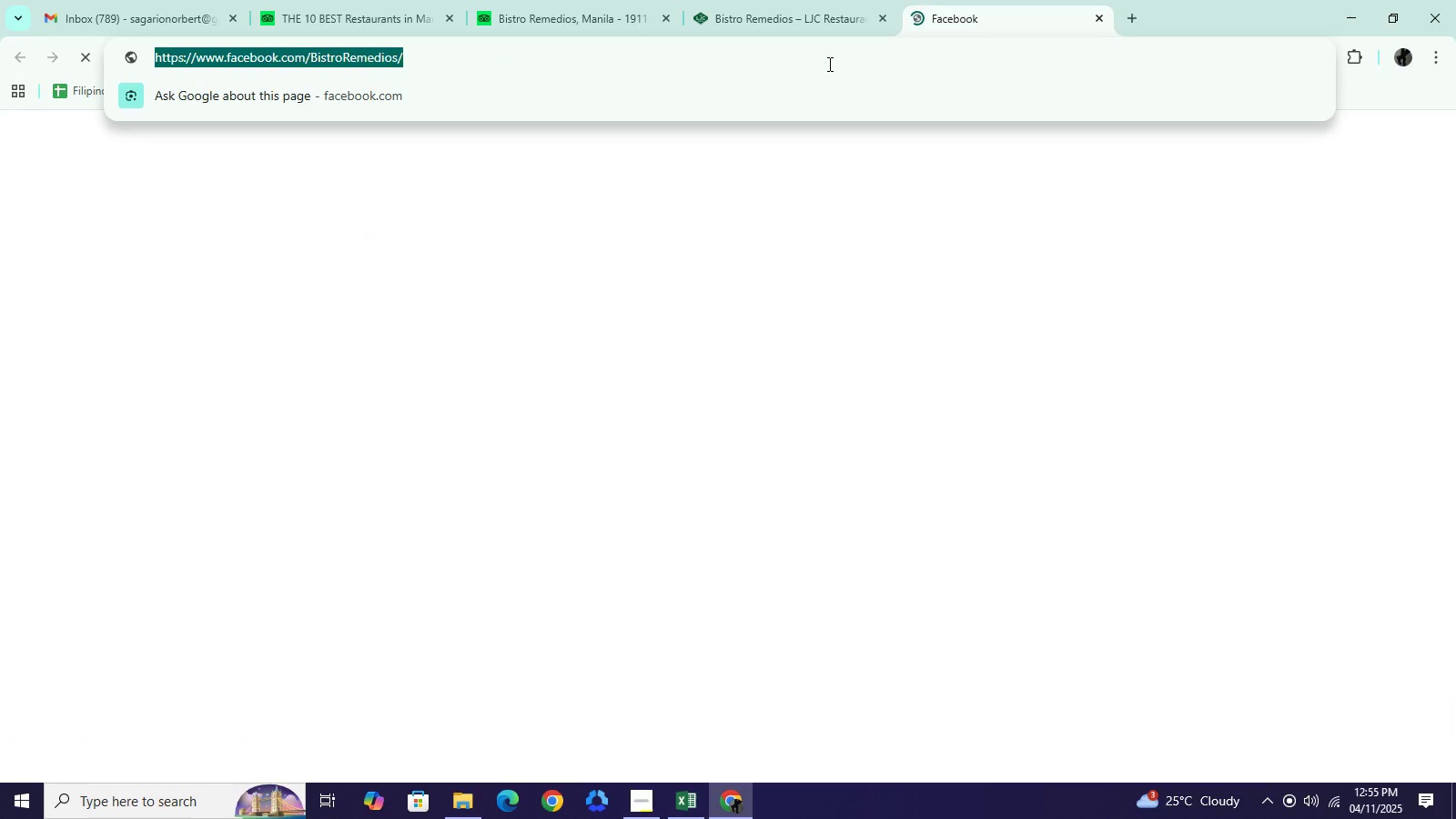 
key(Control+A)
 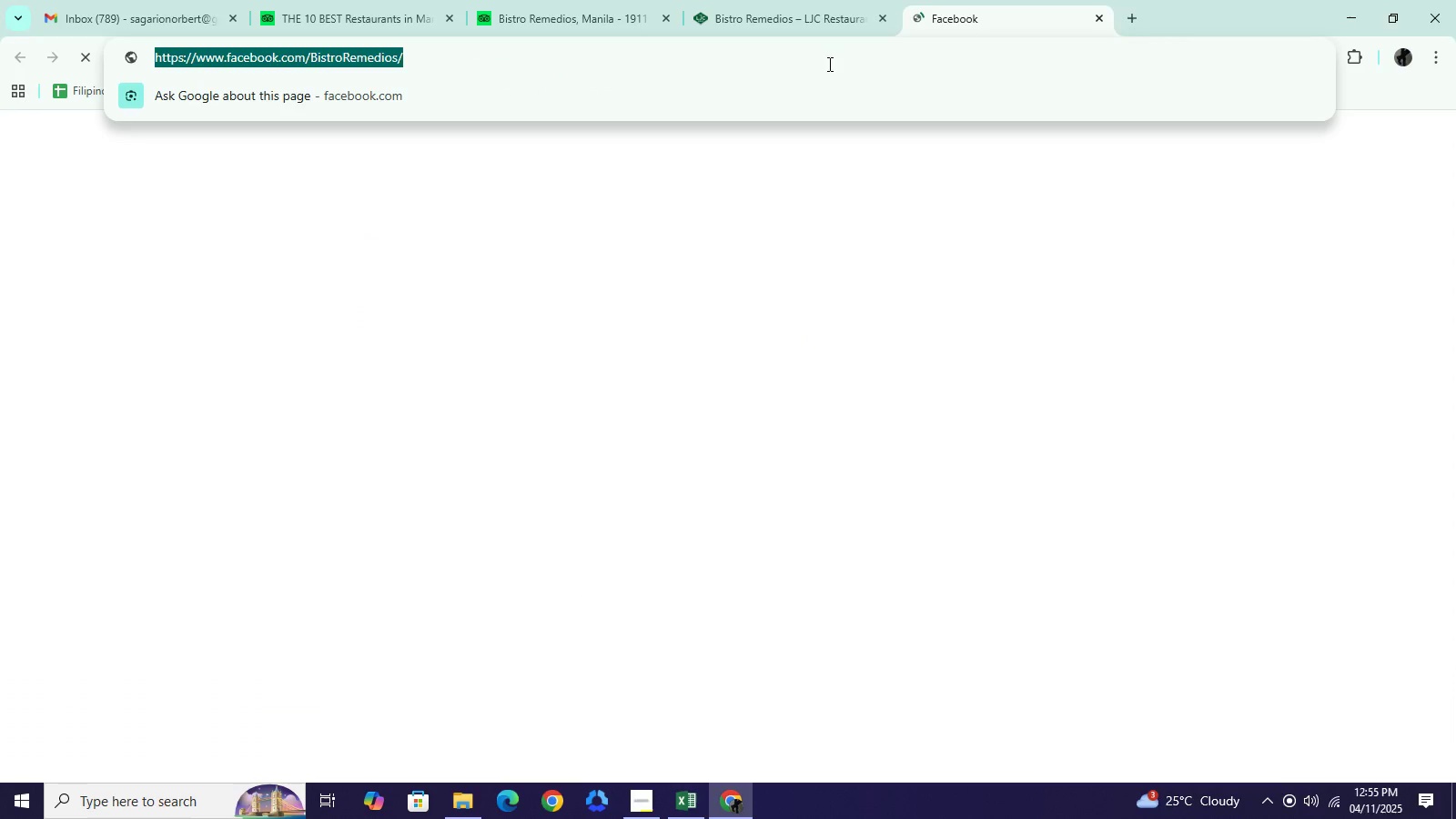 
key(Control+C)
 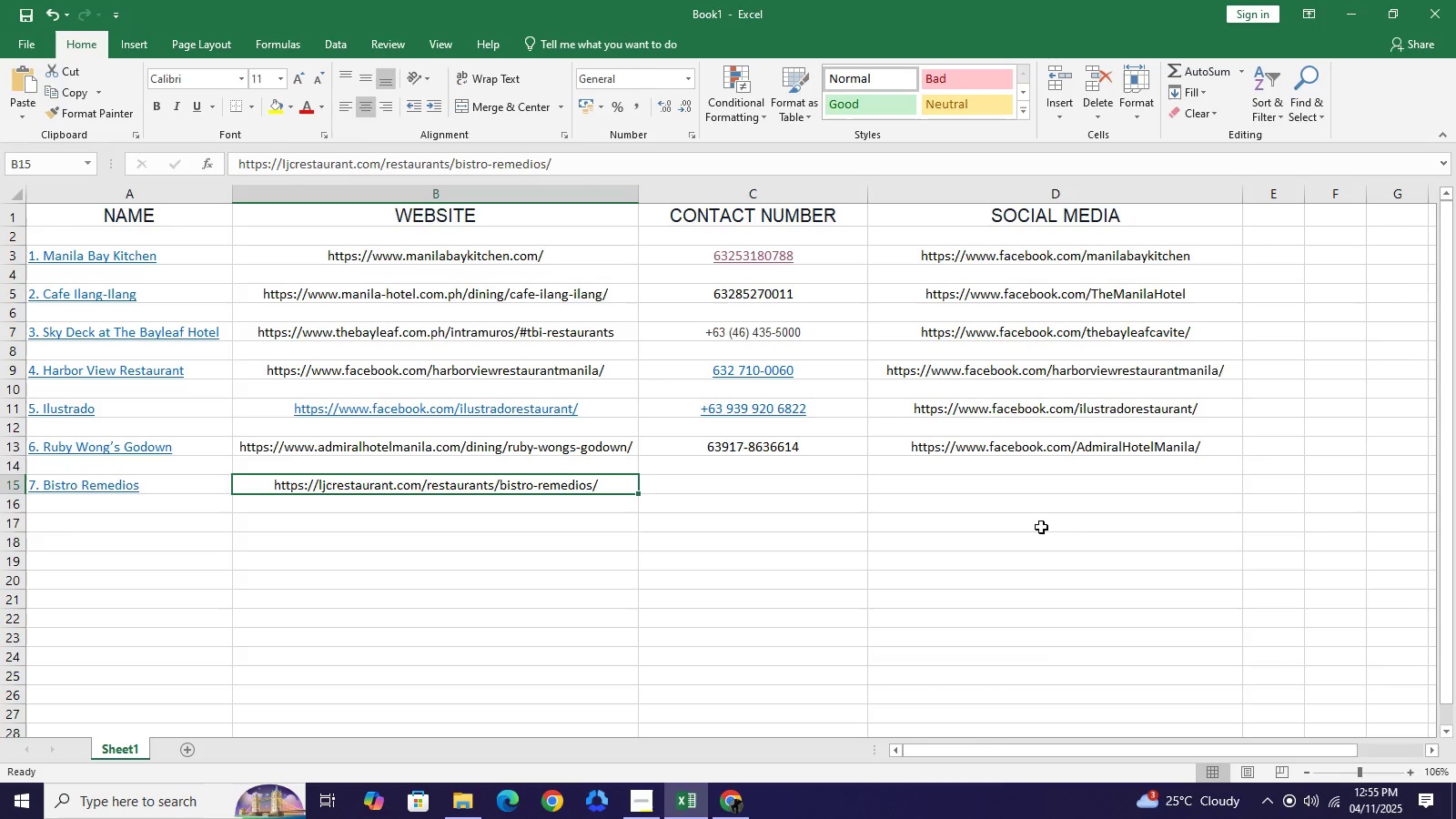 
left_click([1080, 491])
 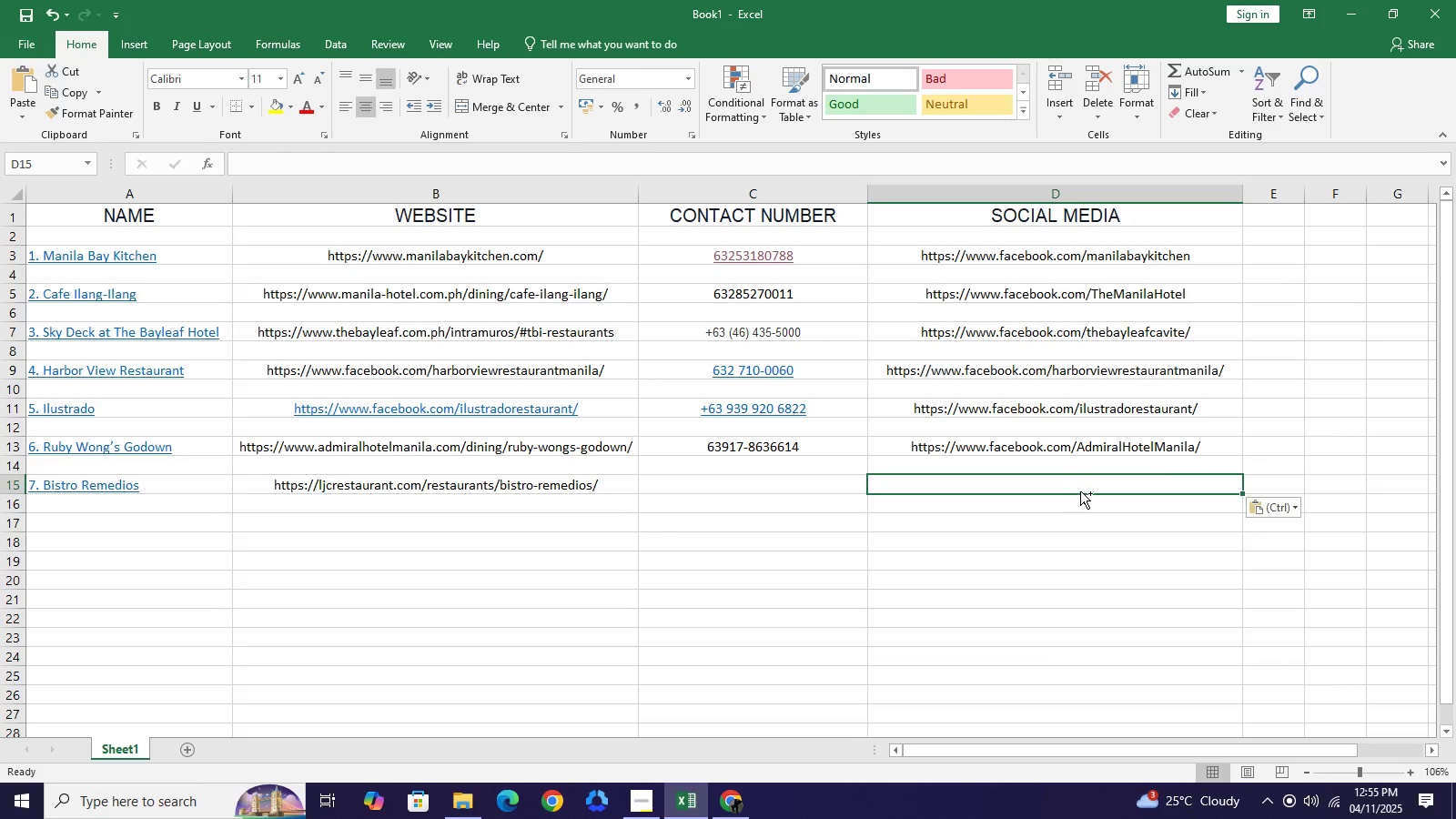 
key(Control+V)
 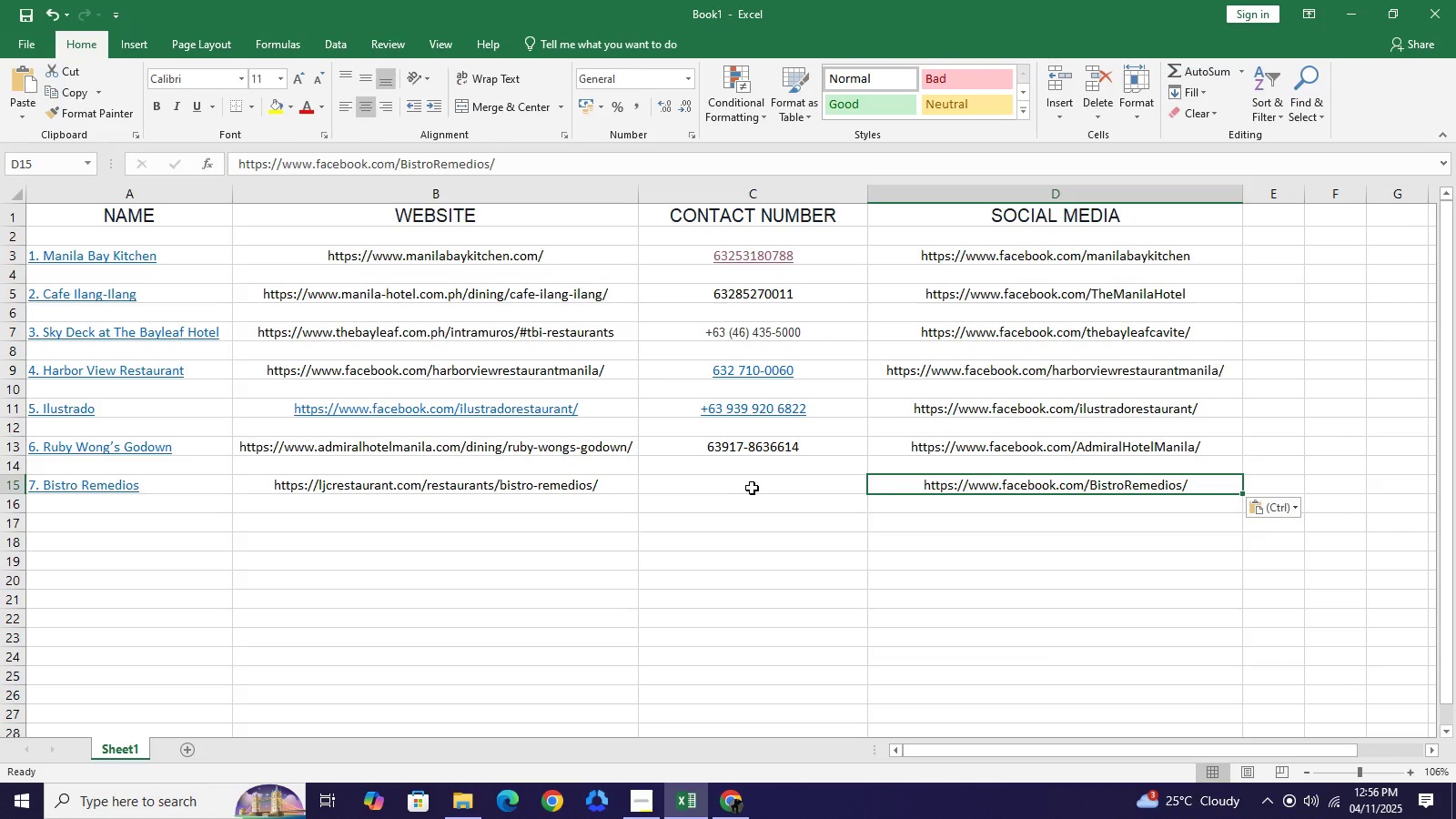 
left_click([752, 487])
 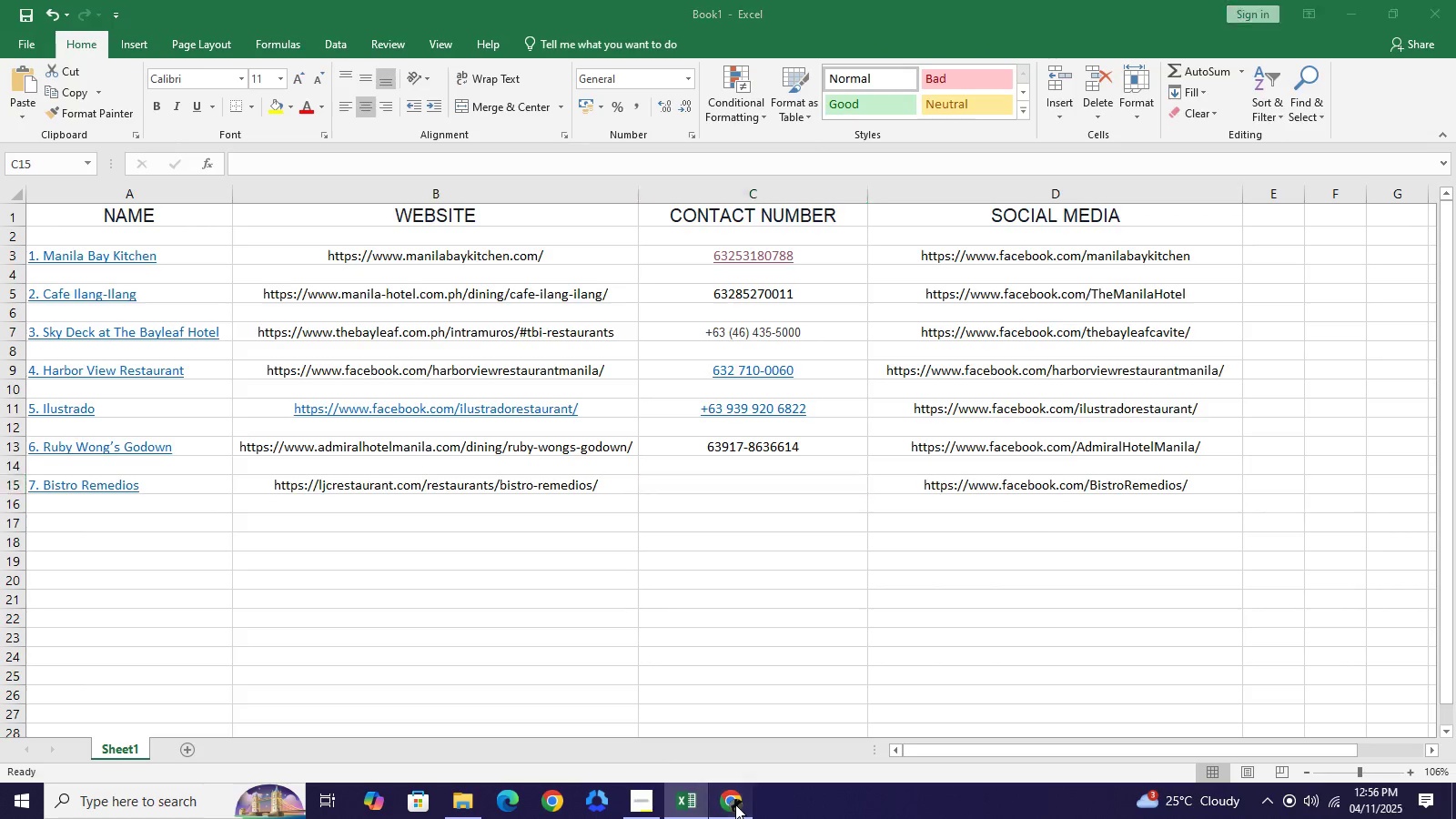 
left_click([735, 804])
 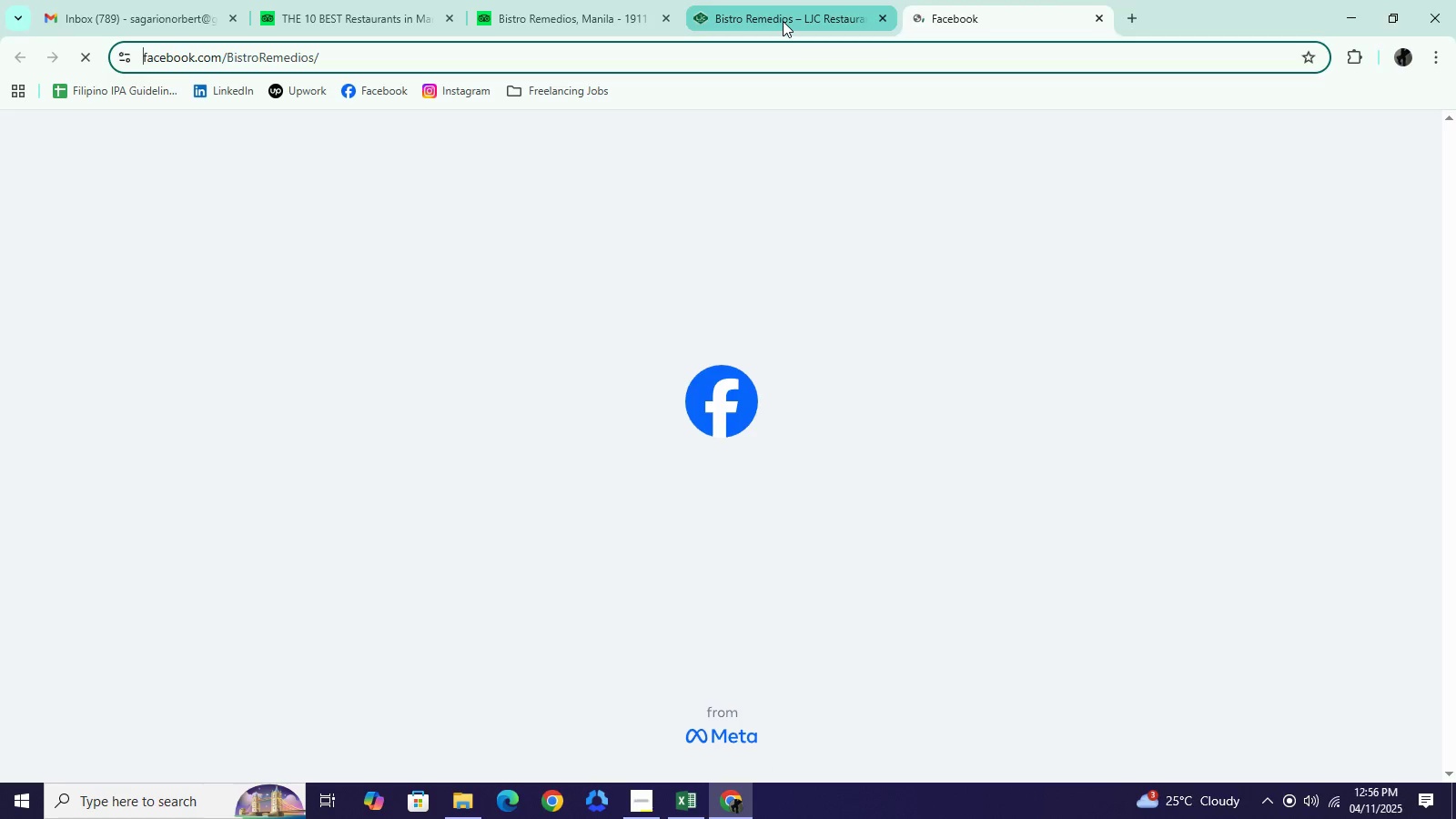 
left_click([783, 21])
 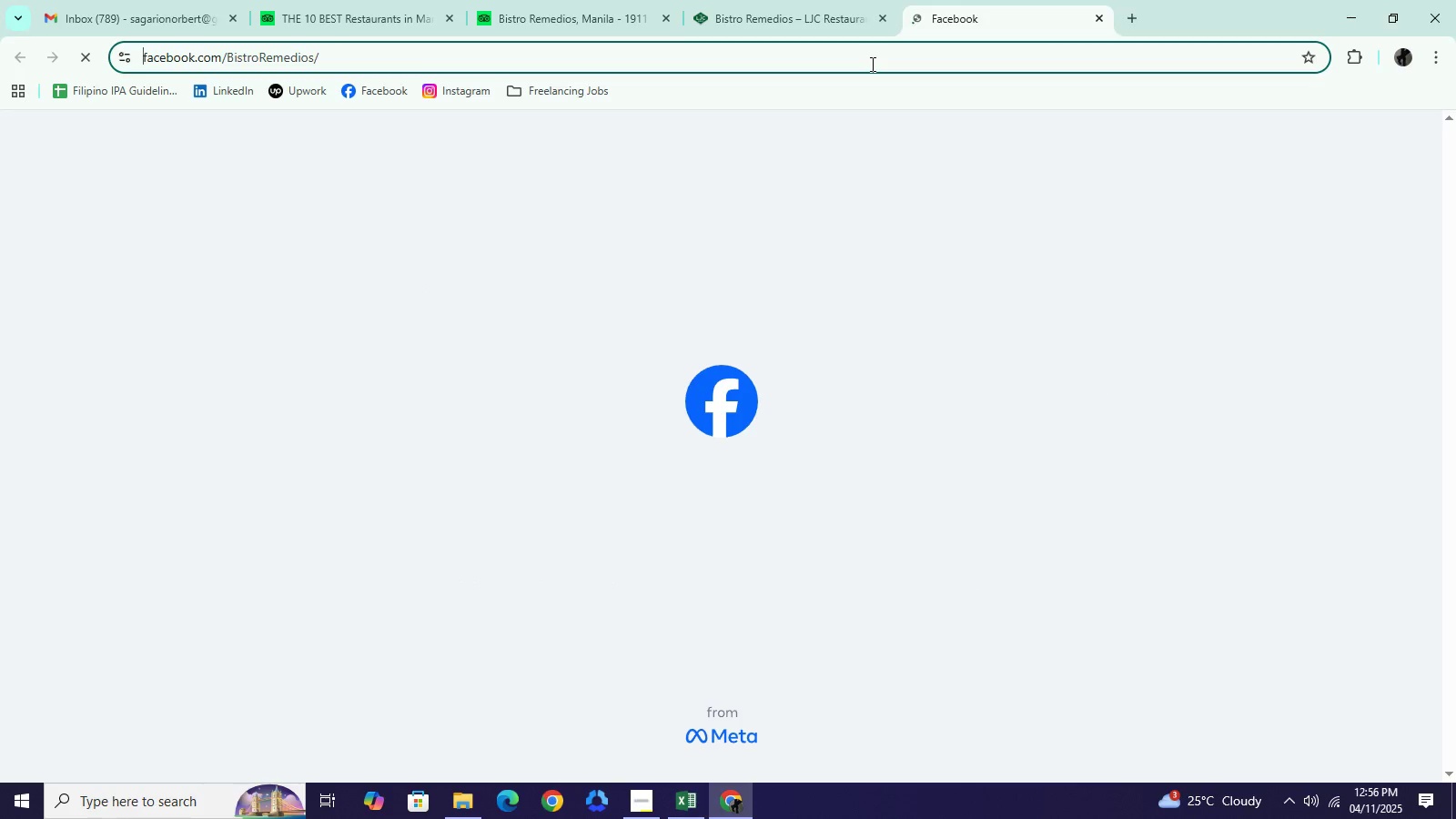 
wait(6.42)
 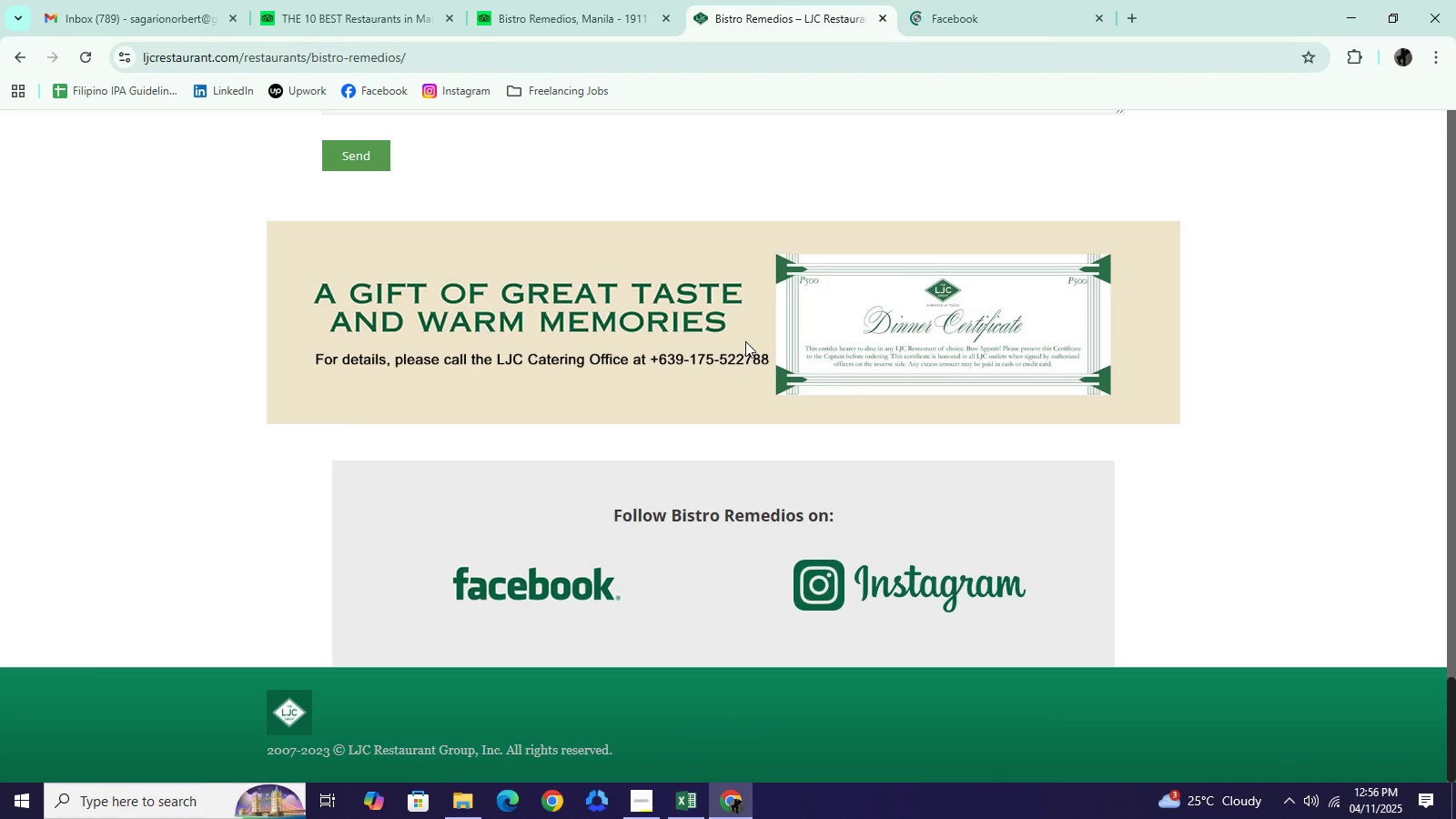 
left_click([538, 18])
 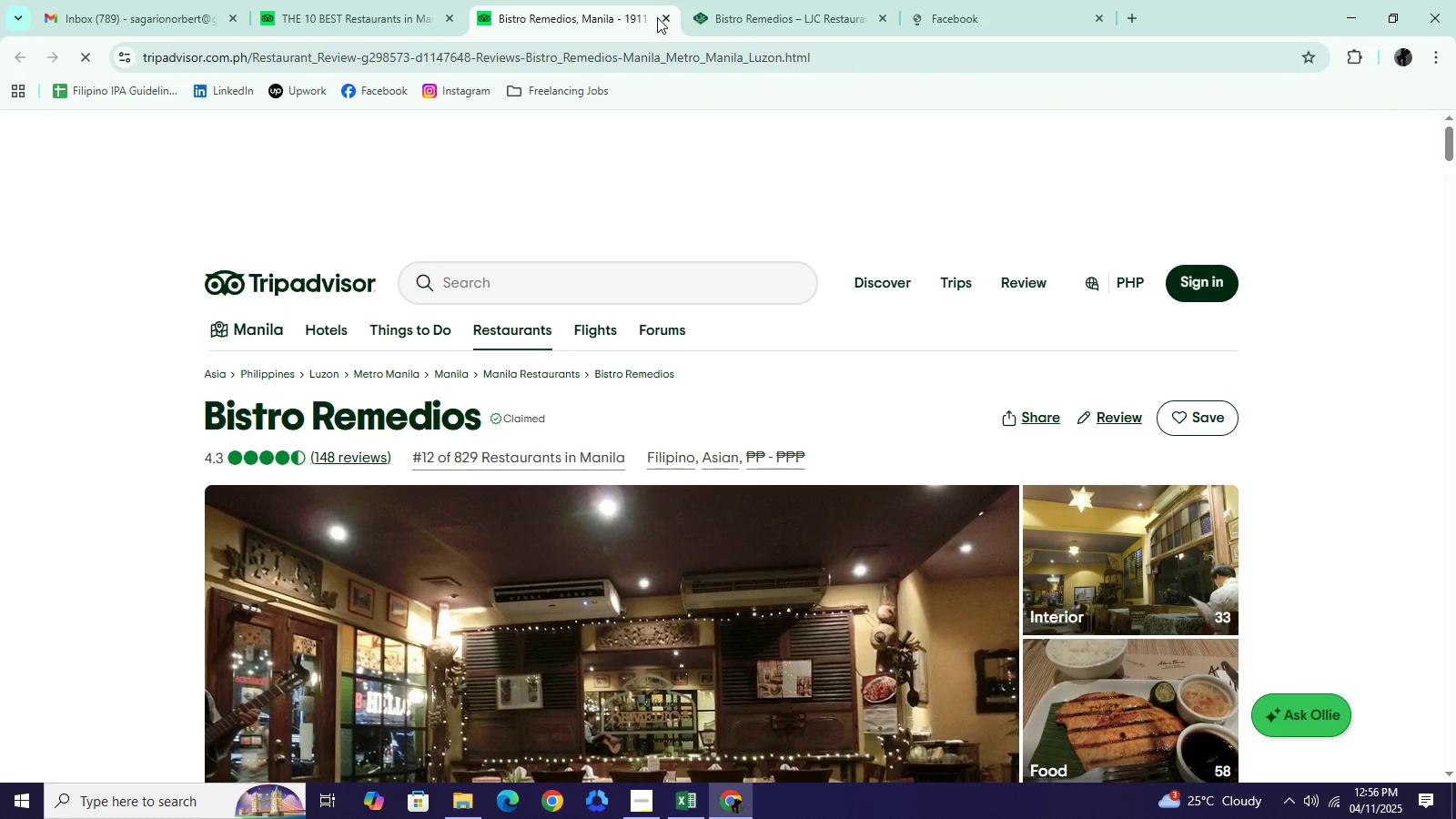 
left_click([662, 22])
 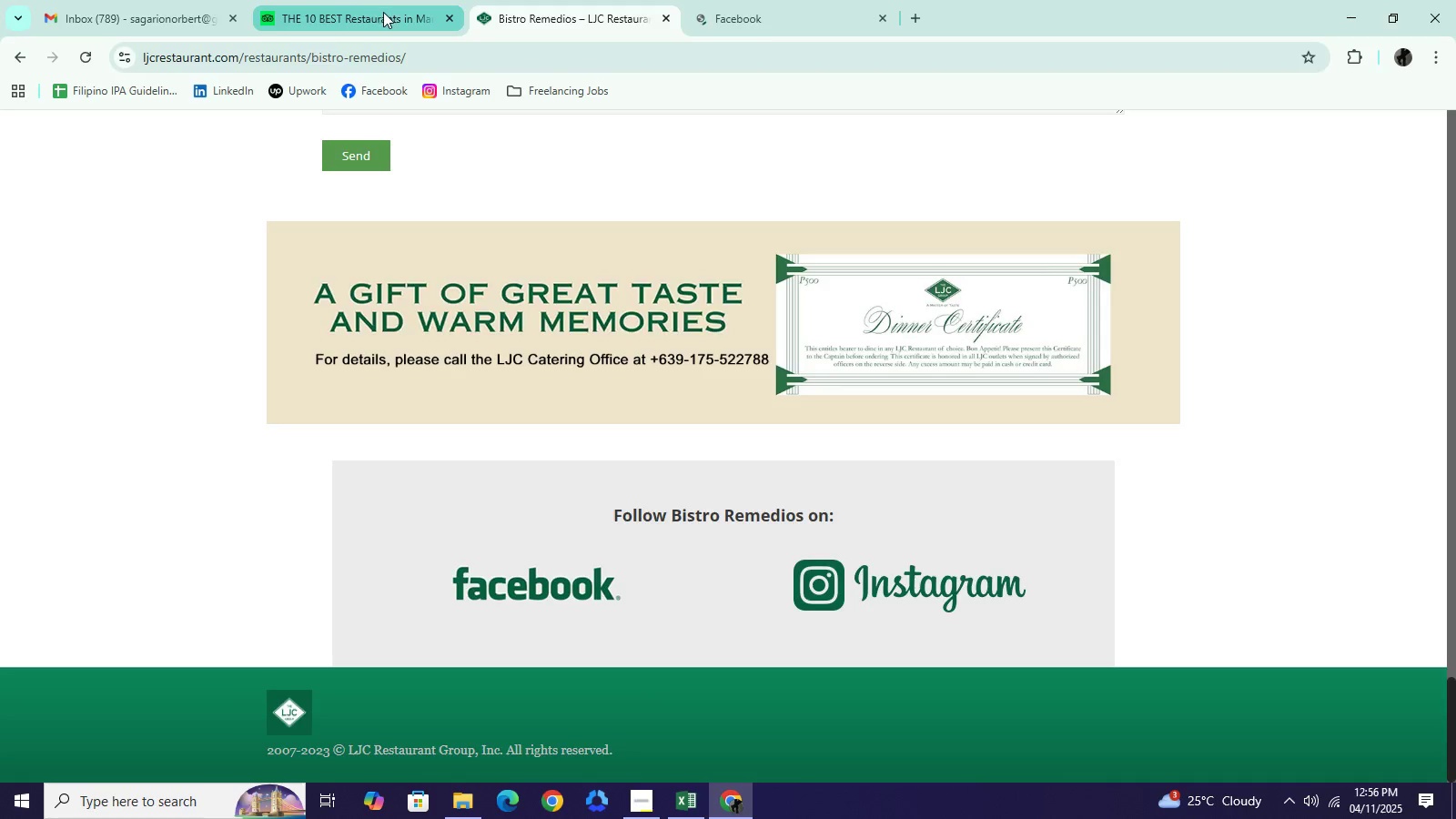 
left_click([383, 12])
 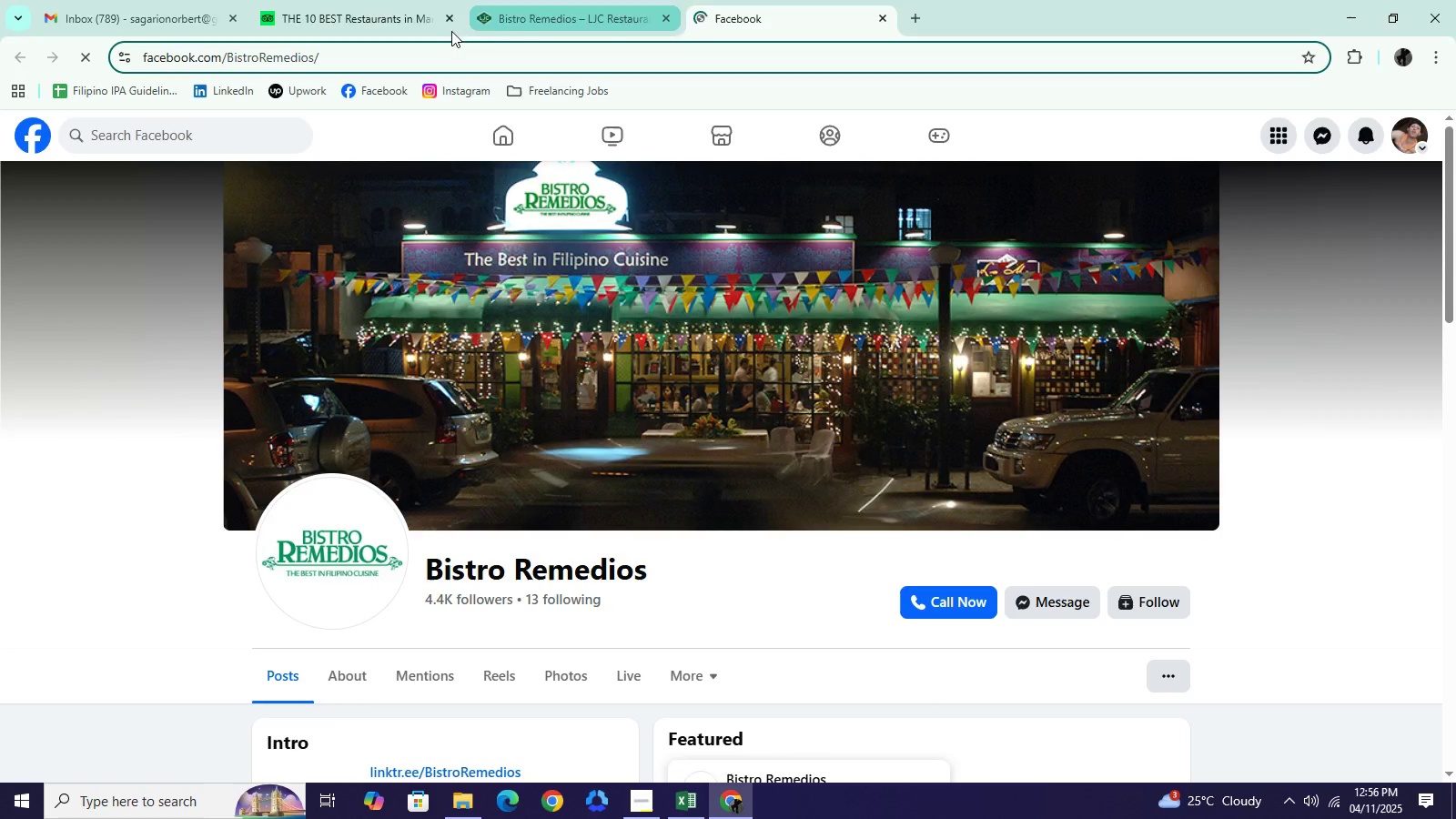 
wait(5.66)
 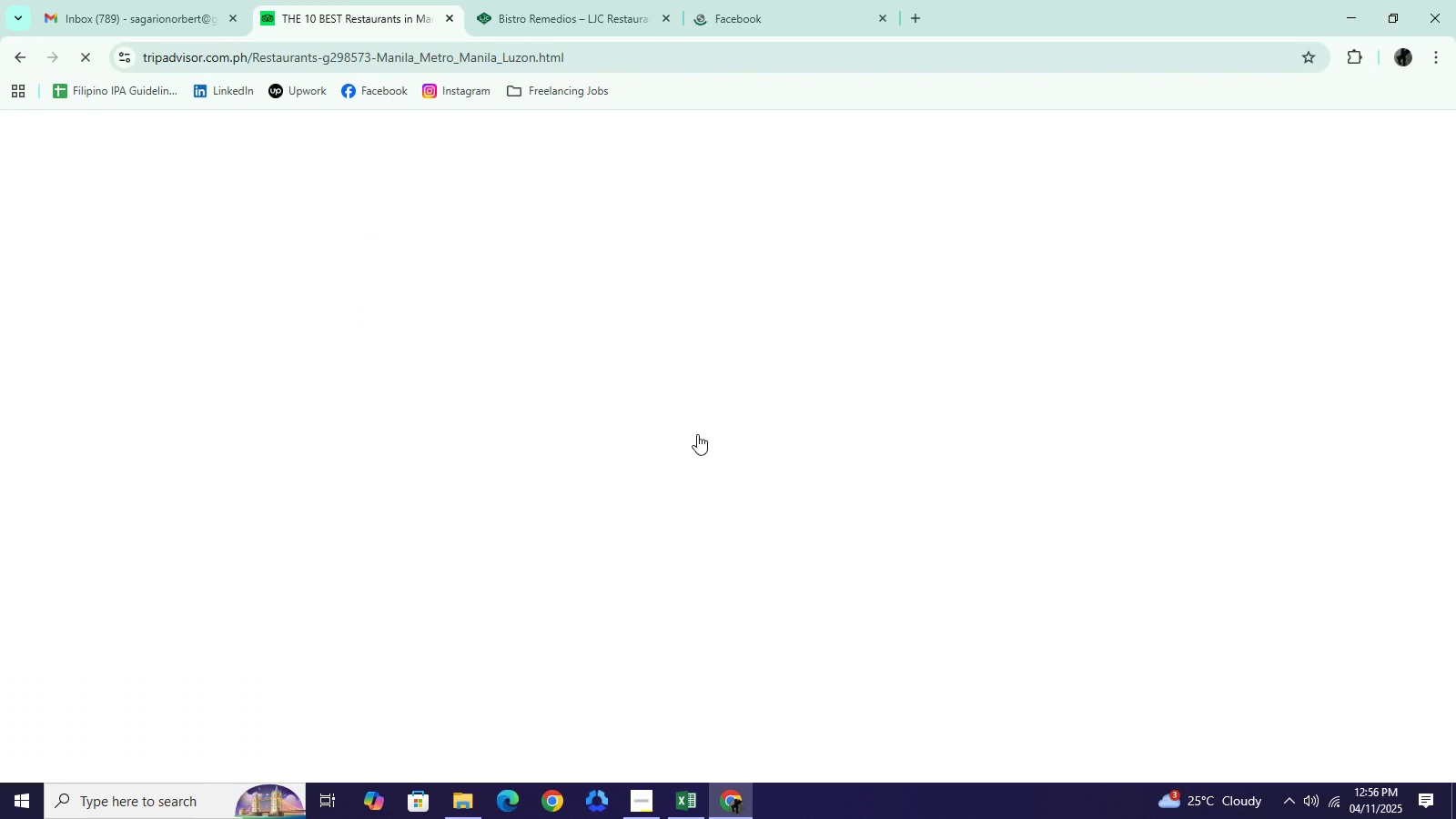 
scroll: coordinate [561, 667], scroll_direction: down, amount: 8.0
 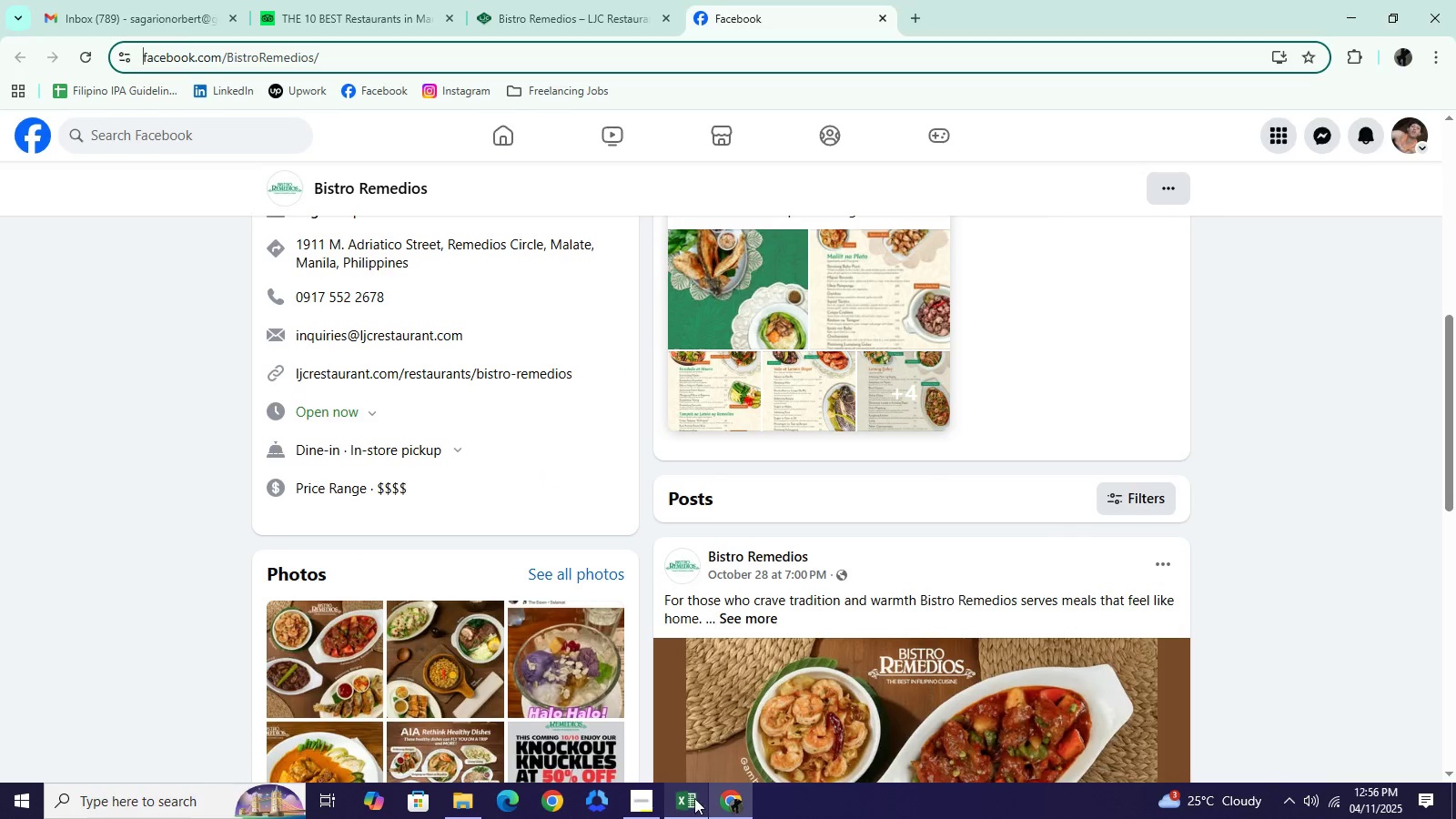 
left_click([693, 798])
 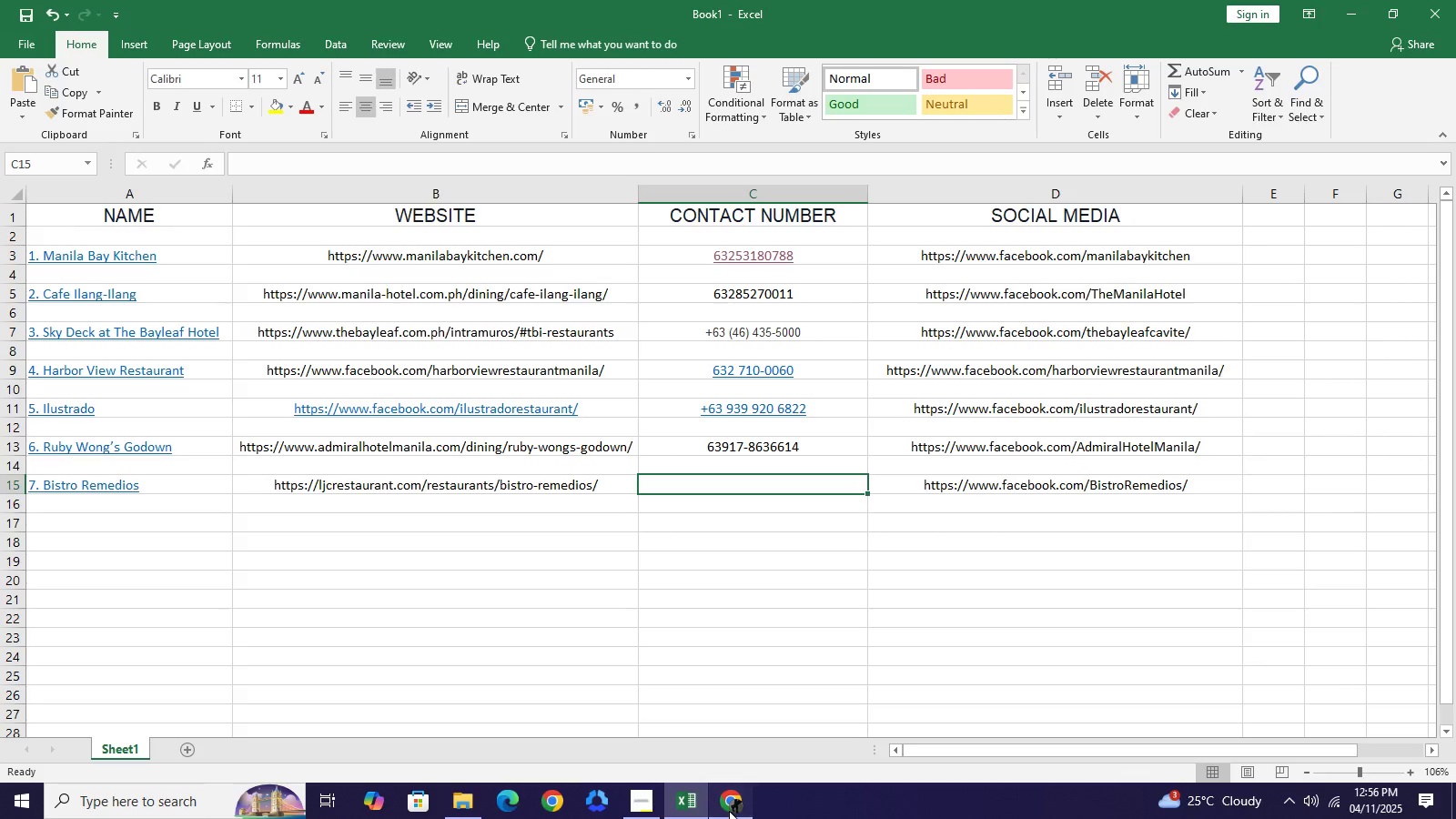 
left_click([729, 811])
 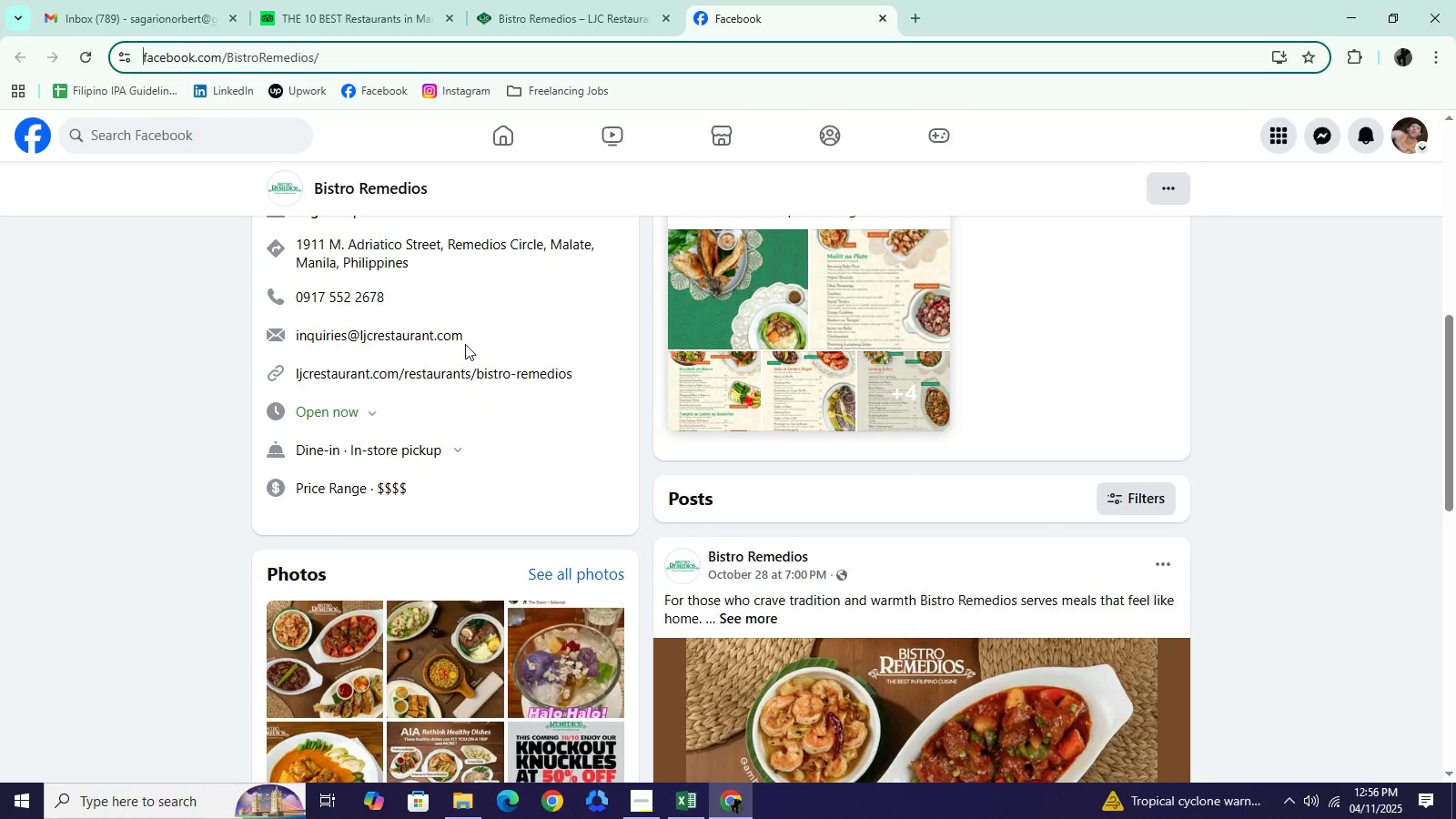 
scroll: coordinate [455, 318], scroll_direction: up, amount: 1.0
 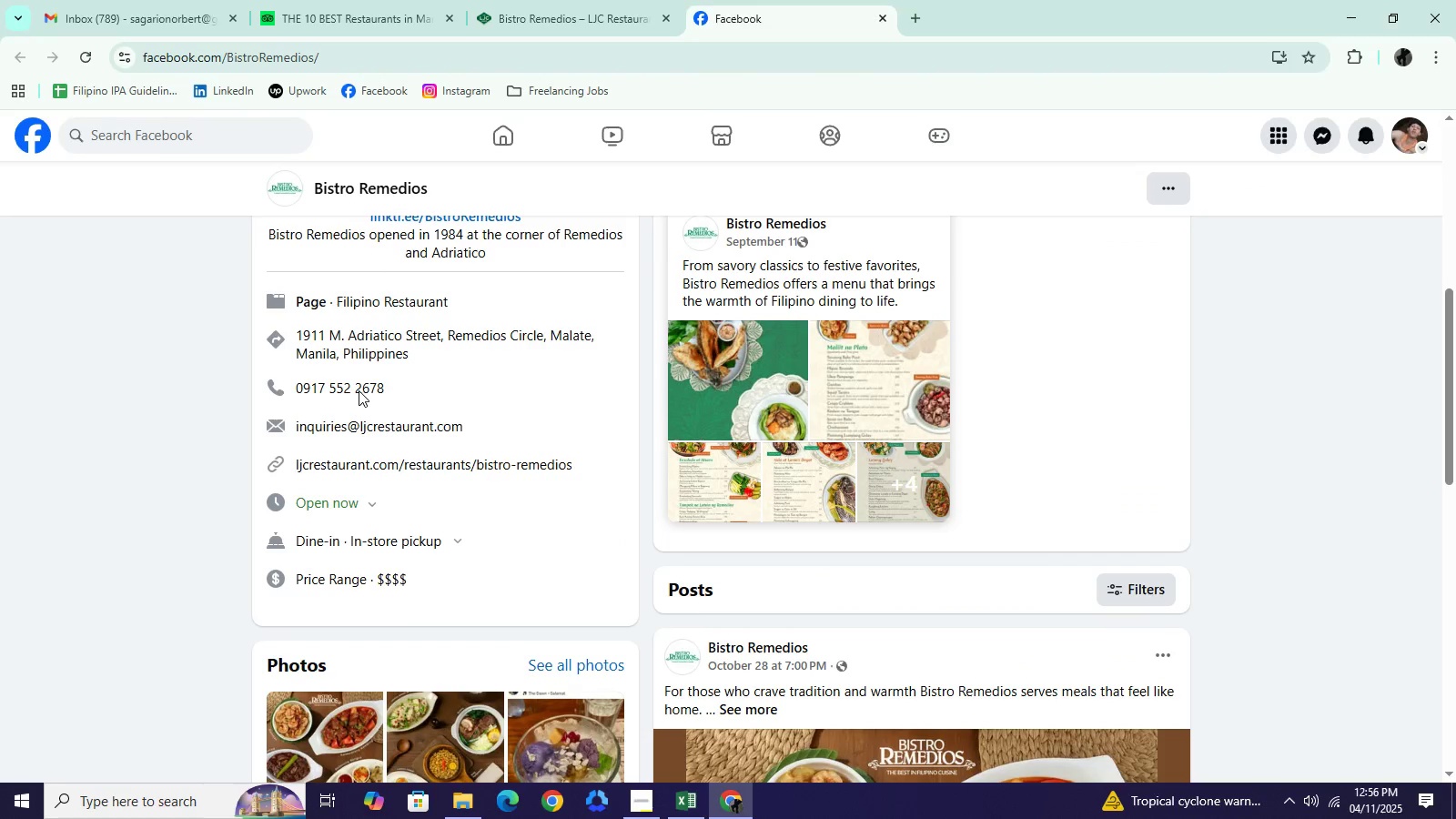 
left_click_drag(start_coordinate=[423, 389], to_coordinate=[295, 389])
 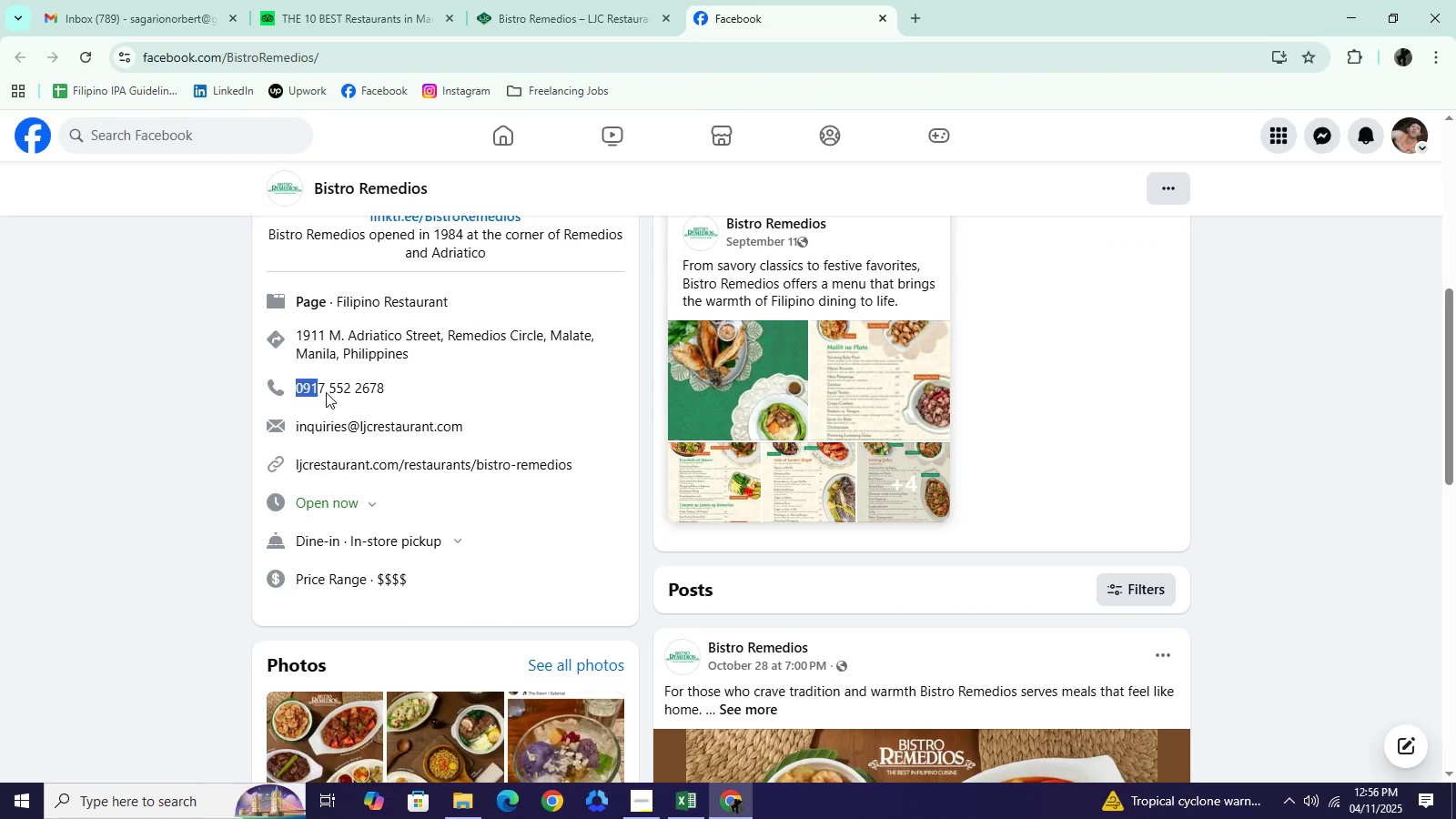 
left_click_drag(start_coordinate=[295, 389], to_coordinate=[392, 385])
 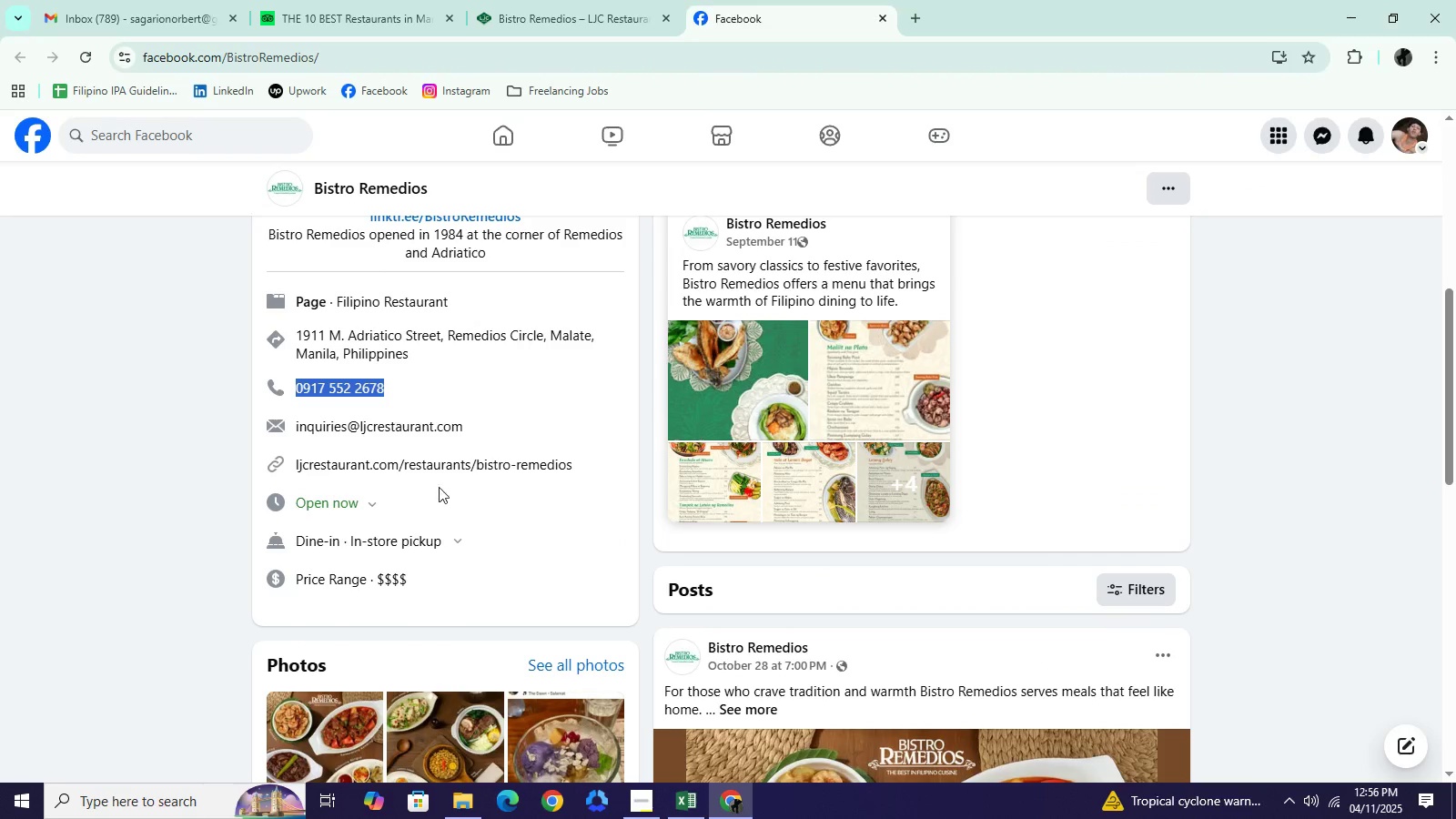 
key(Control+ControlLeft)
 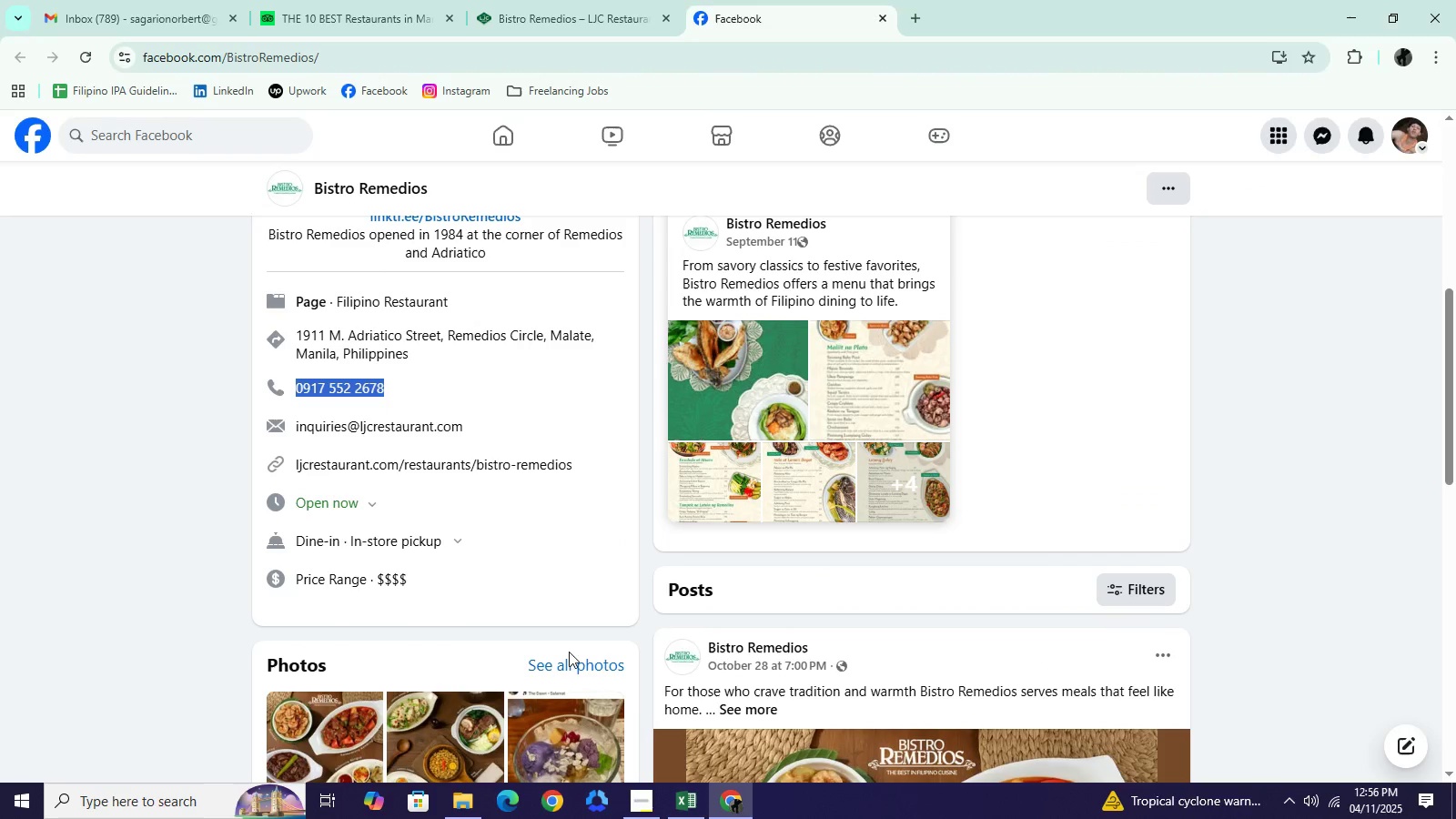 
key(Control+C)
 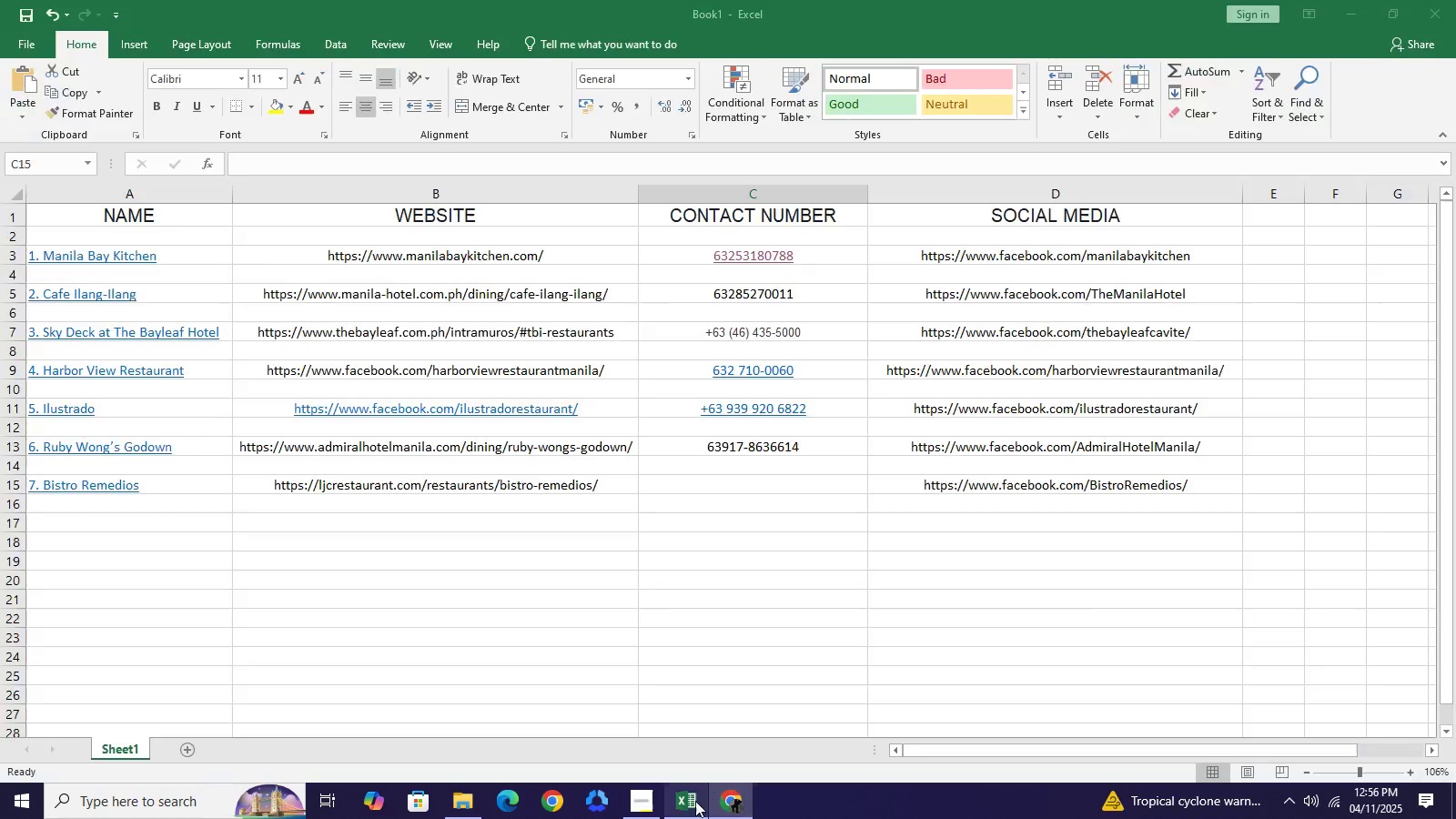 
left_click([695, 801])
 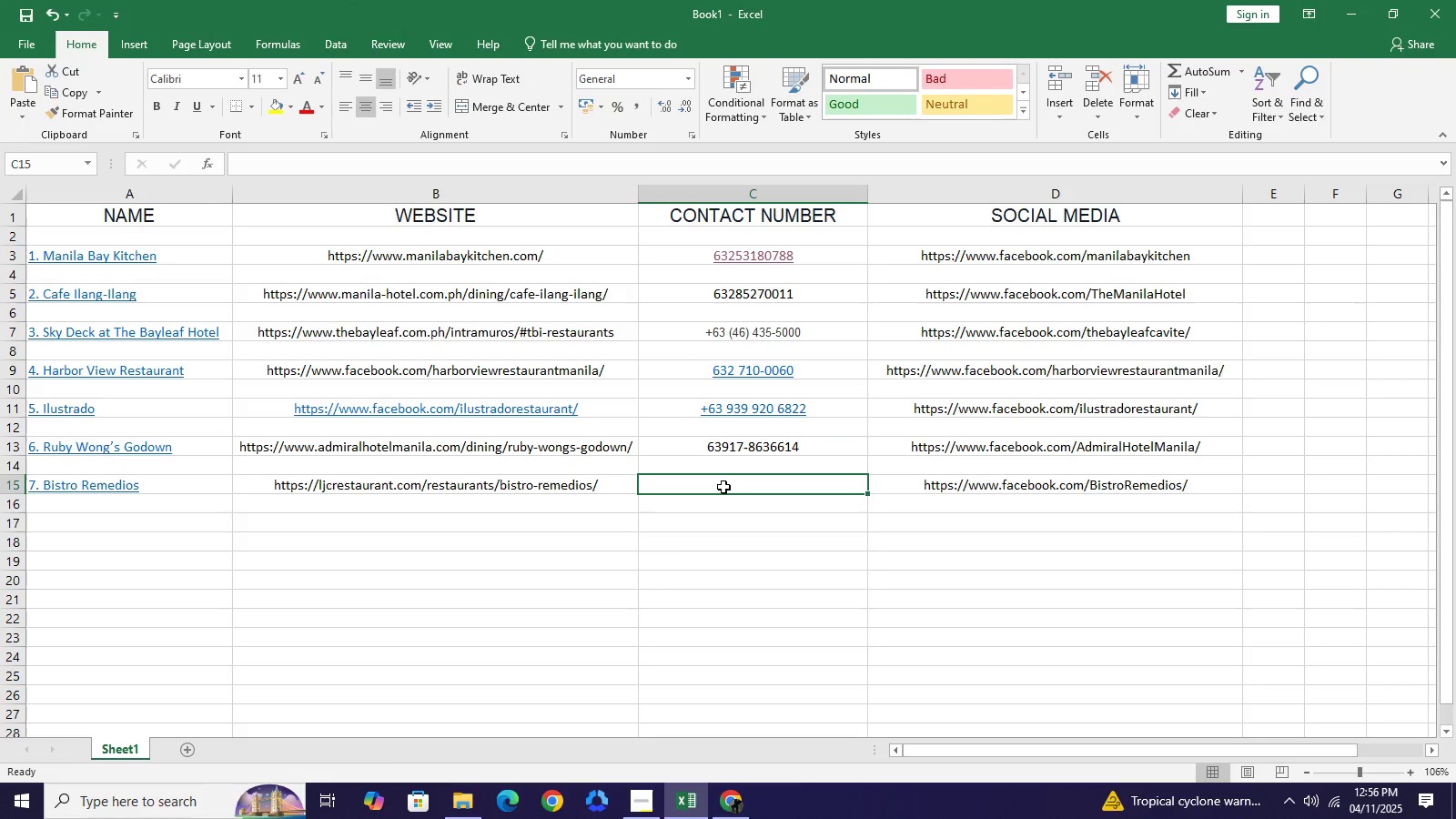 
key(Control+V)
 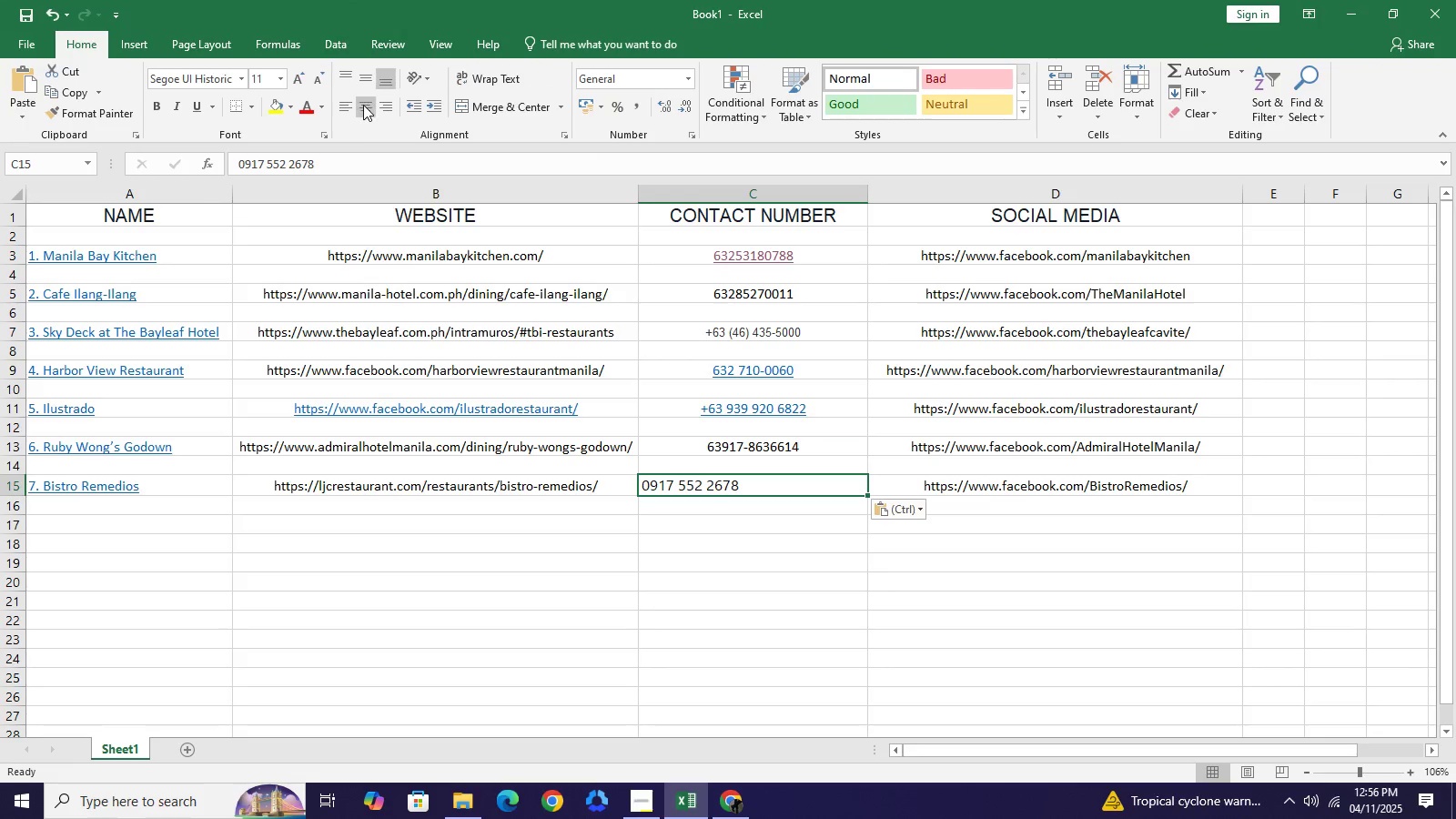 
left_click([363, 105])
 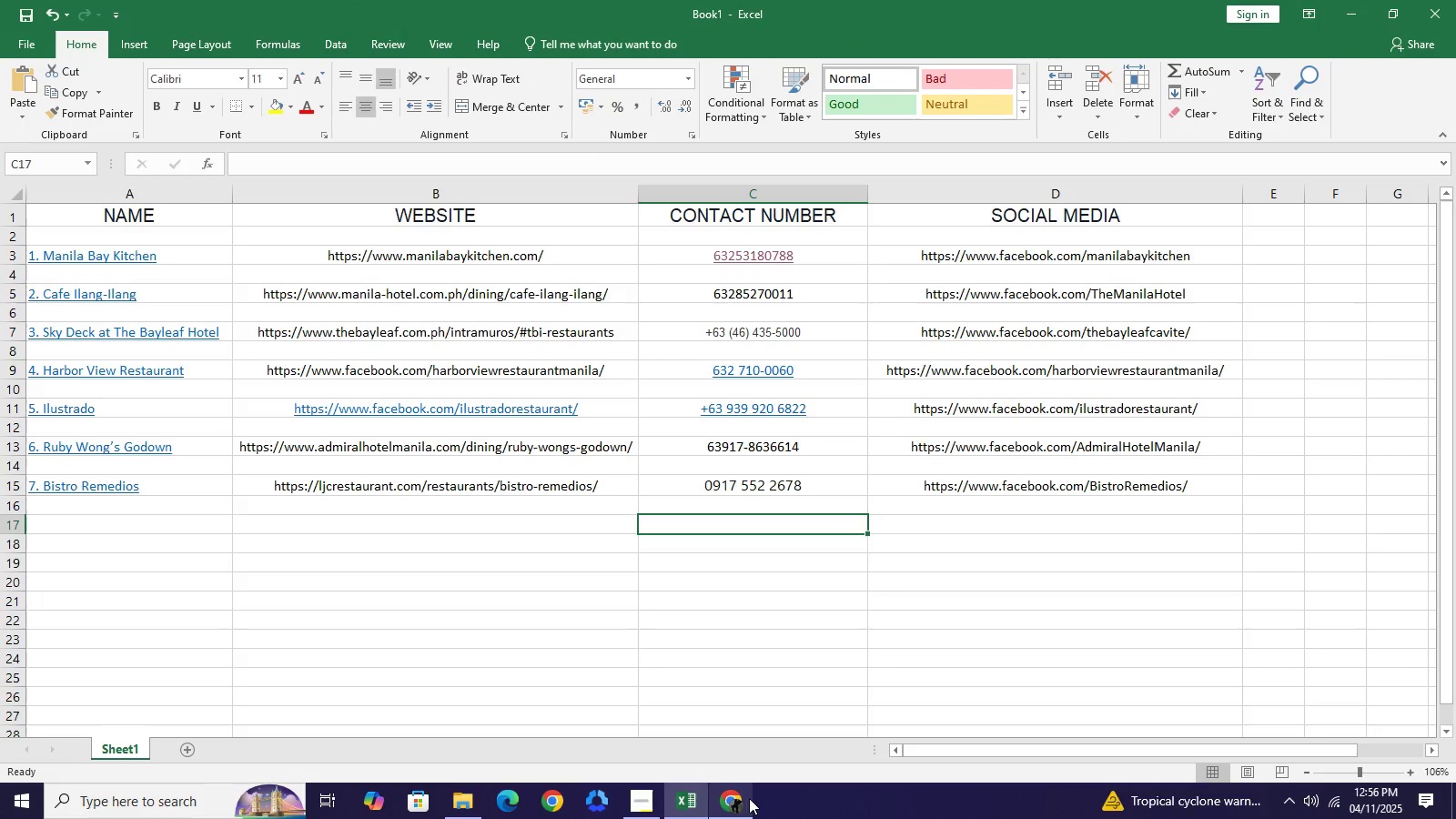 
left_click([740, 818])
 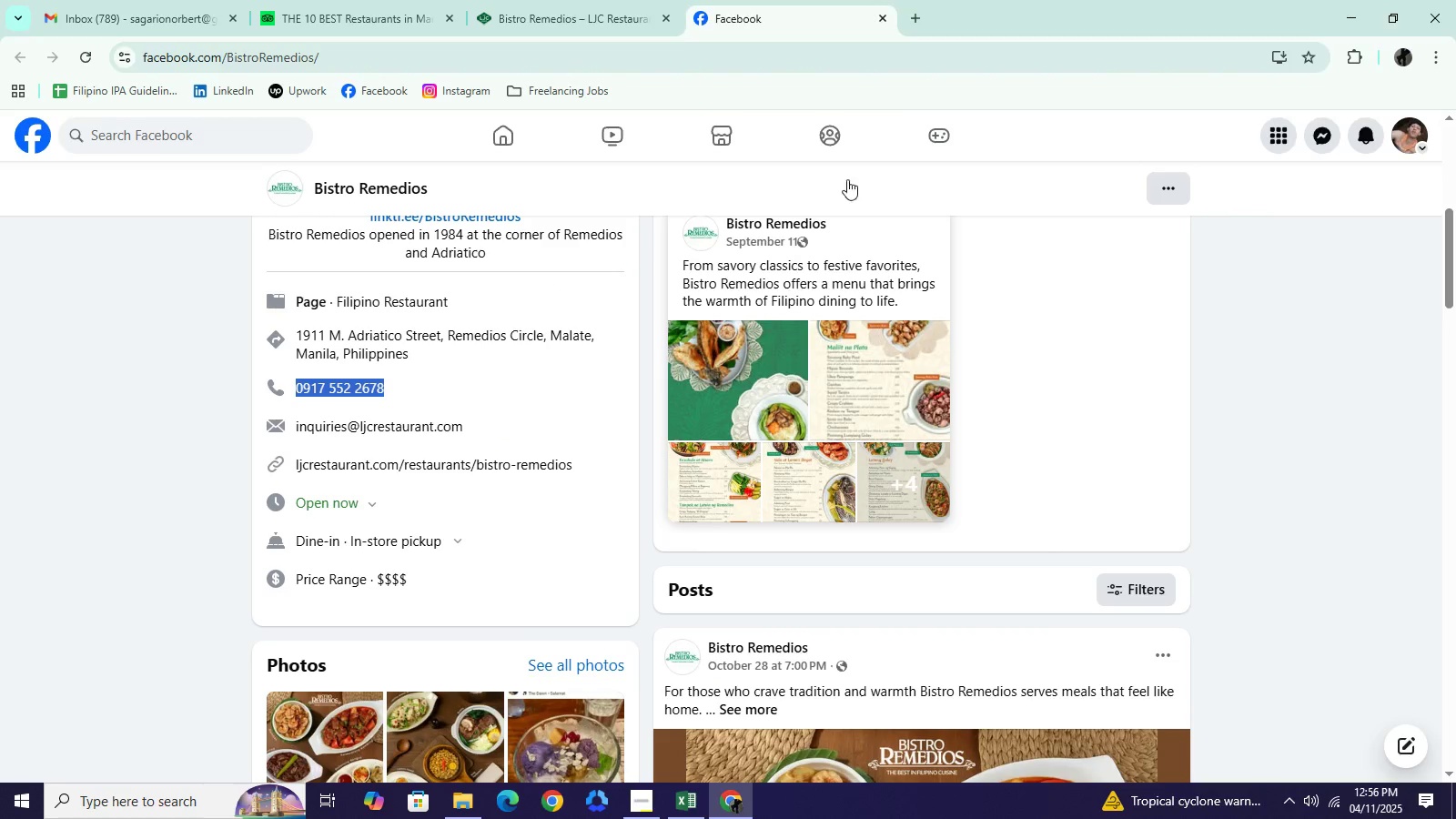 
left_click([627, 16])
 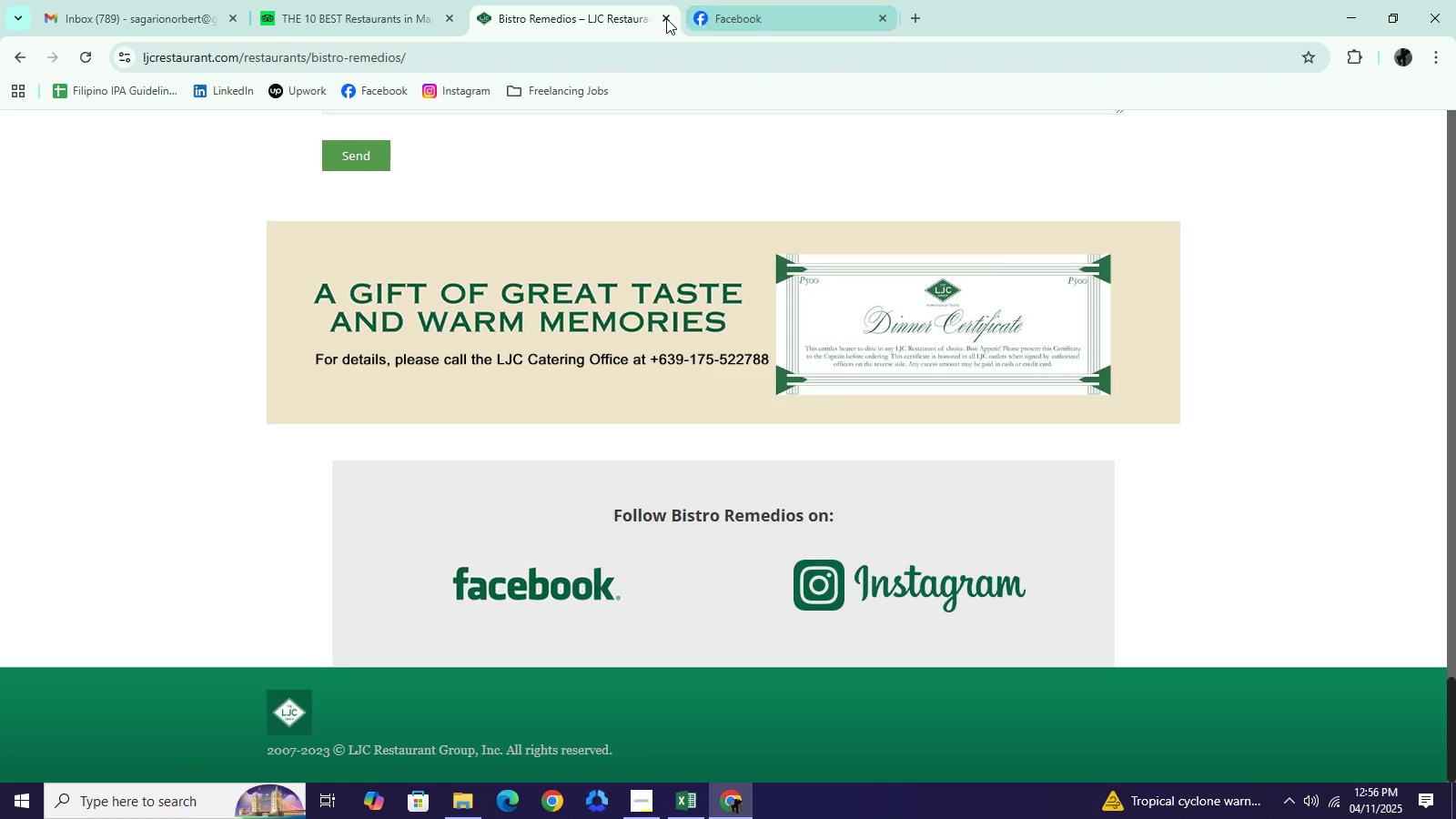 
left_click([663, 18])
 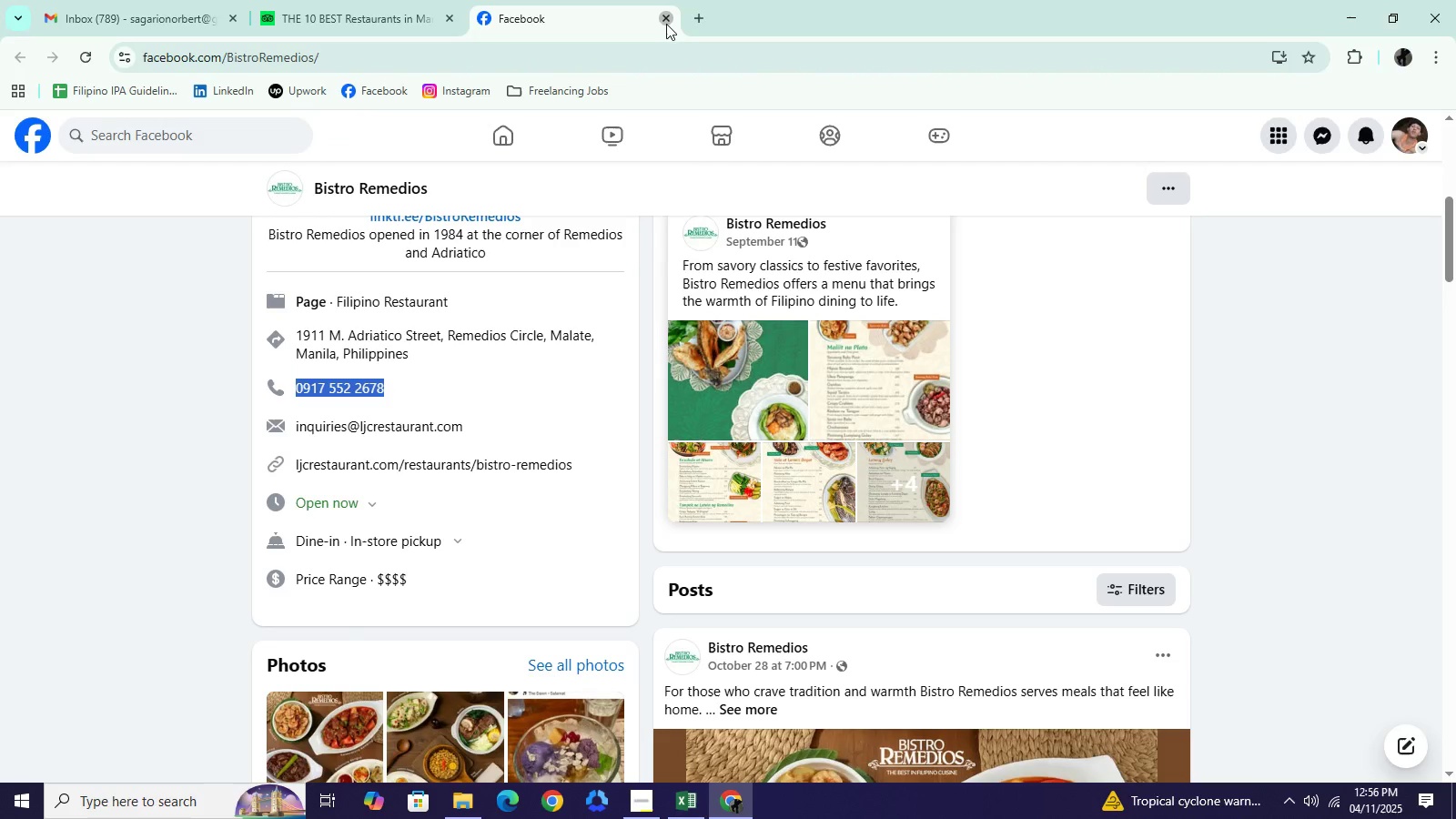 
left_click([666, 24])
 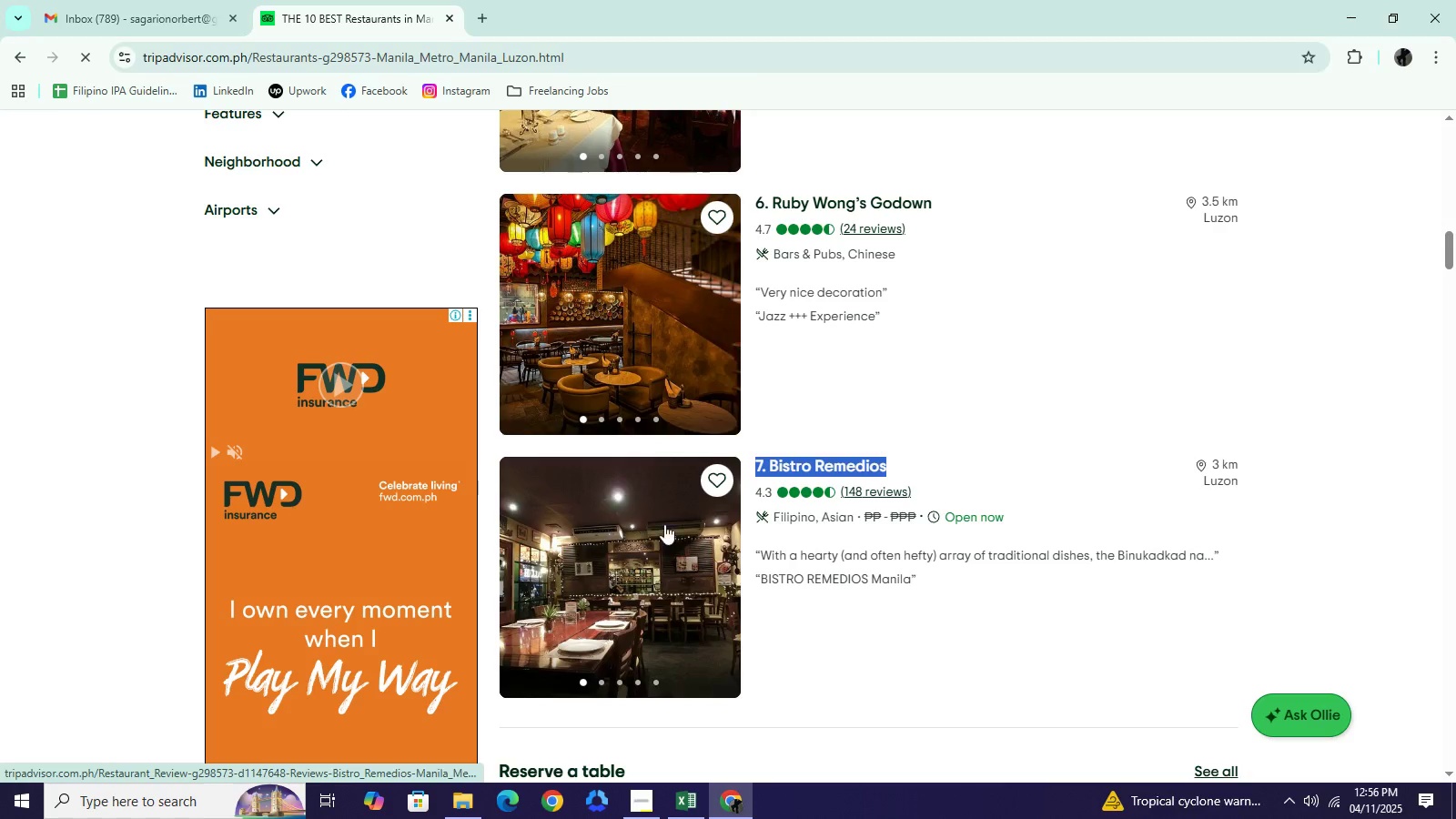 
scroll: coordinate [789, 559], scroll_direction: down, amount: 7.0
 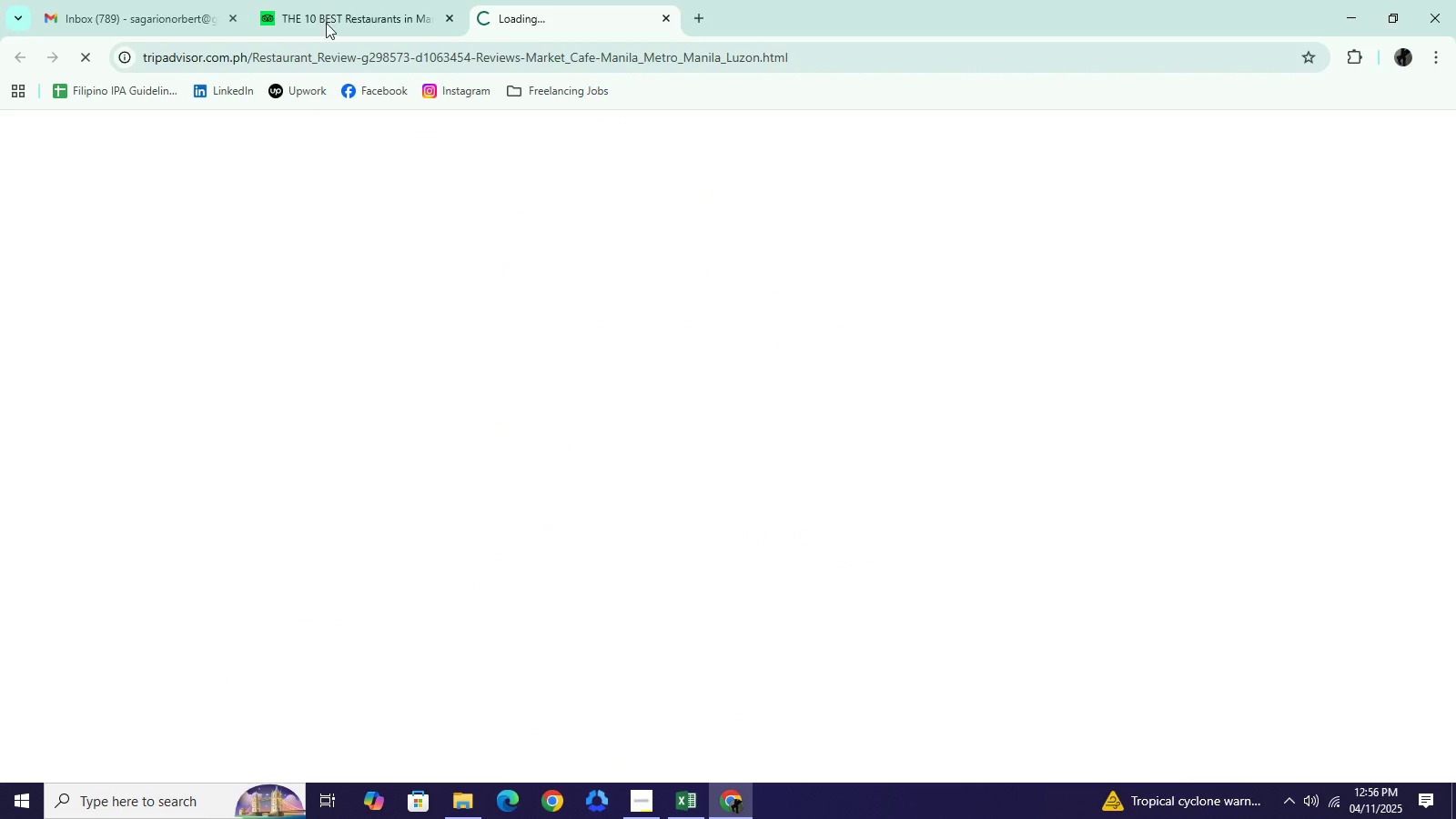 
left_click([329, 10])
 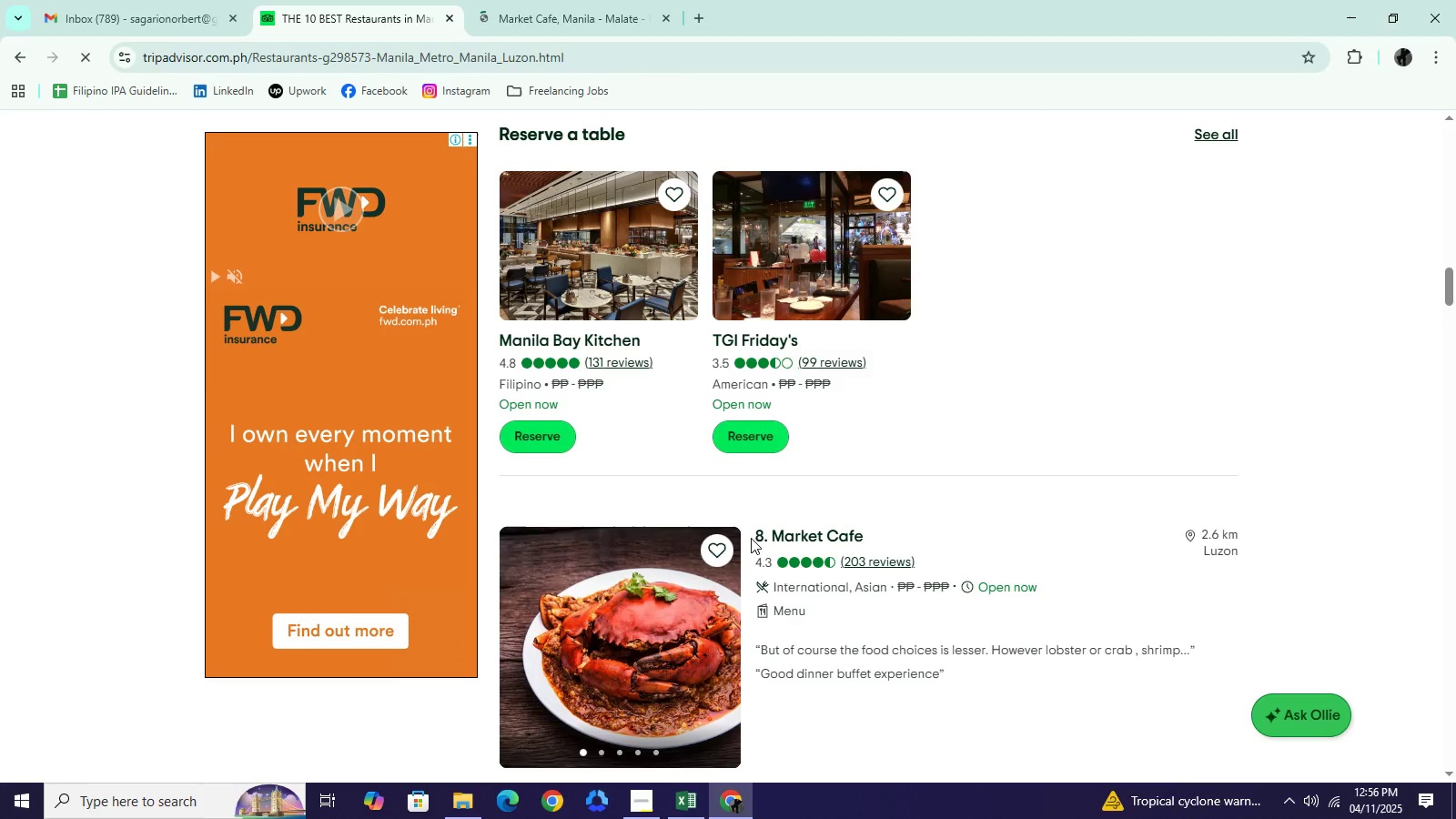 
left_click_drag(start_coordinate=[751, 538], to_coordinate=[874, 538])
 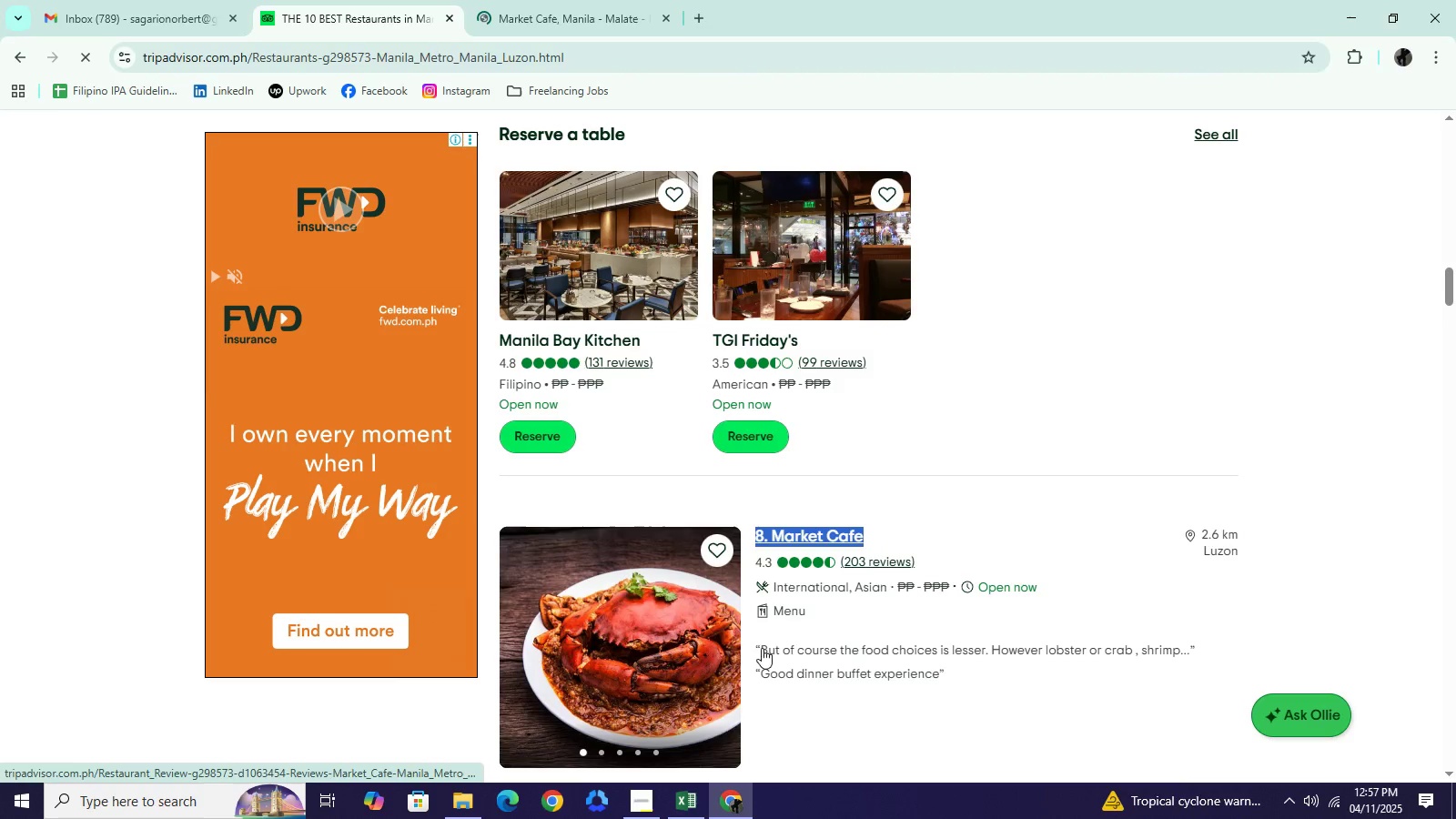 
key(Control+C)
 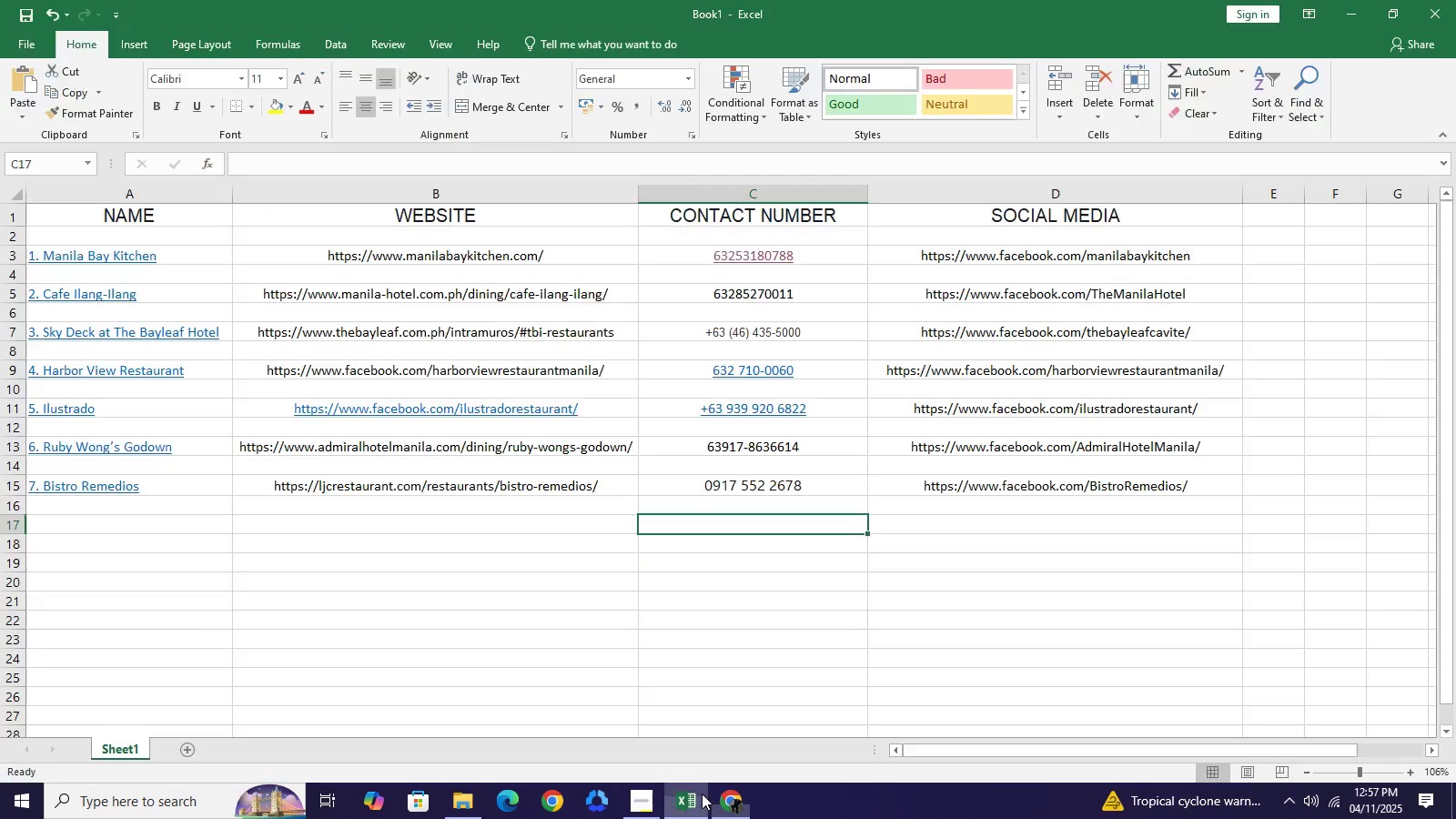 
left_click([702, 794])
 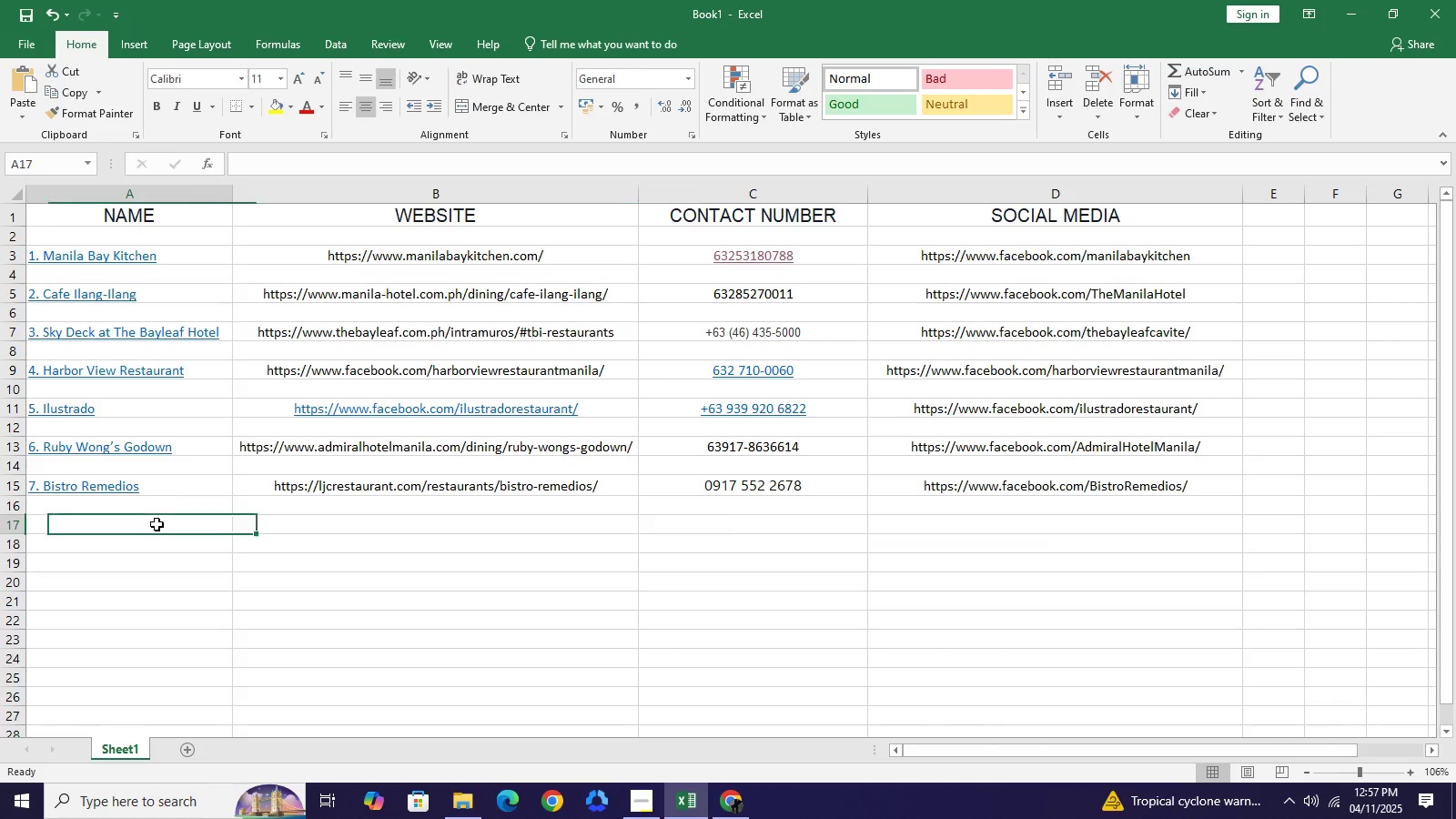 
left_click([157, 524])
 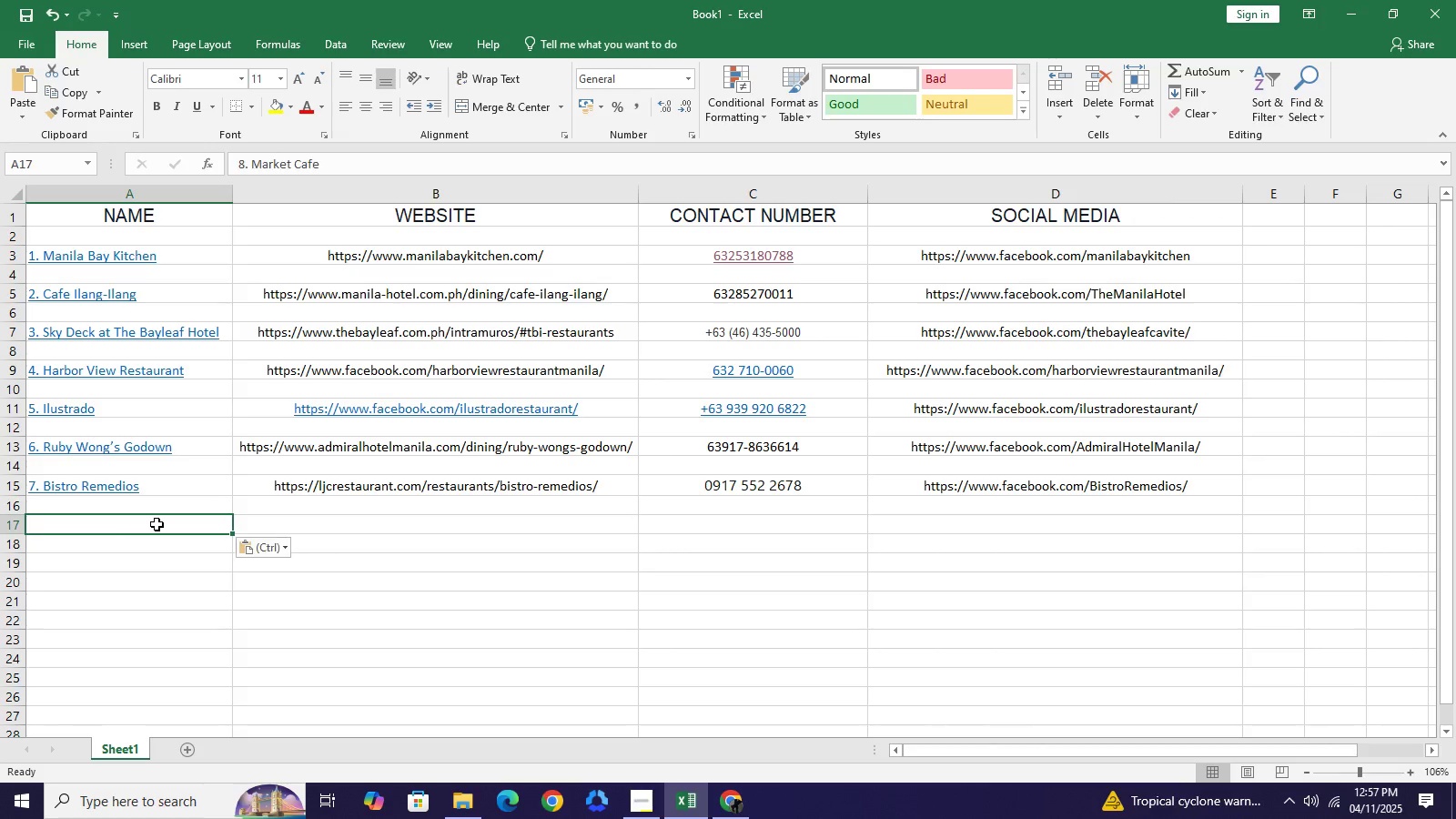 
key(Control+V)
 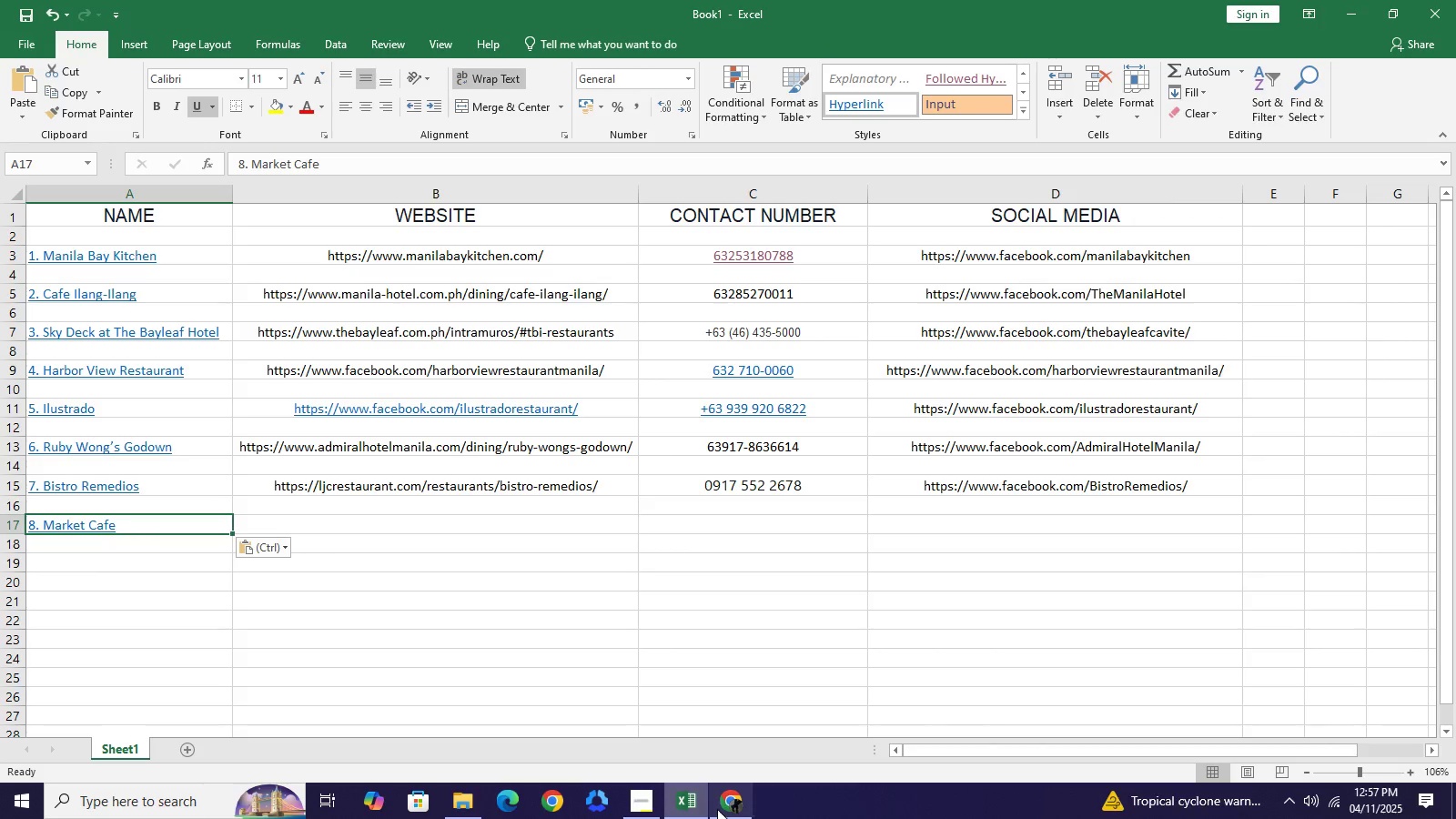 
left_click([721, 809])
 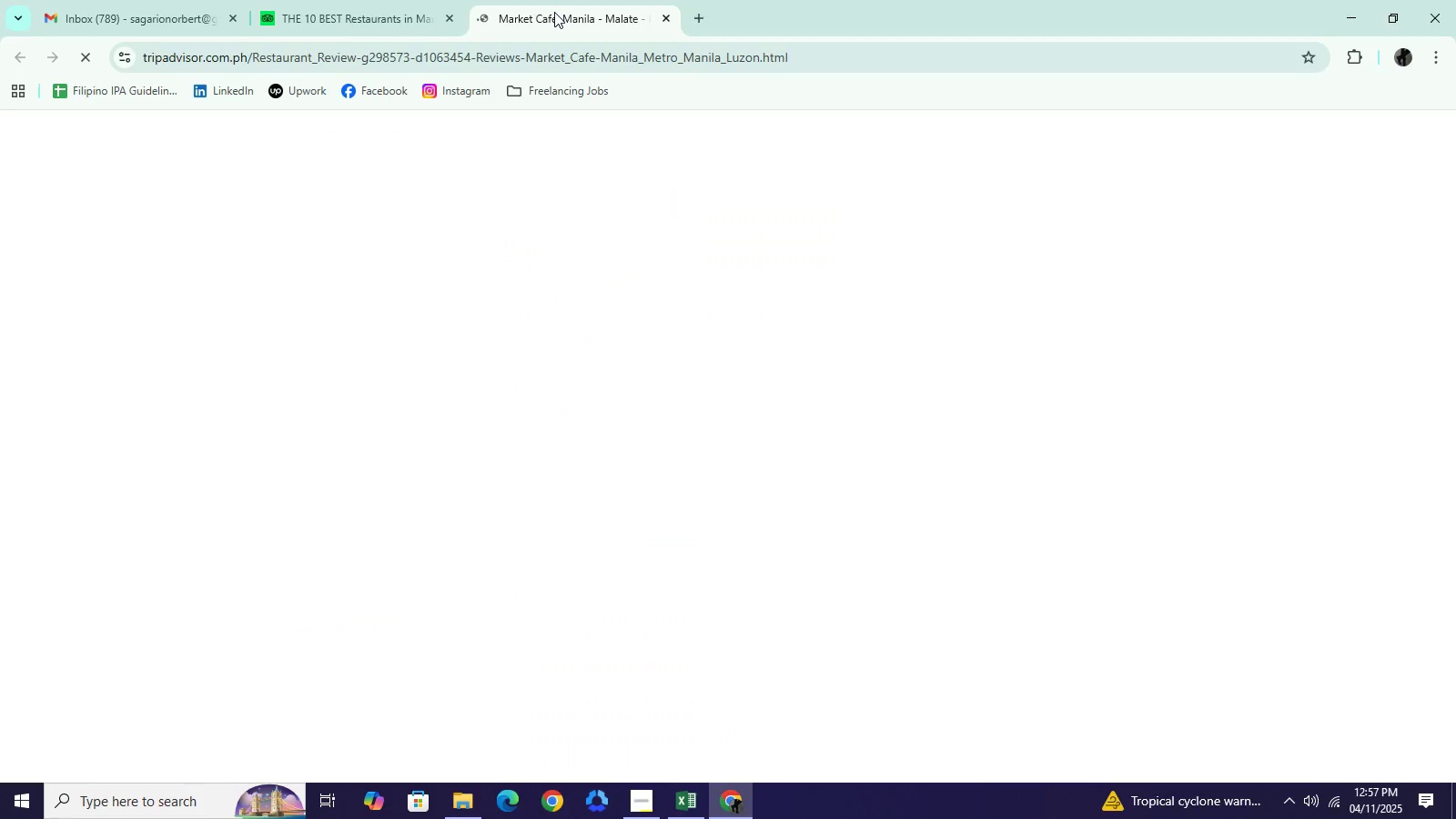 
left_click([554, 12])
 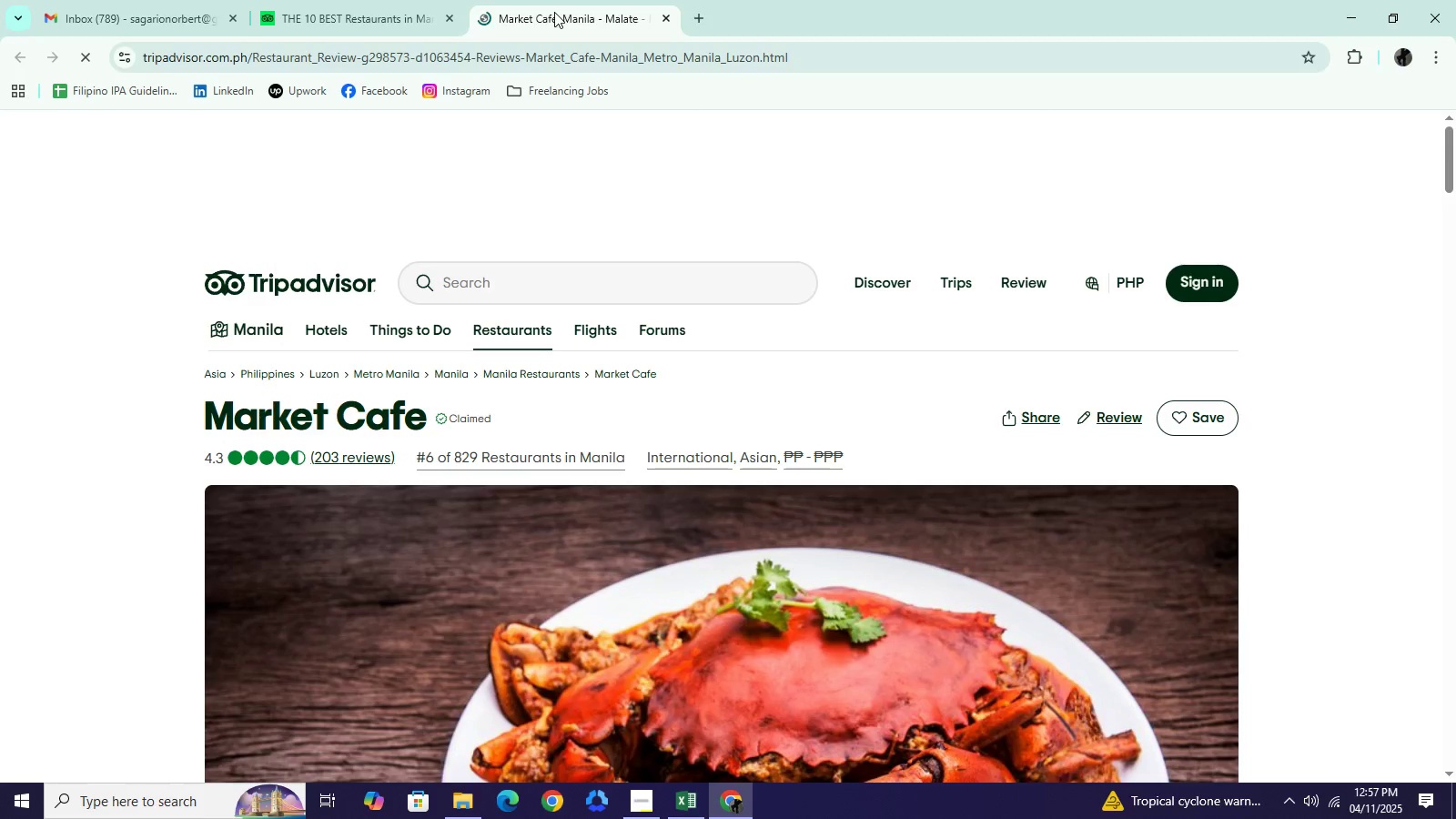 
scroll: coordinate [558, 329], scroll_direction: down, amount: 11.0
 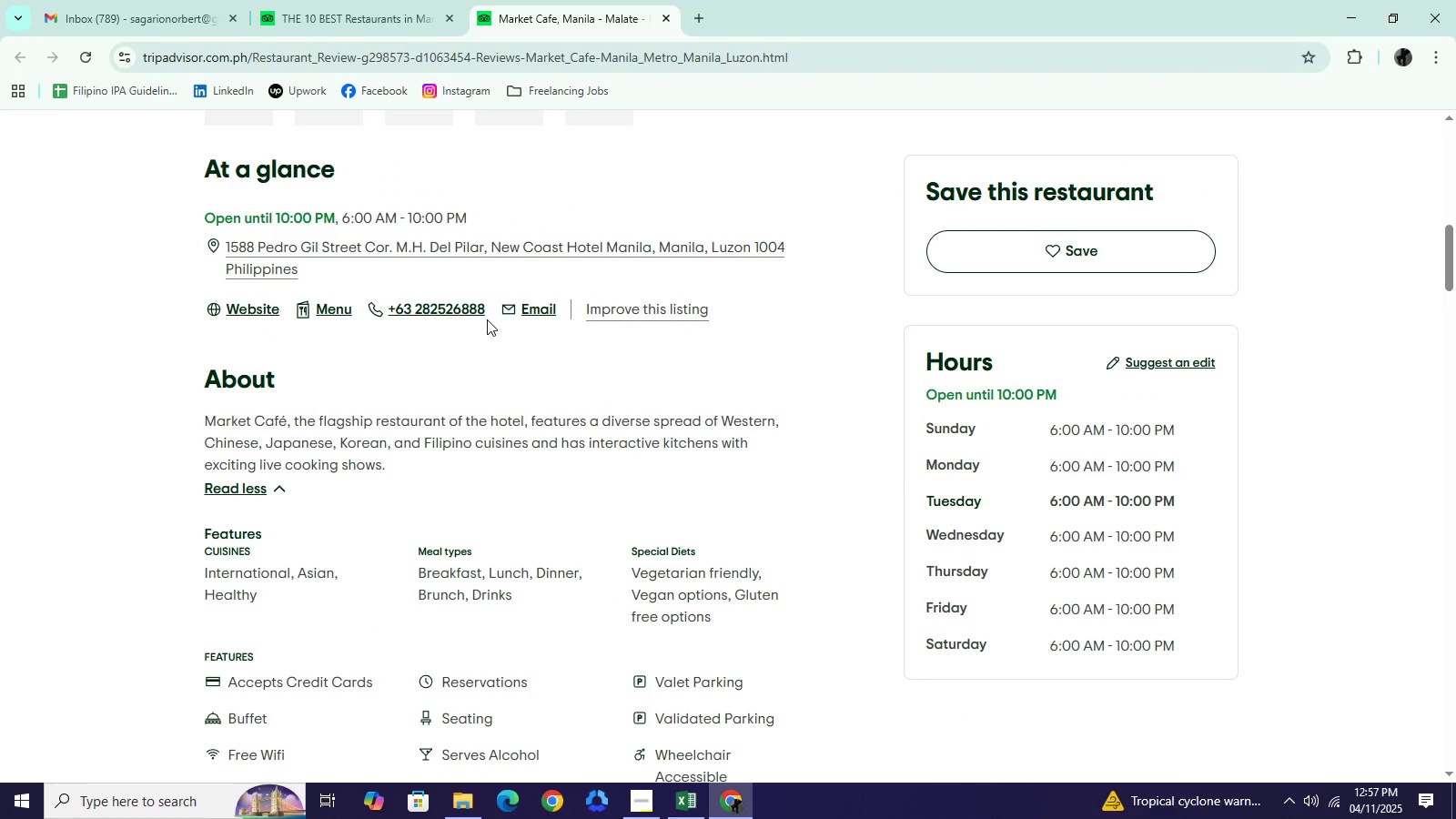 
left_click_drag(start_coordinate=[487, 319], to_coordinate=[386, 313])
 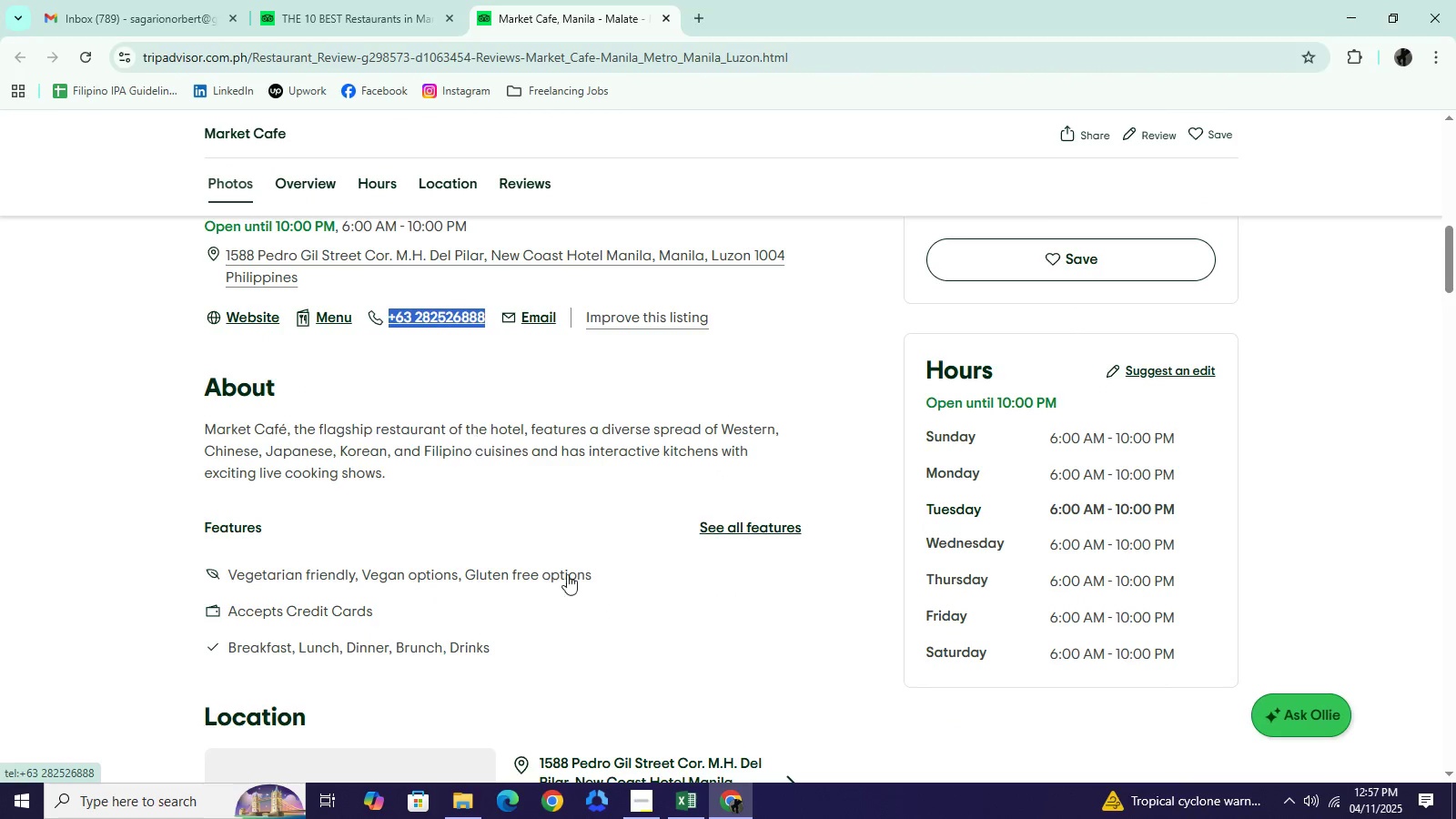 
key(Control+C)
 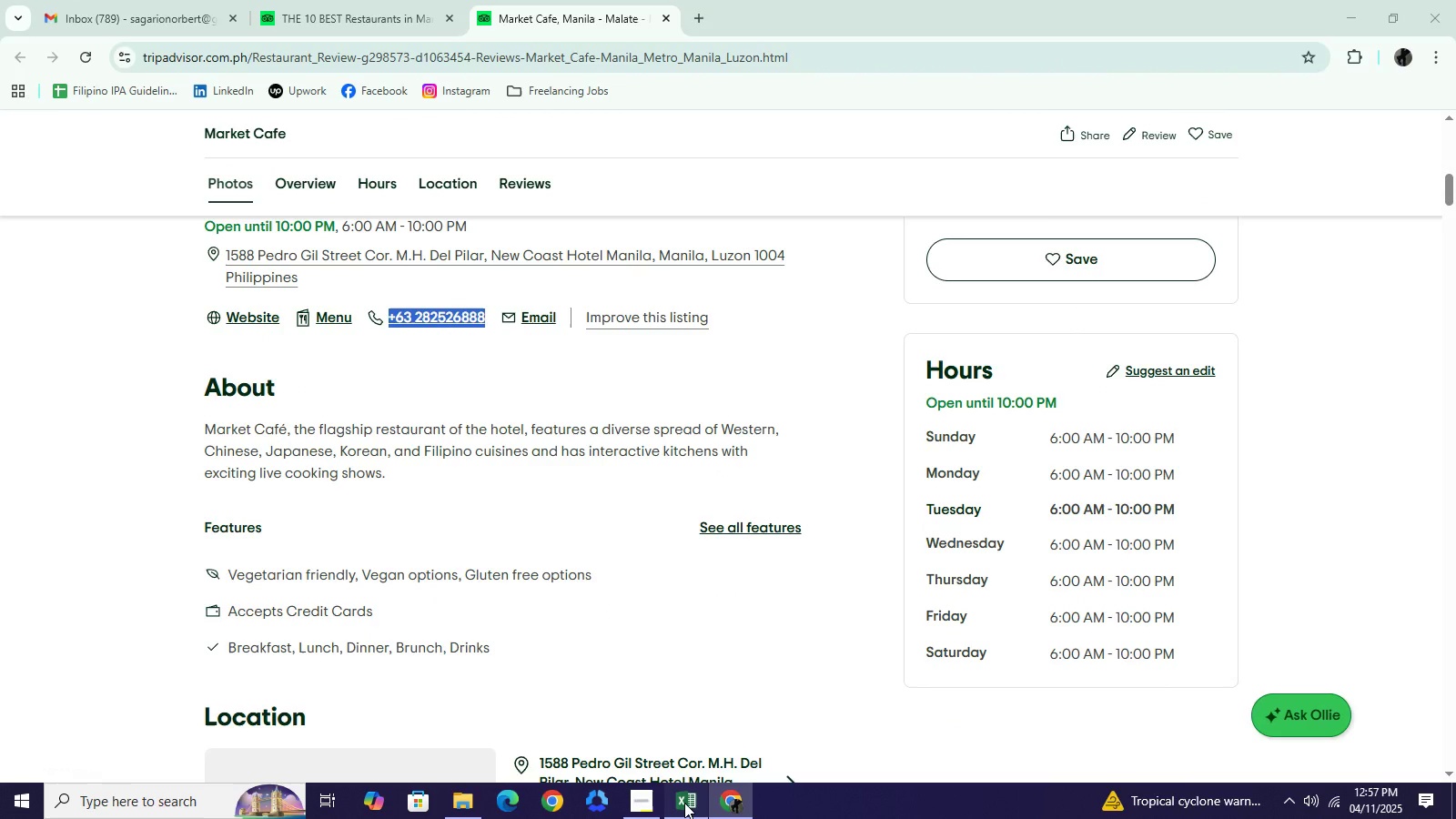 
left_click([684, 803])
 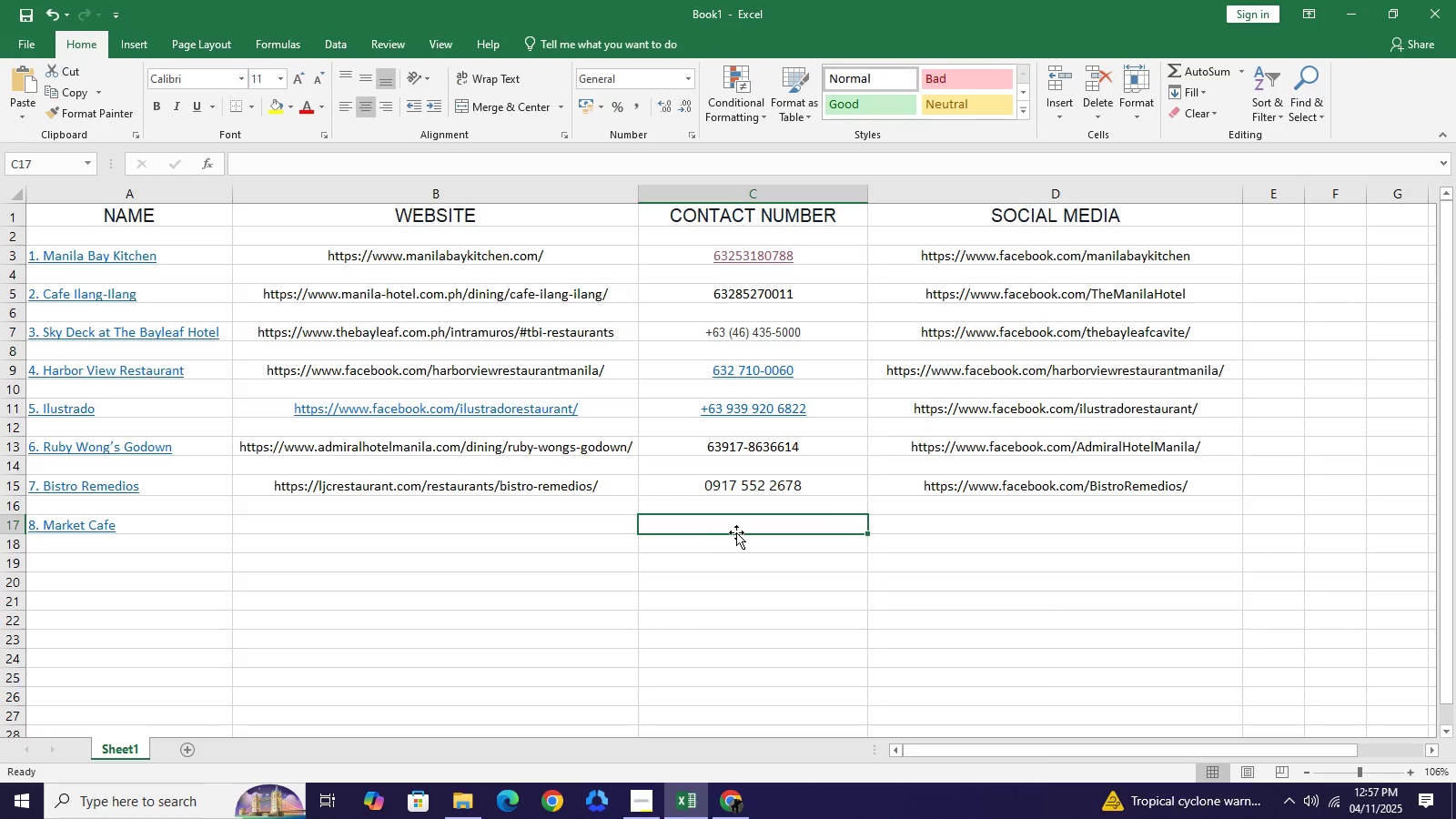 
key(Control+V)
 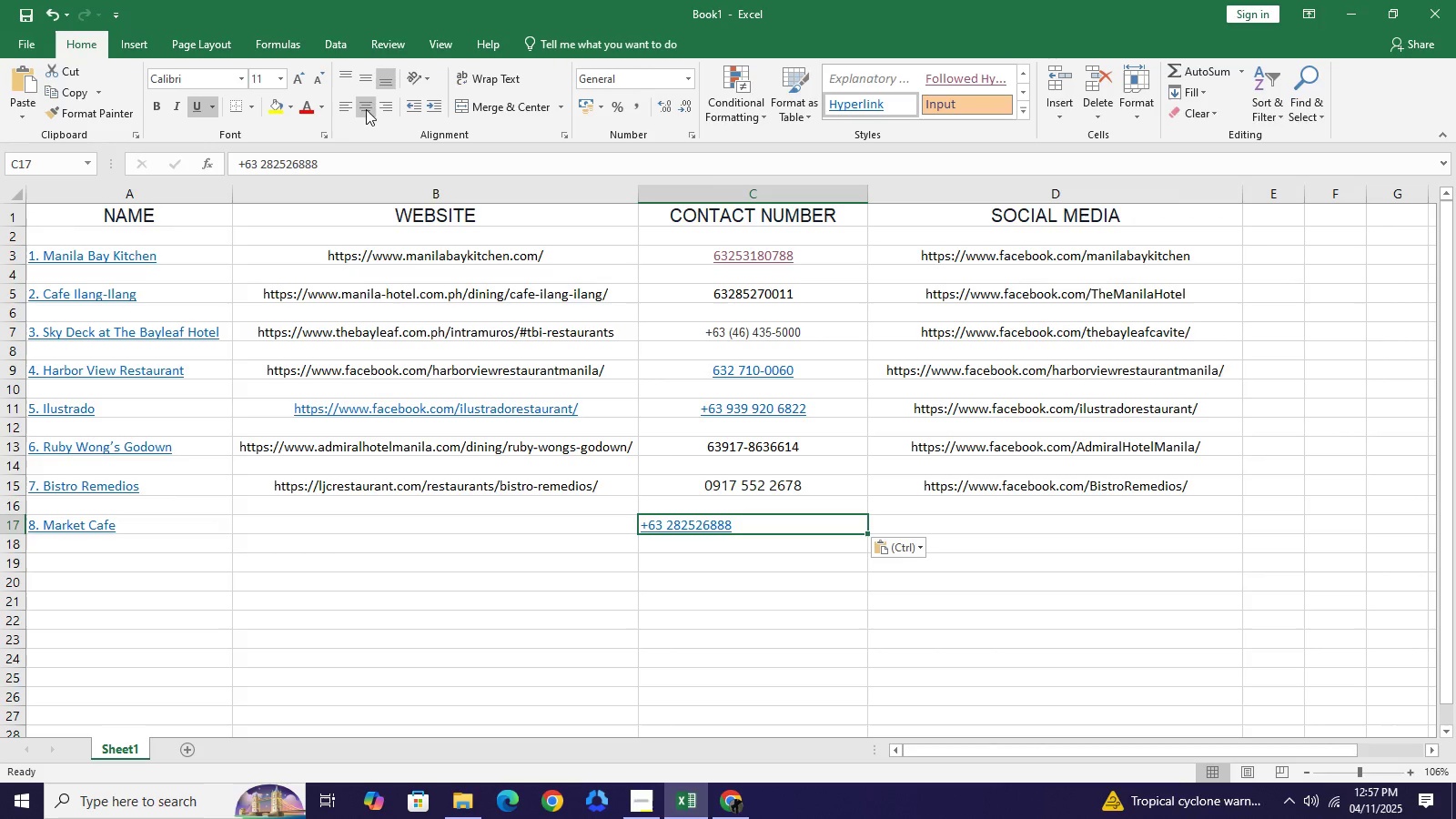 
left_click([368, 107])
 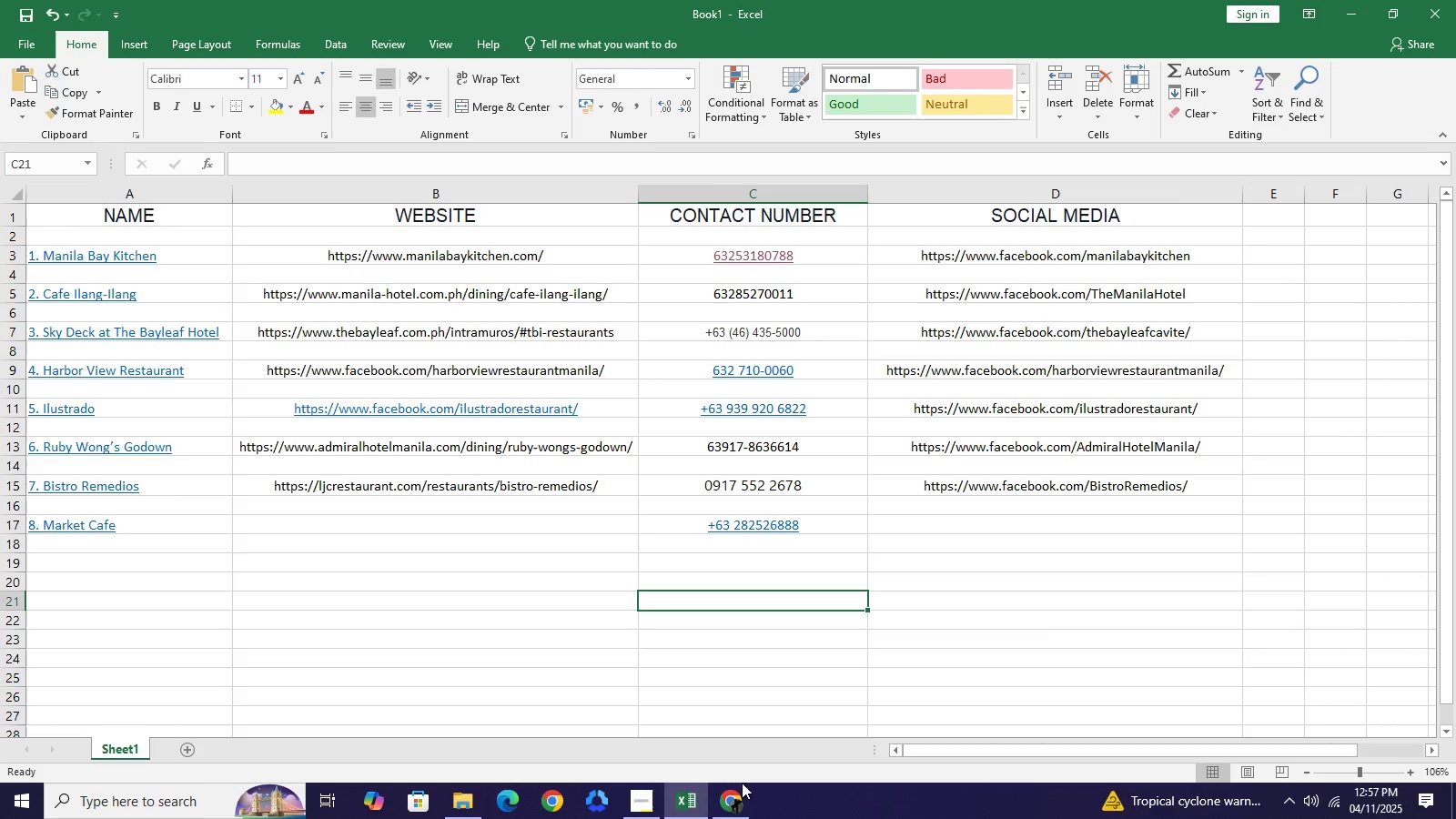 
left_click([731, 818])
 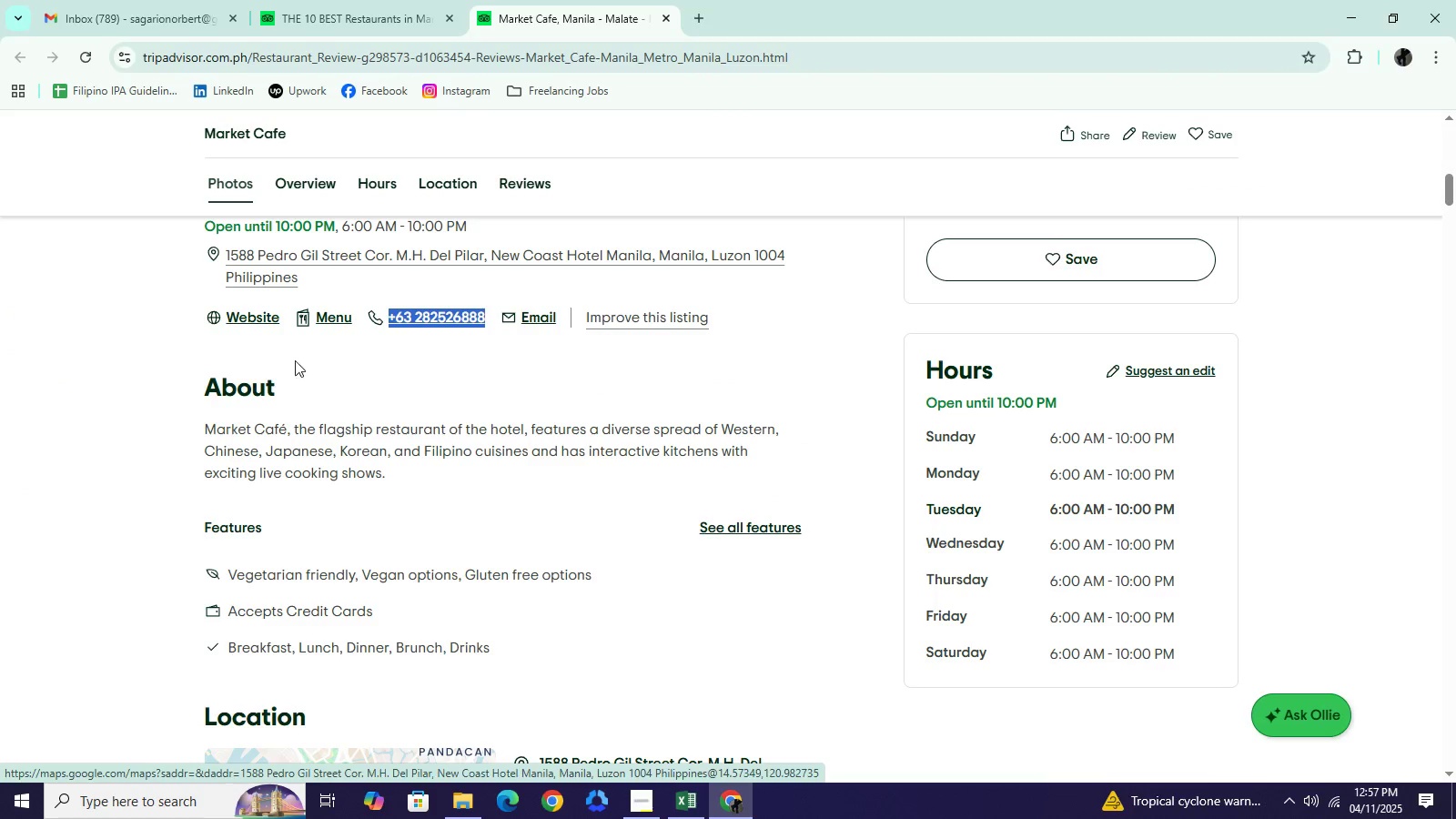 
left_click([254, 315])
 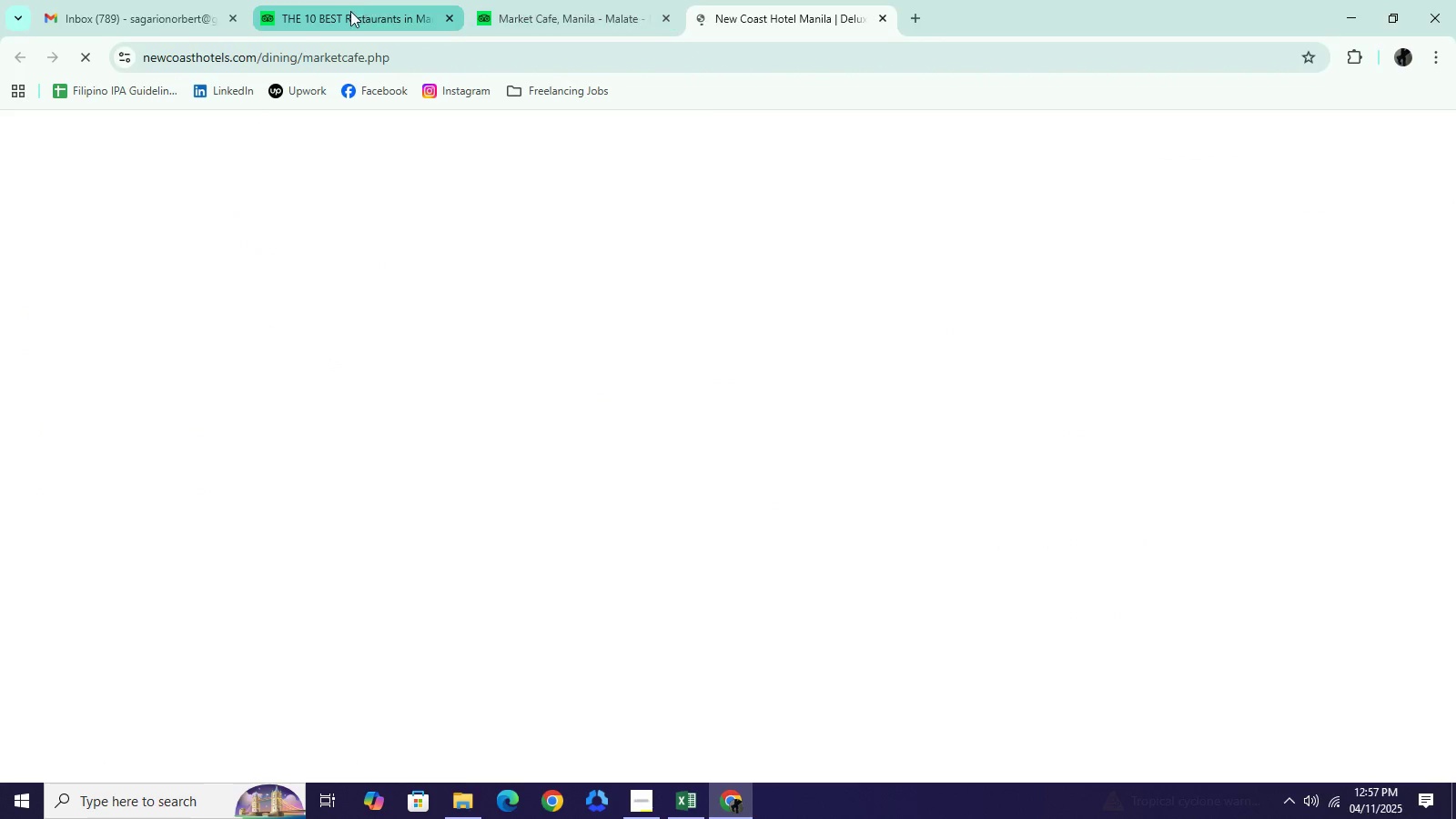 
left_click([350, 11])
 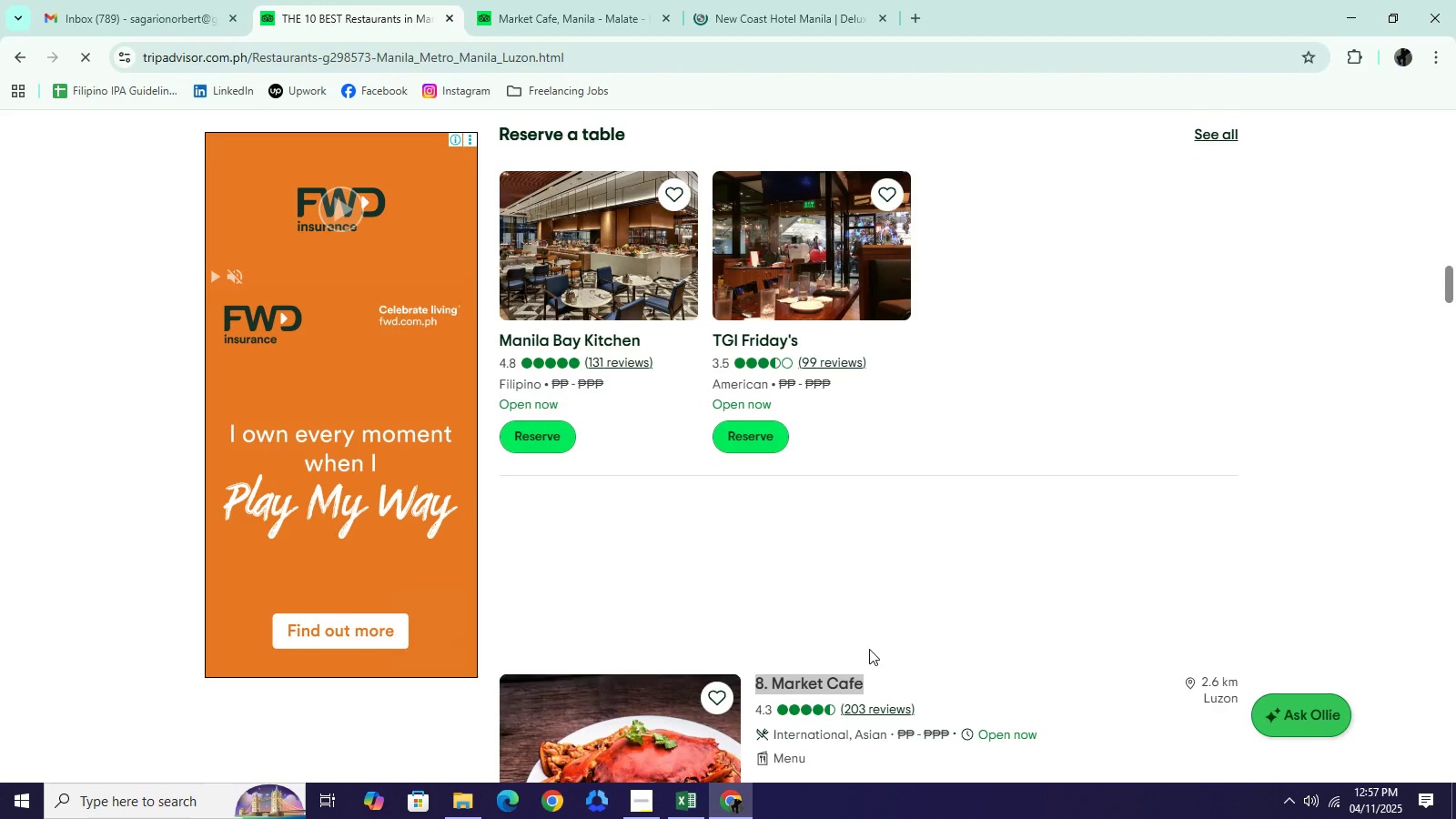 
scroll: coordinate [869, 649], scroll_direction: down, amount: 5.0
 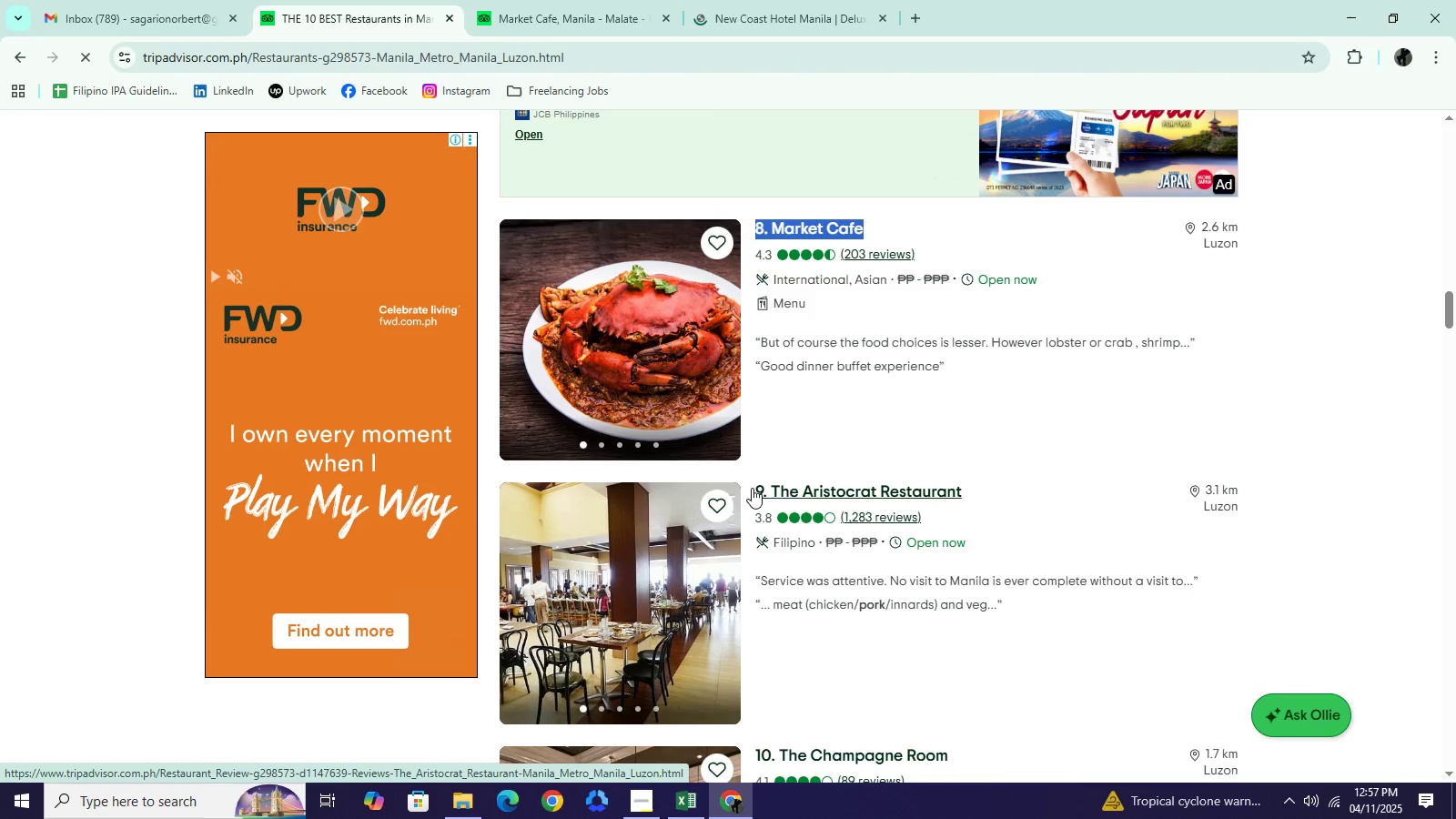 
left_click_drag(start_coordinate=[750, 488], to_coordinate=[977, 493])
 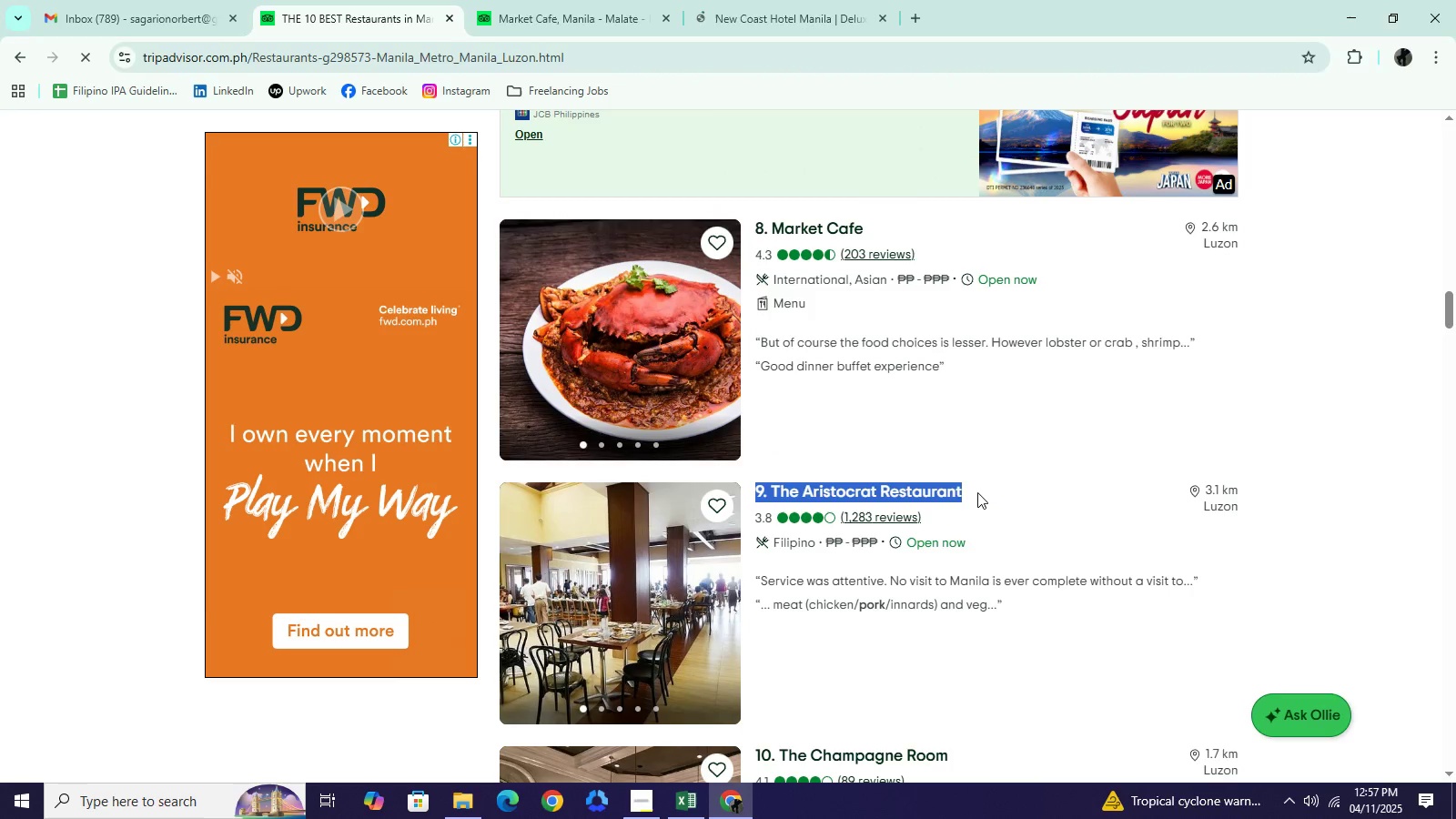 
wait(5.61)
 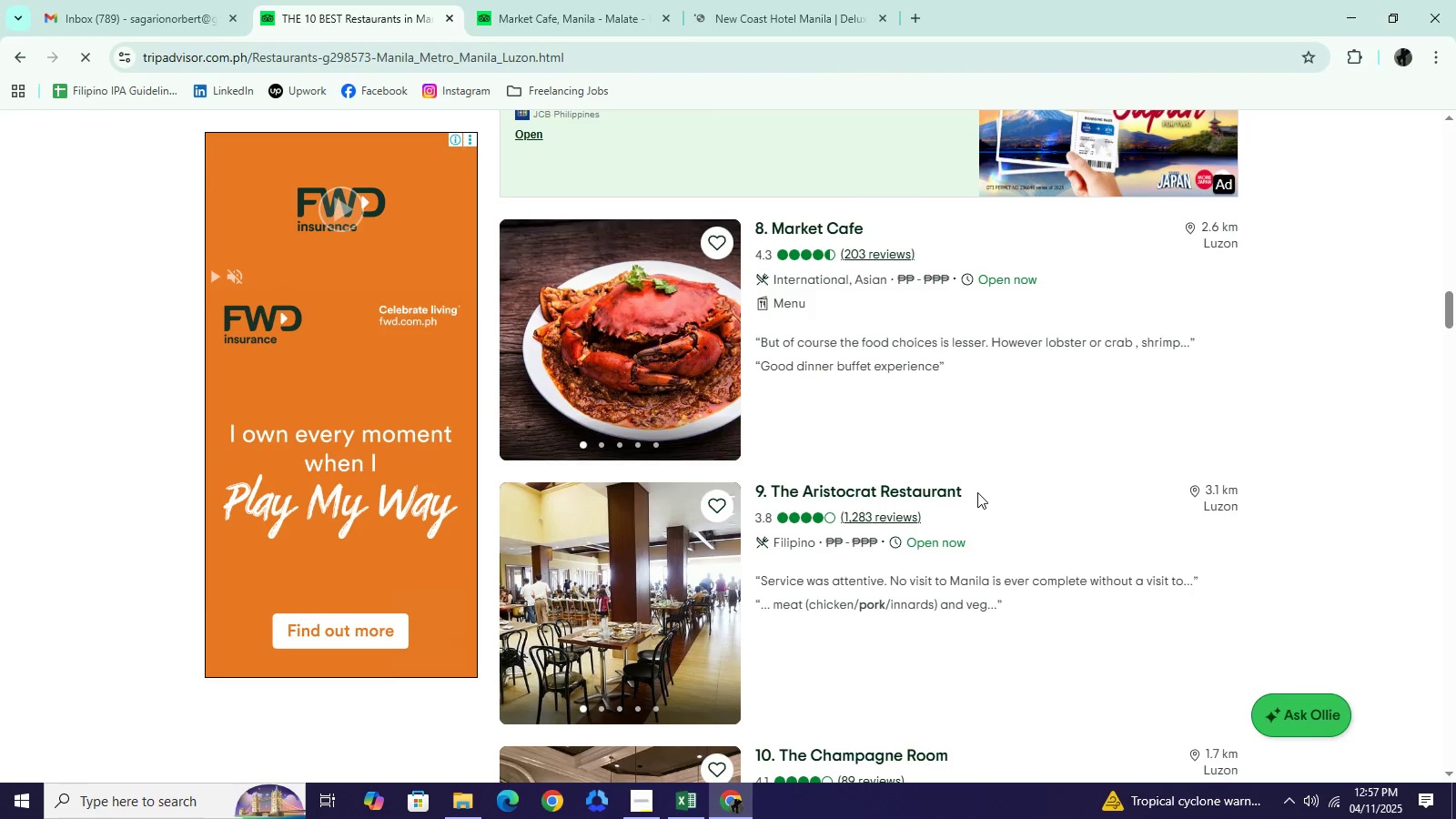 
key(Control+C)
 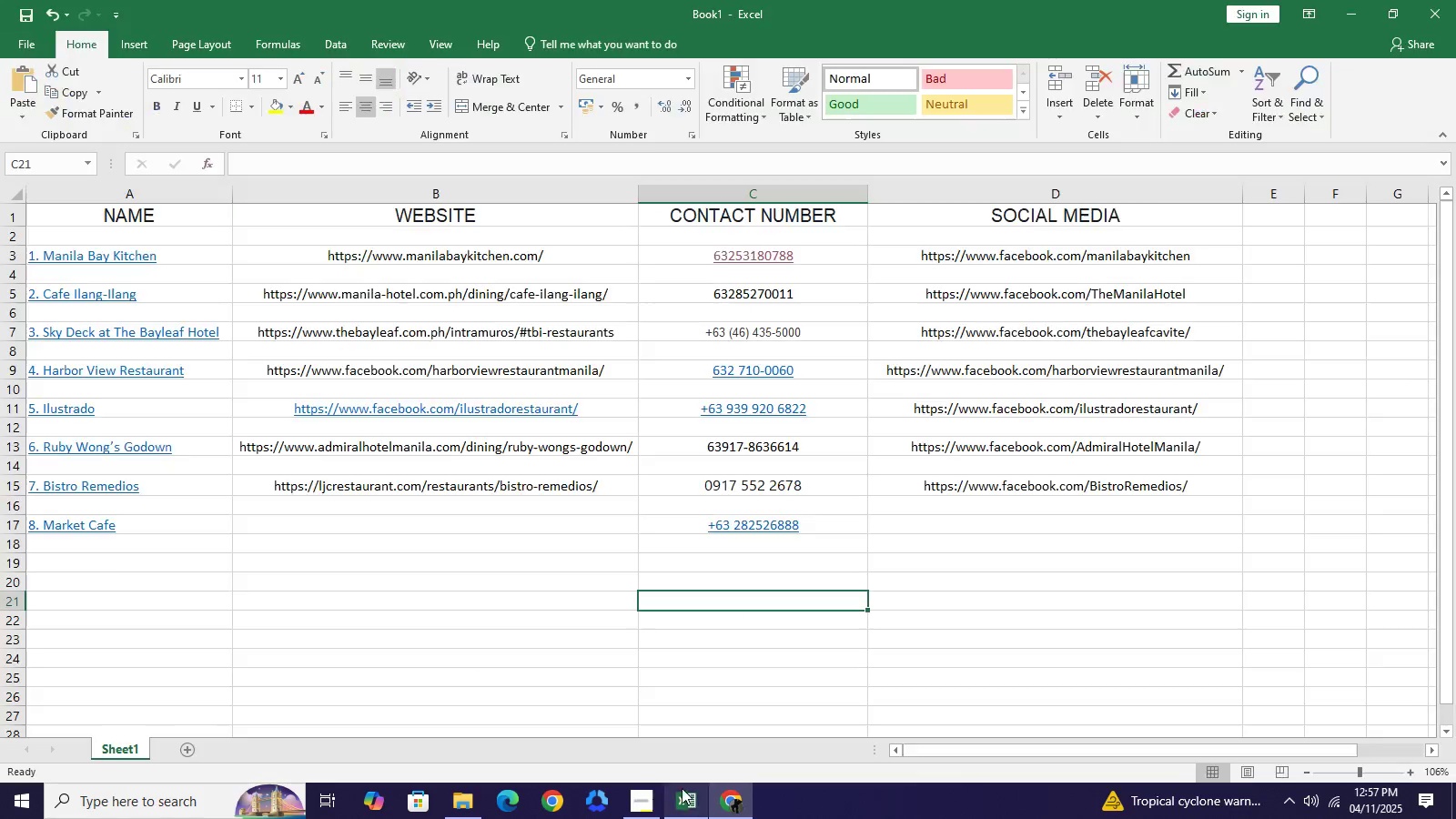 
left_click([687, 794])
 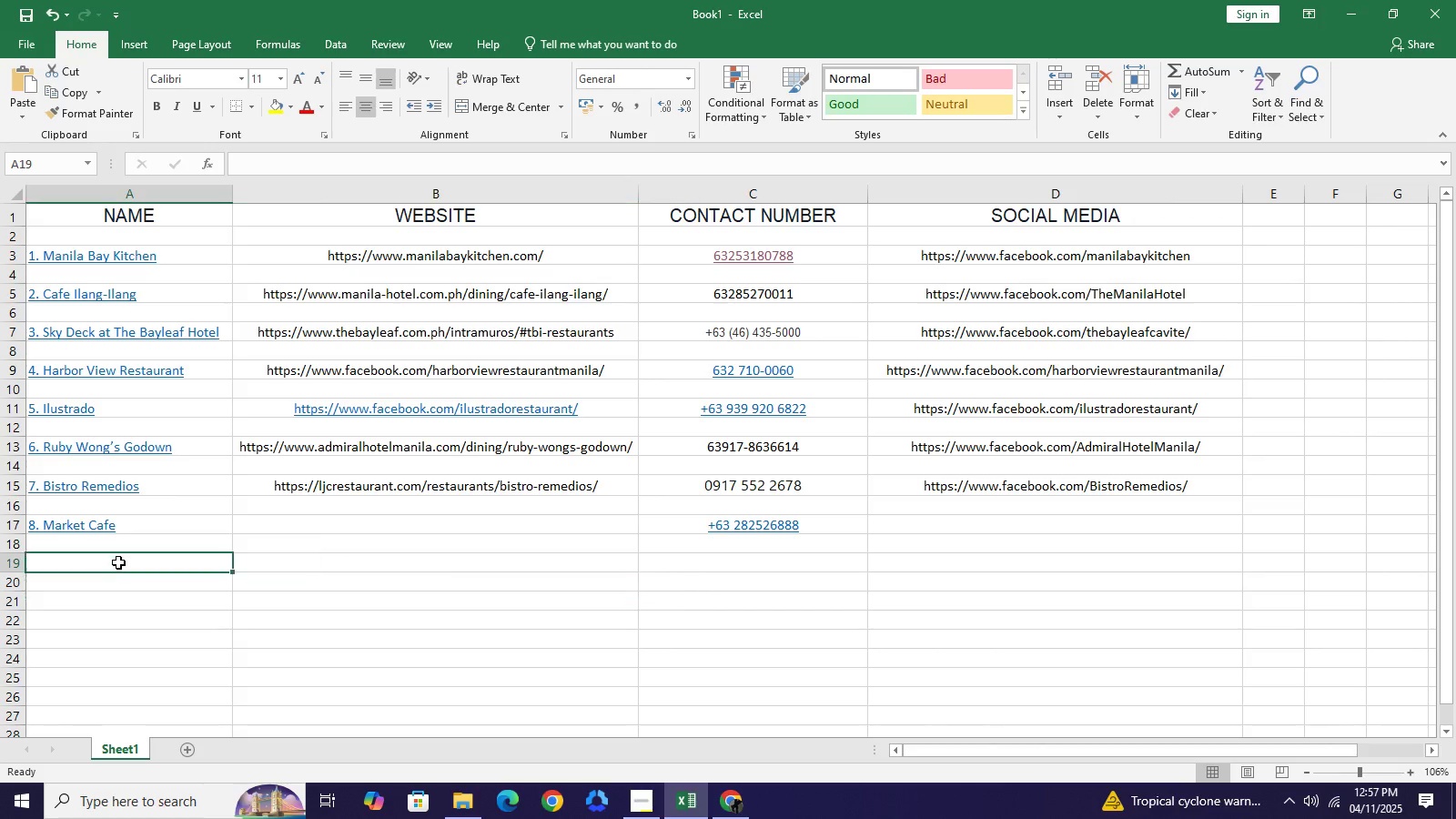 
left_click([118, 562])
 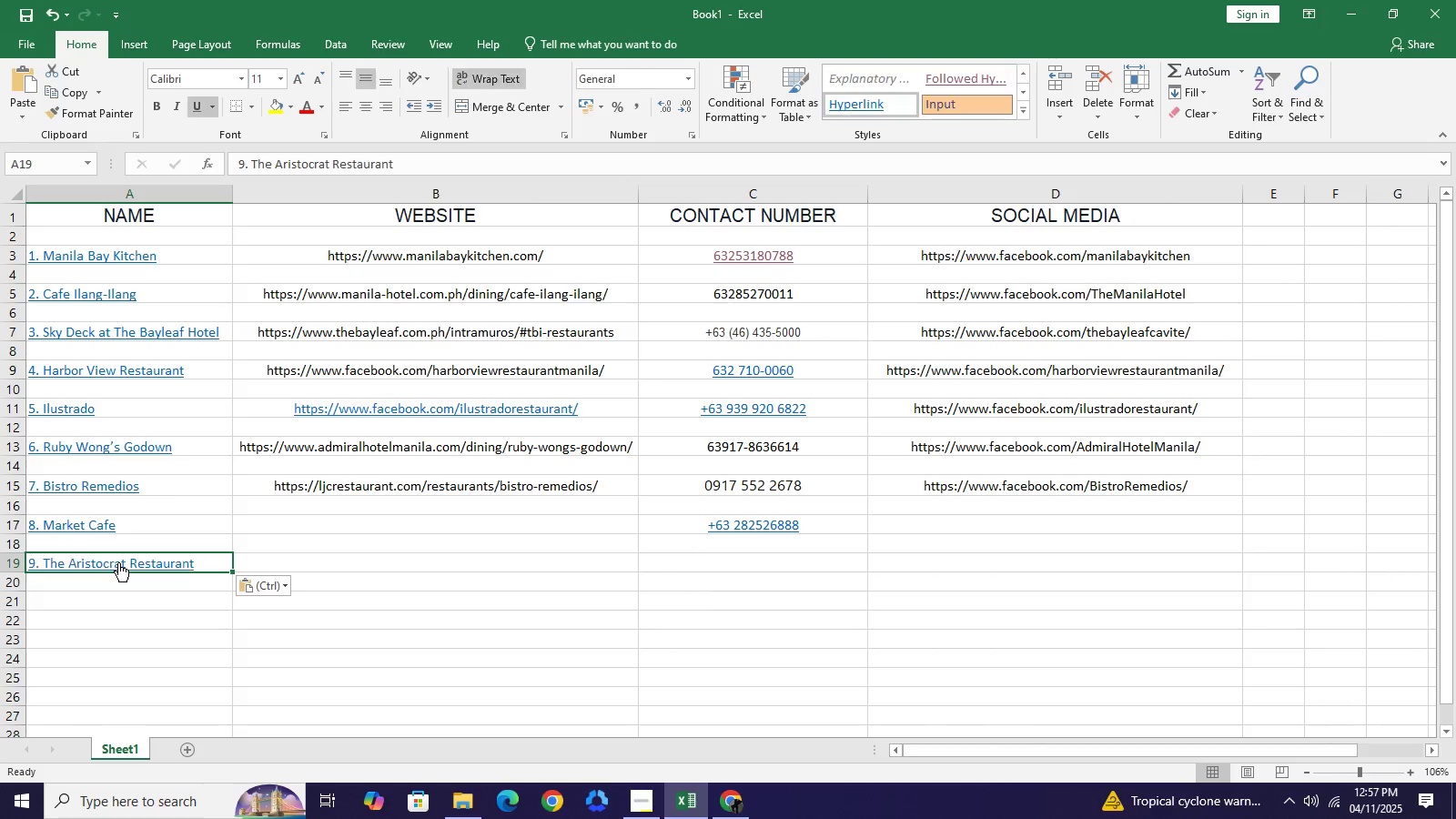 
key(Control+V)
 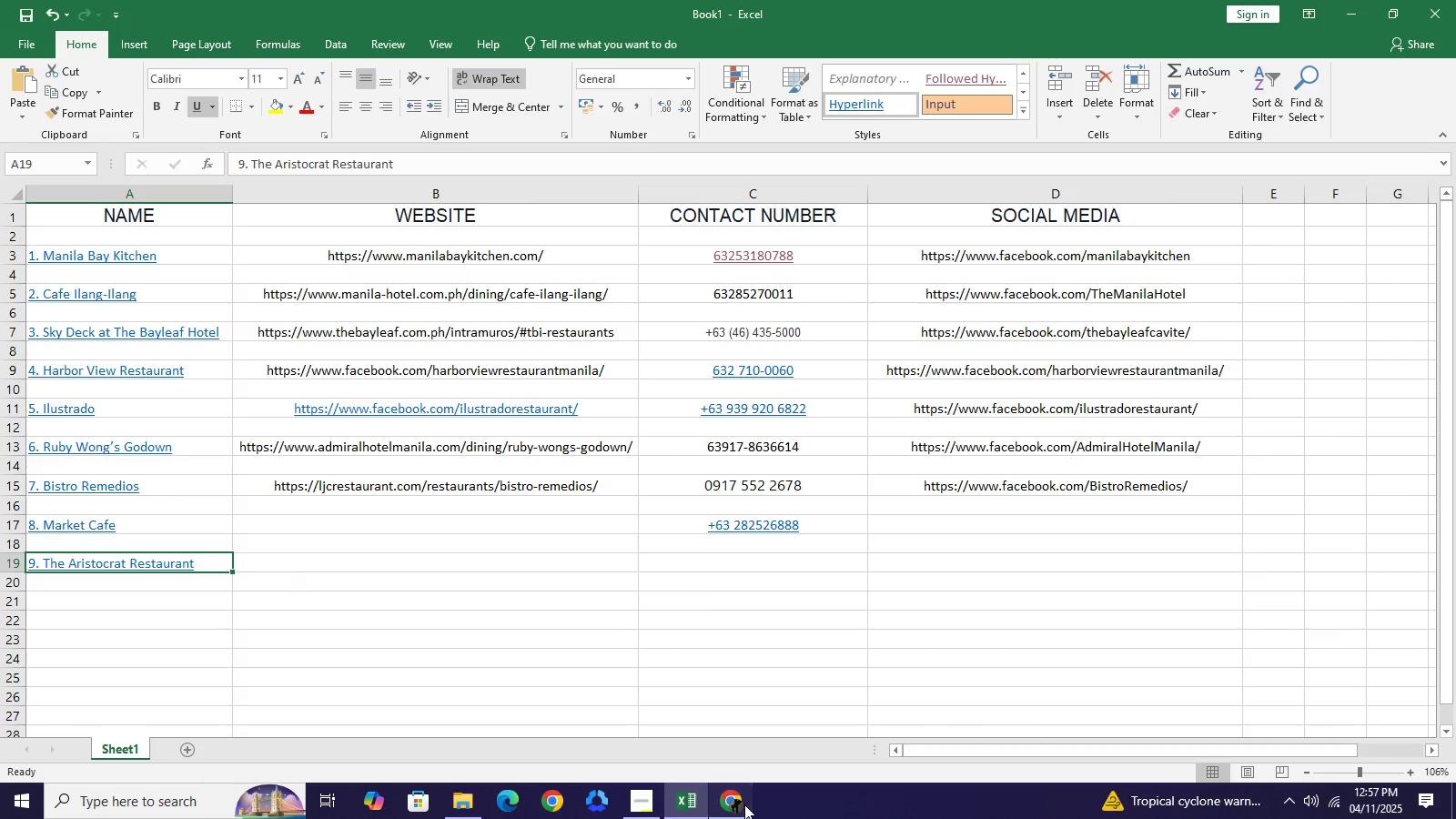 
left_click([744, 804])
 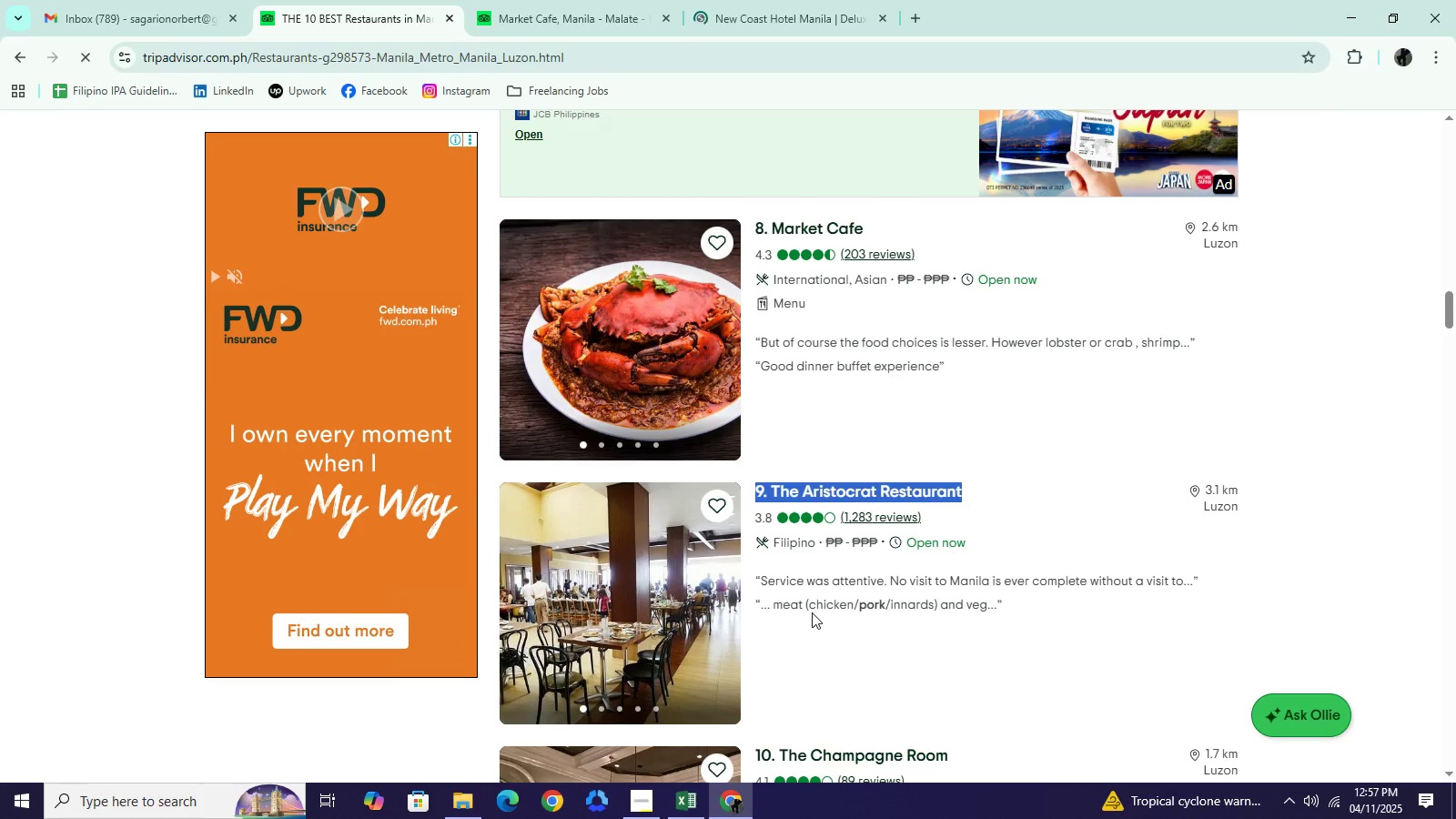 
scroll: coordinate [814, 609], scroll_direction: down, amount: 2.0
 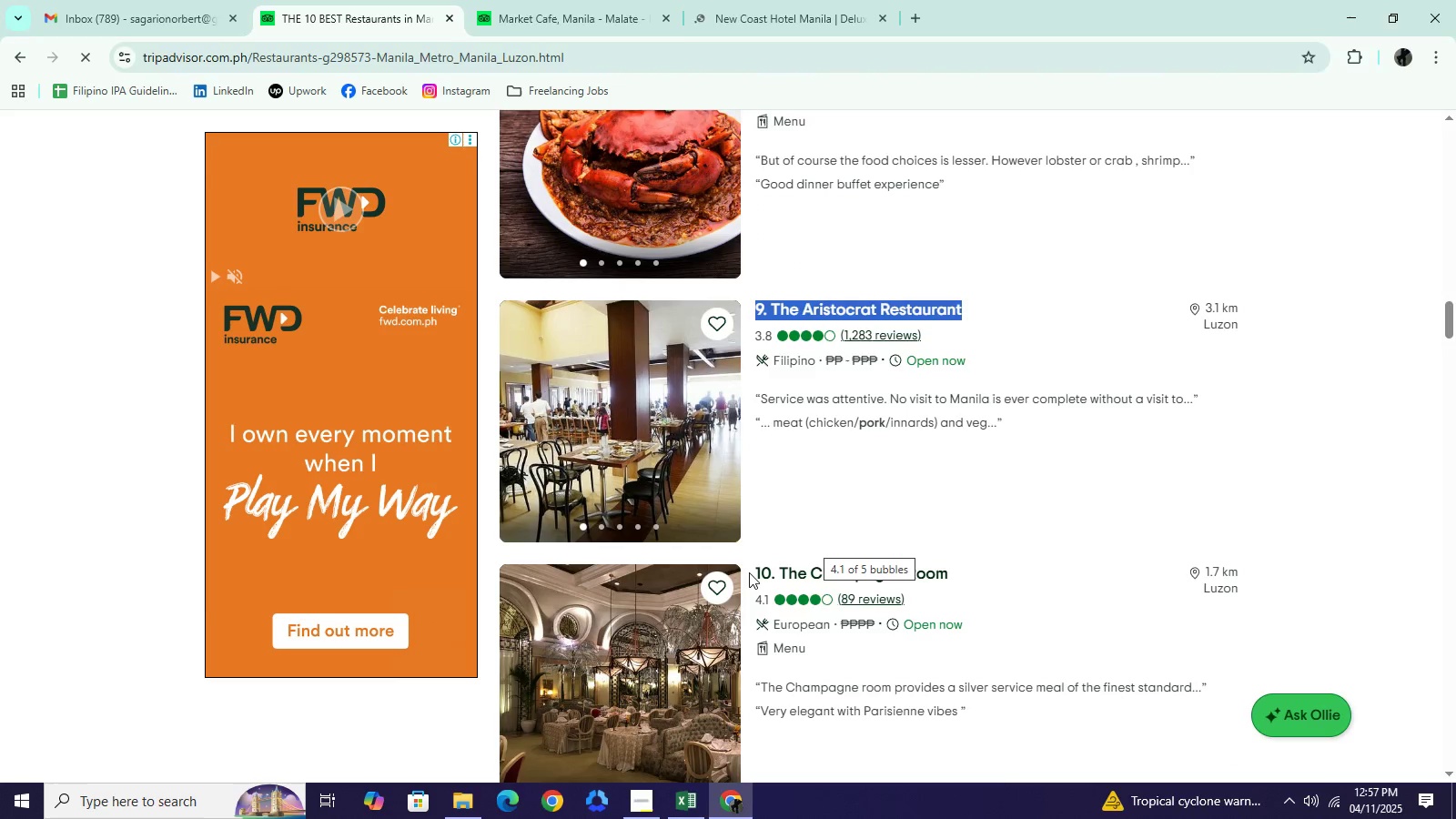 
left_click_drag(start_coordinate=[751, 572], to_coordinate=[956, 571])
 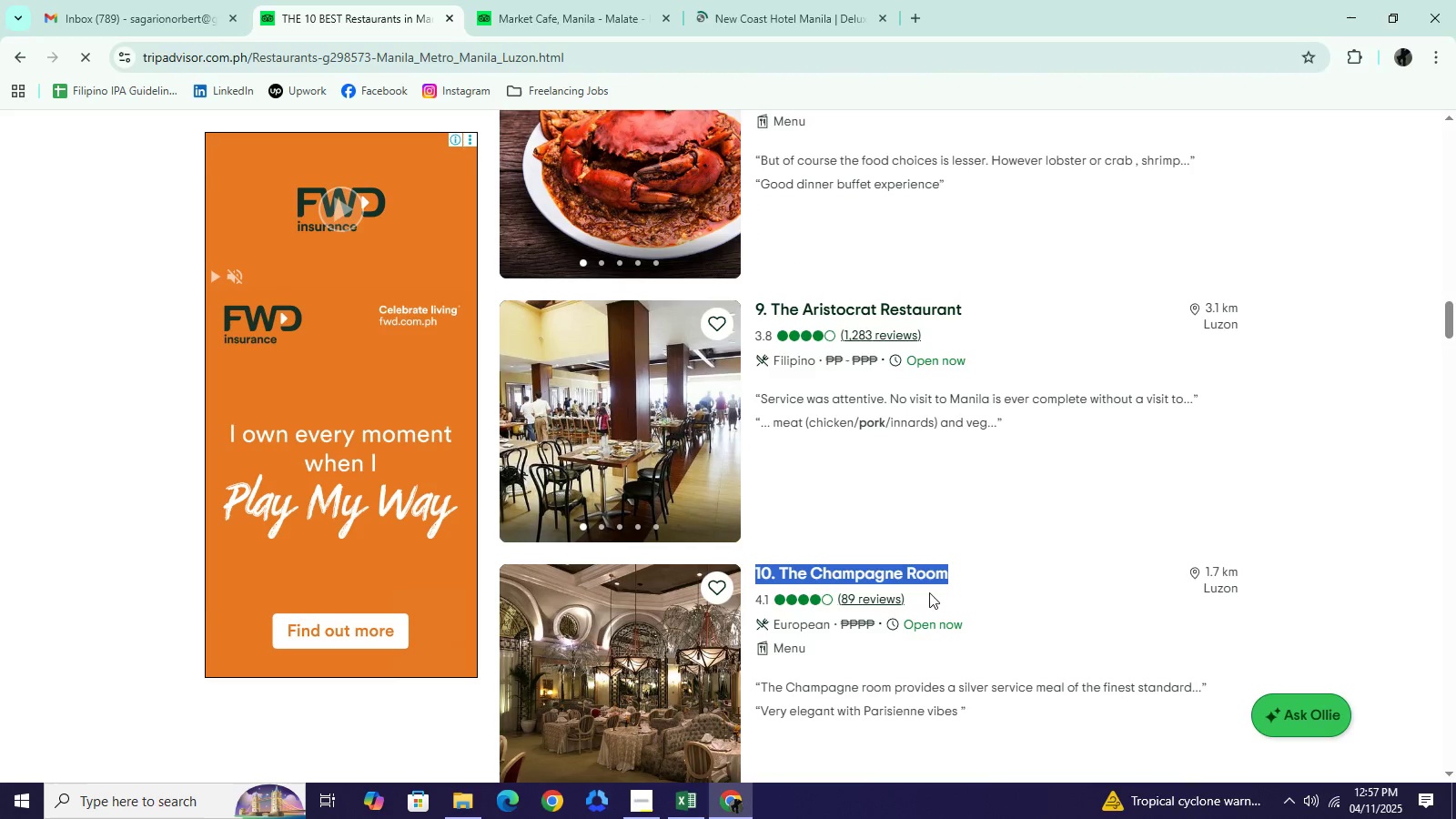 
key(Control+C)
 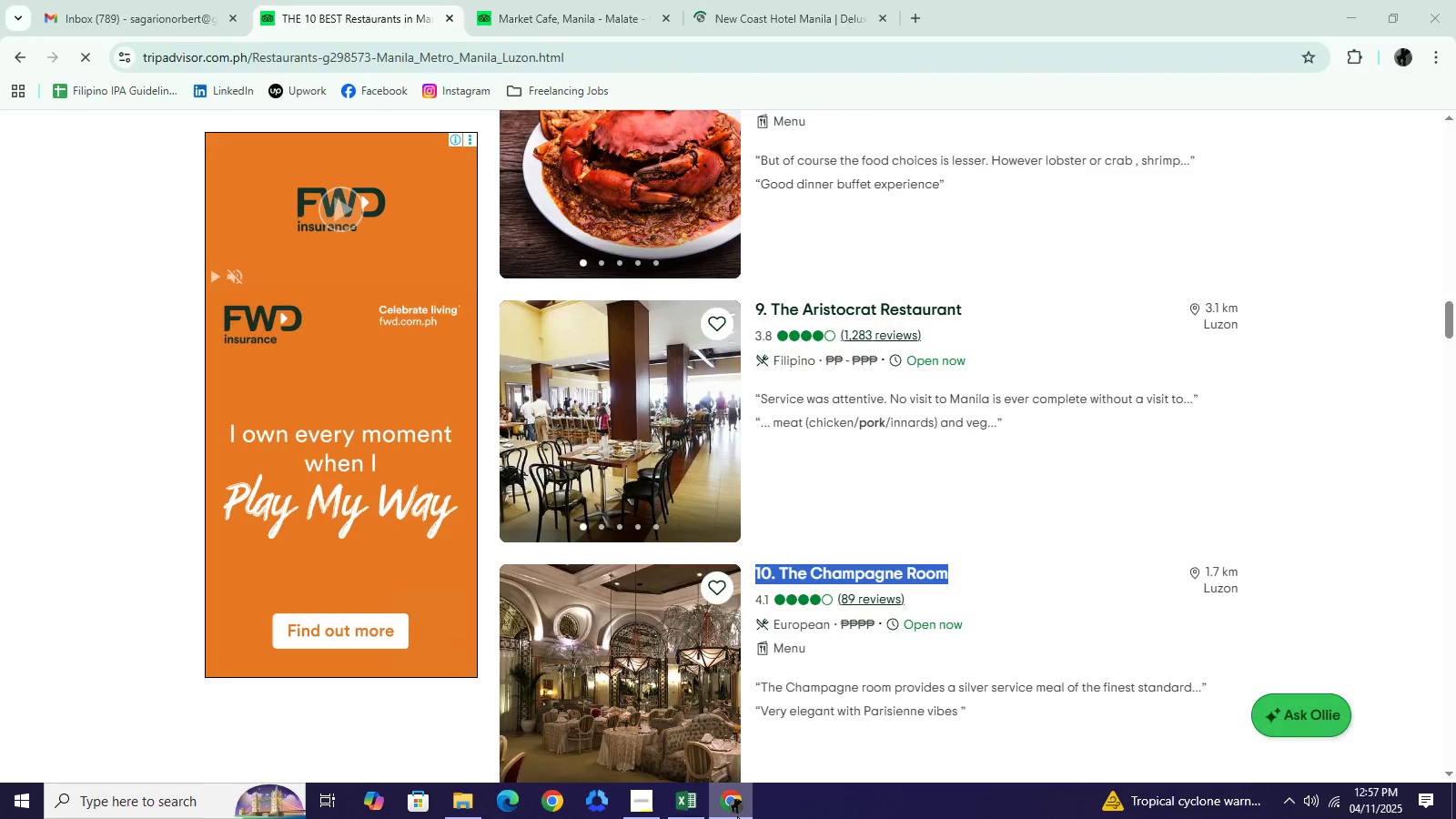 
left_click([738, 816])
 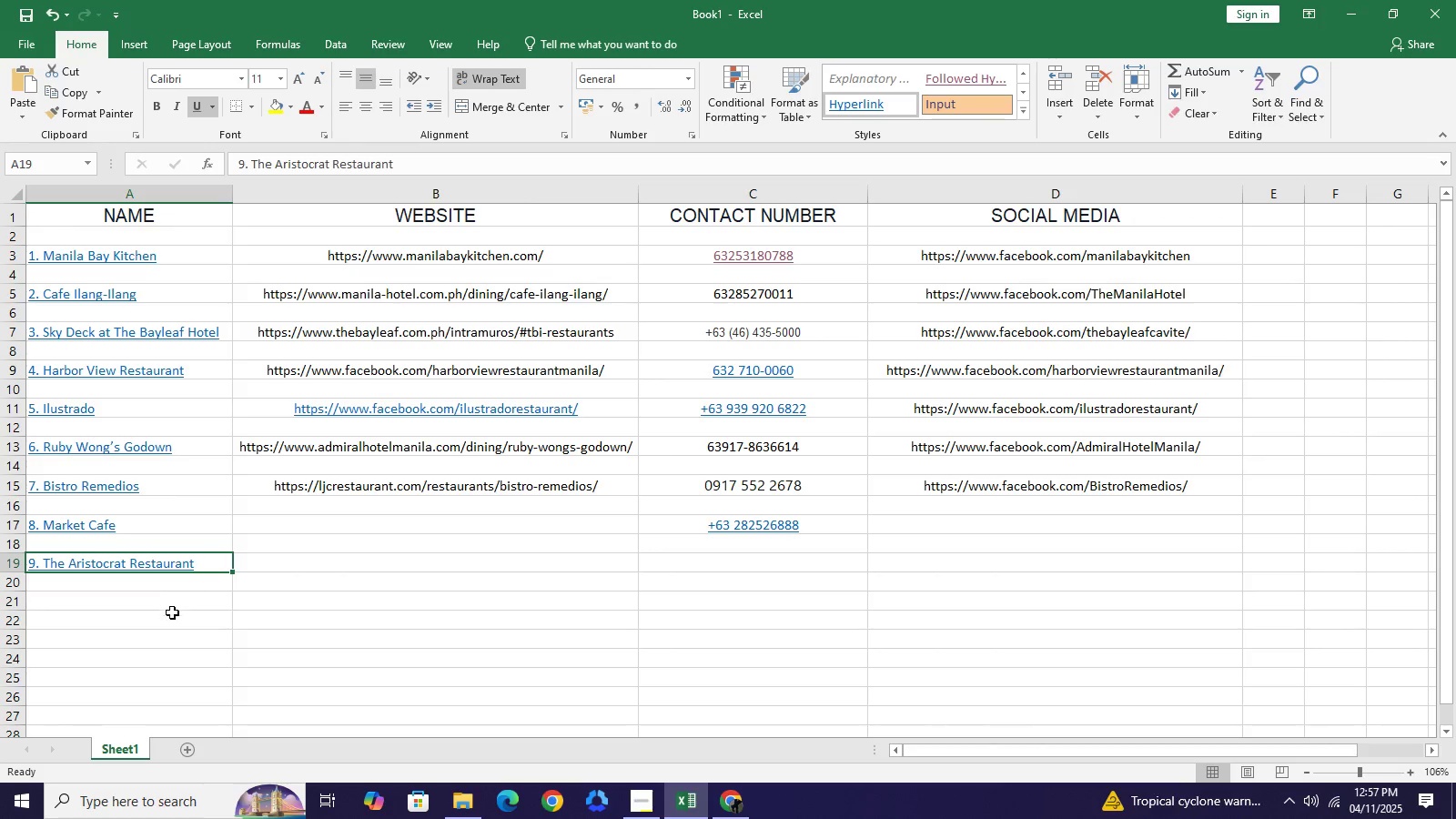 
left_click([172, 612])
 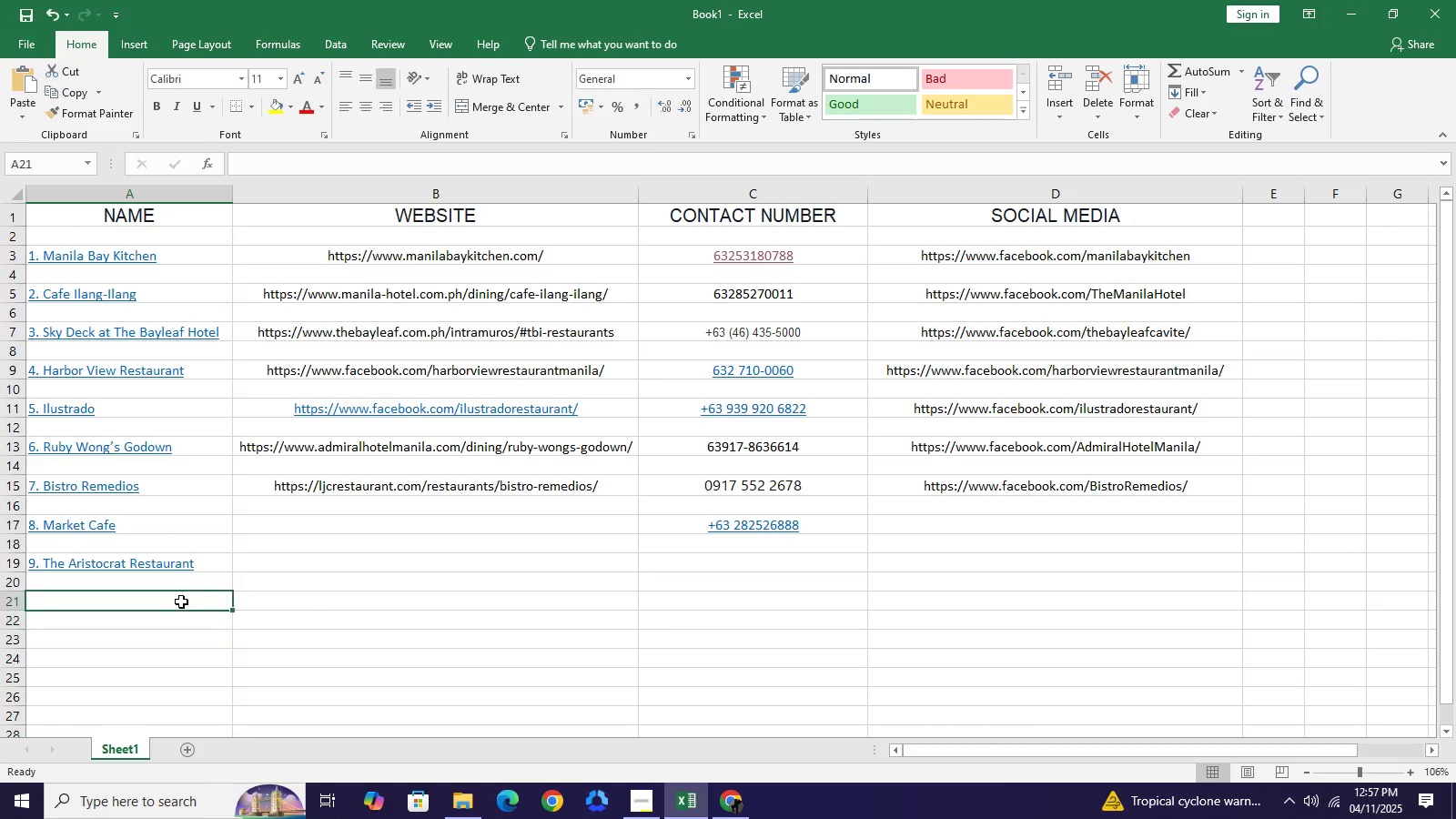 
left_click([181, 602])
 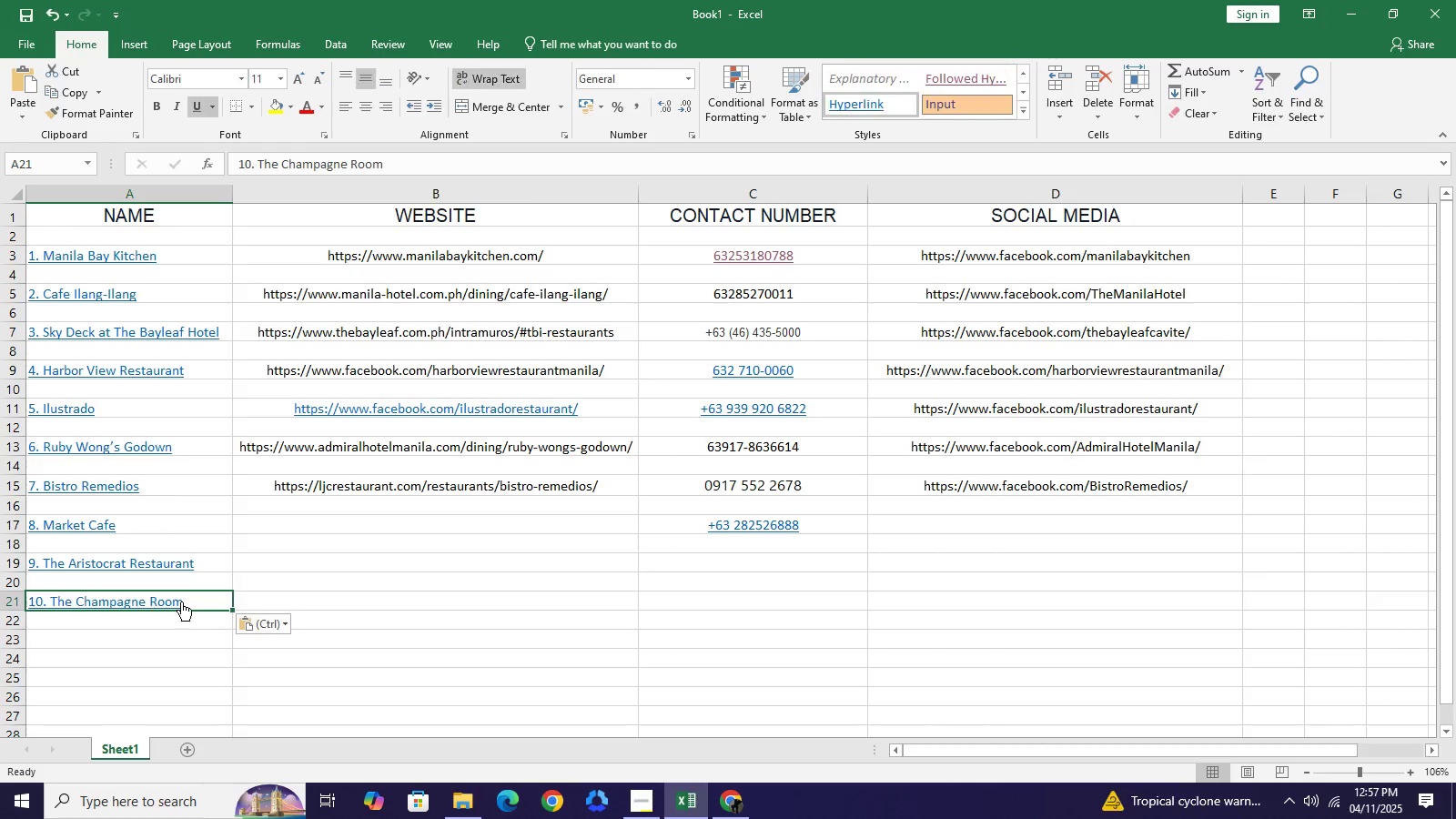 
key(Control+V)
 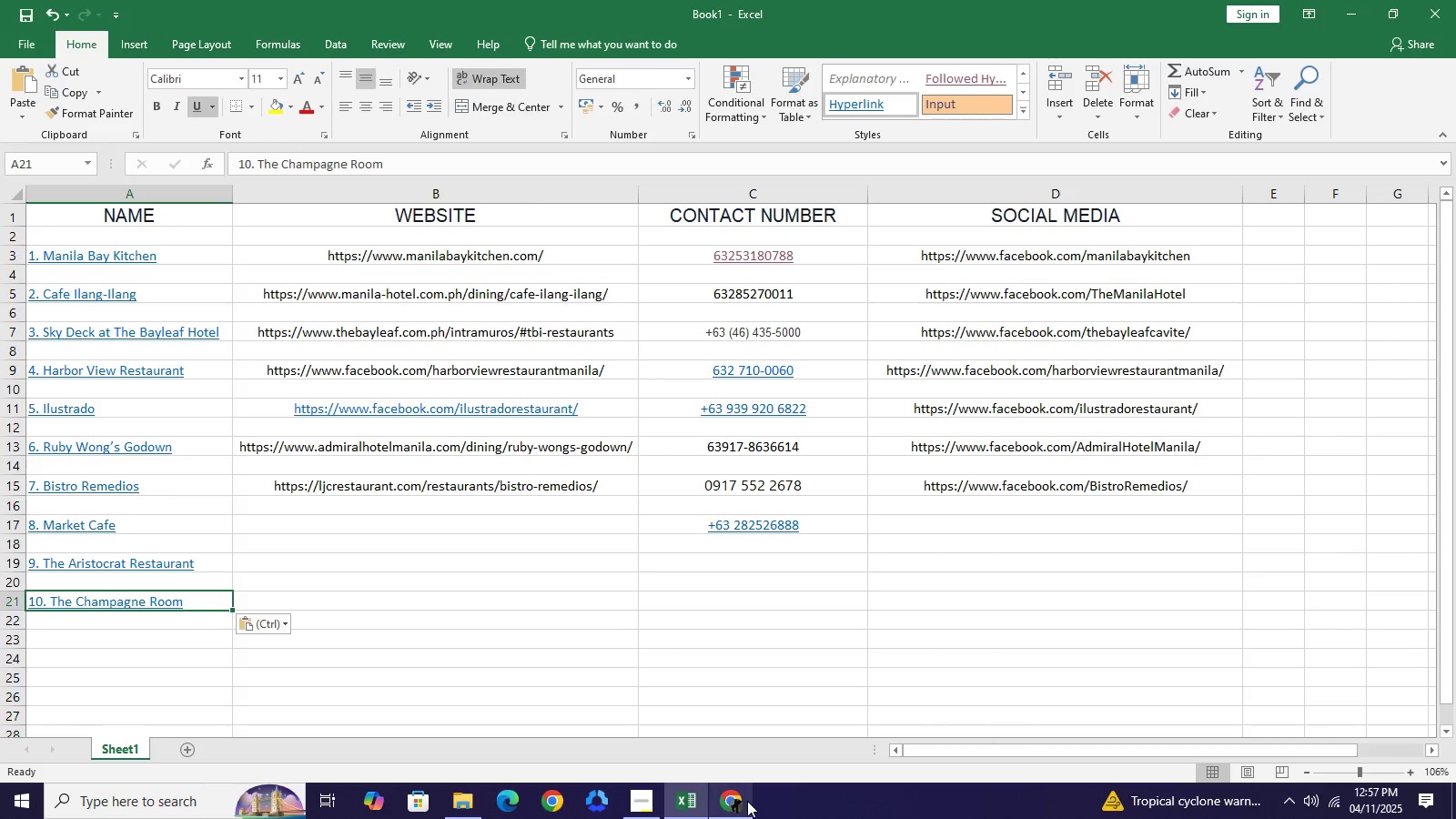 
left_click([747, 801])
 